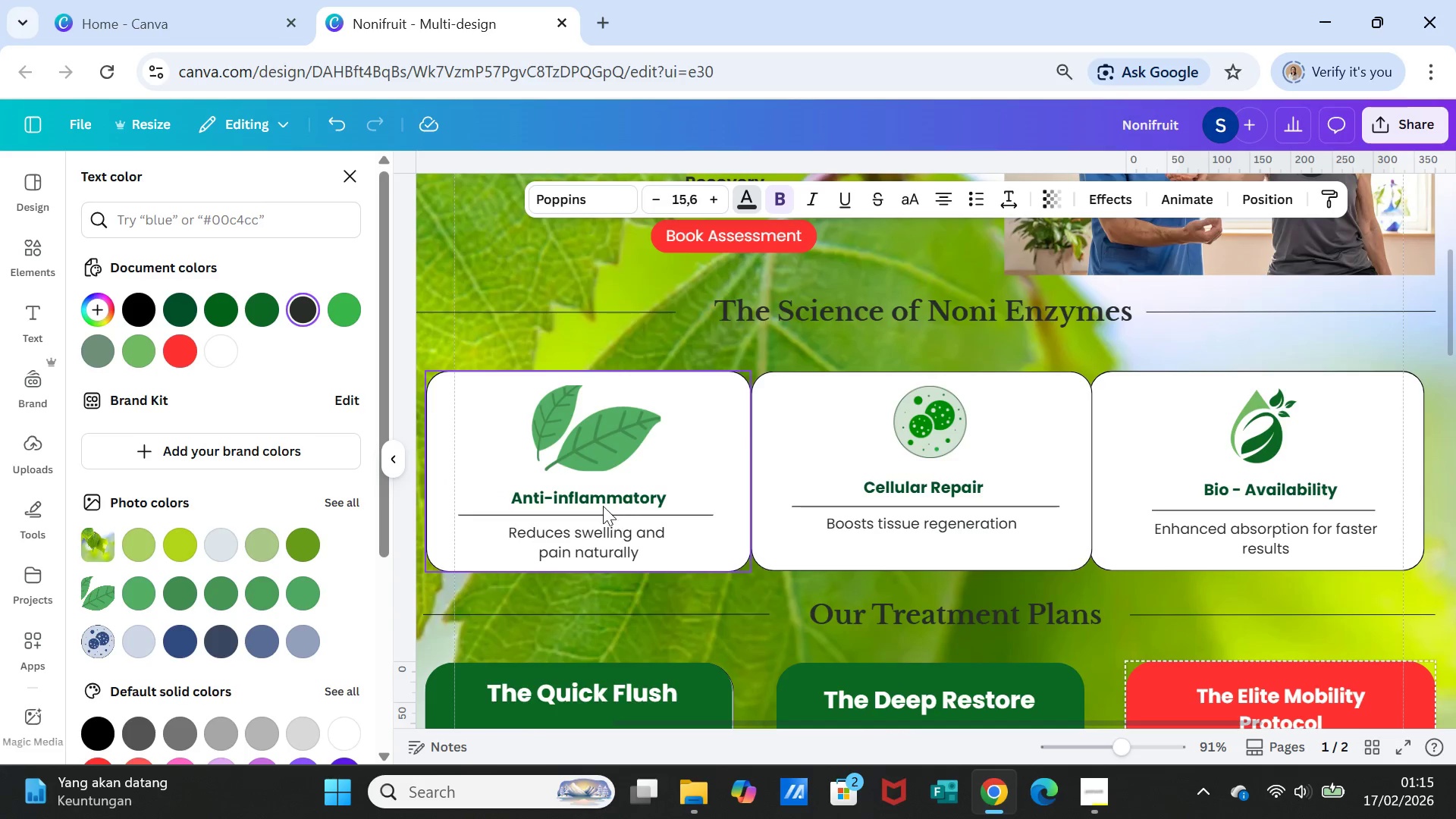 
left_click([601, 501])
 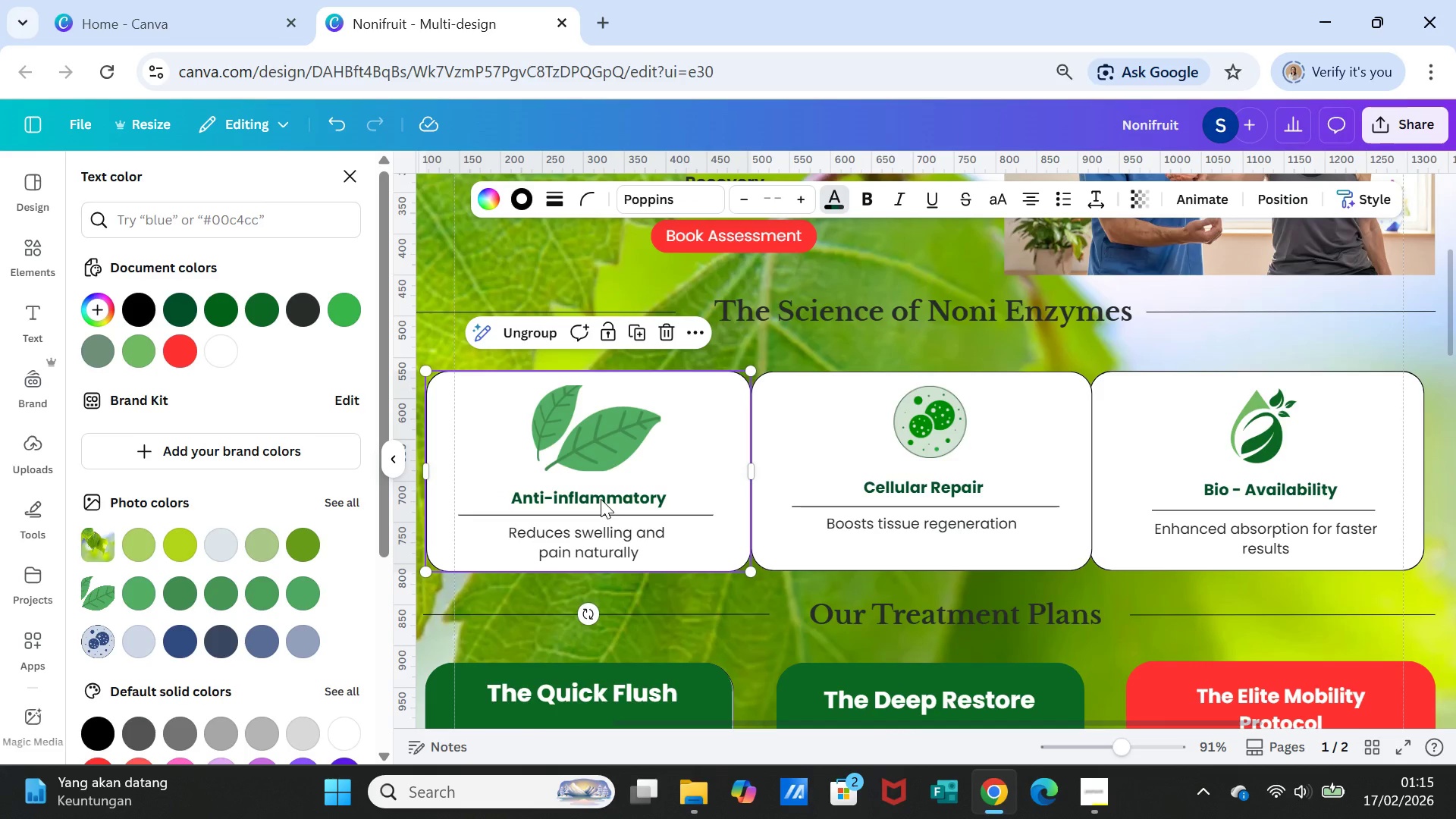 
left_click([601, 499])
 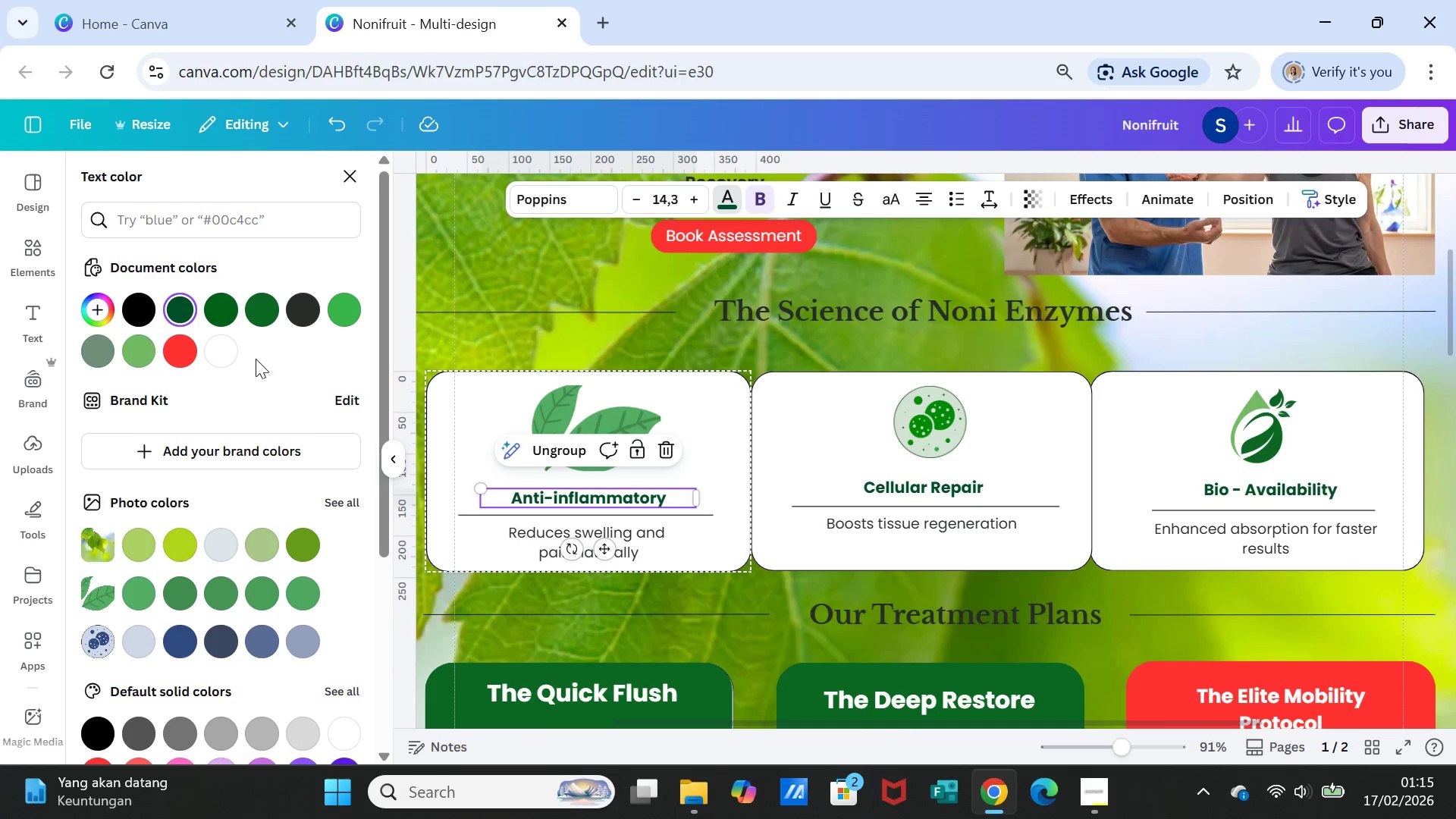 
mouse_move([225, 317])
 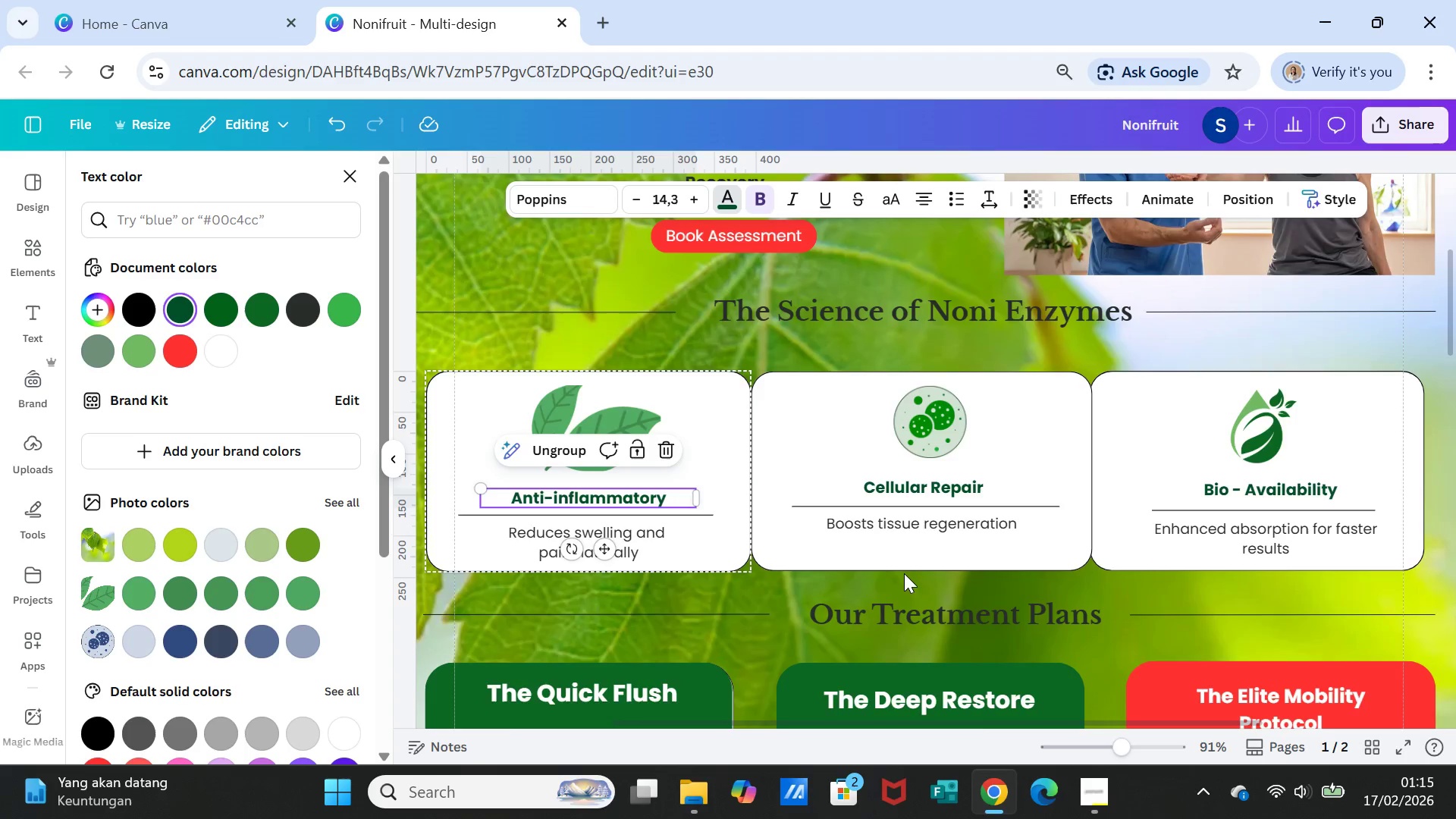 
scroll: coordinate [904, 573], scroll_direction: up, amount: 2.0
 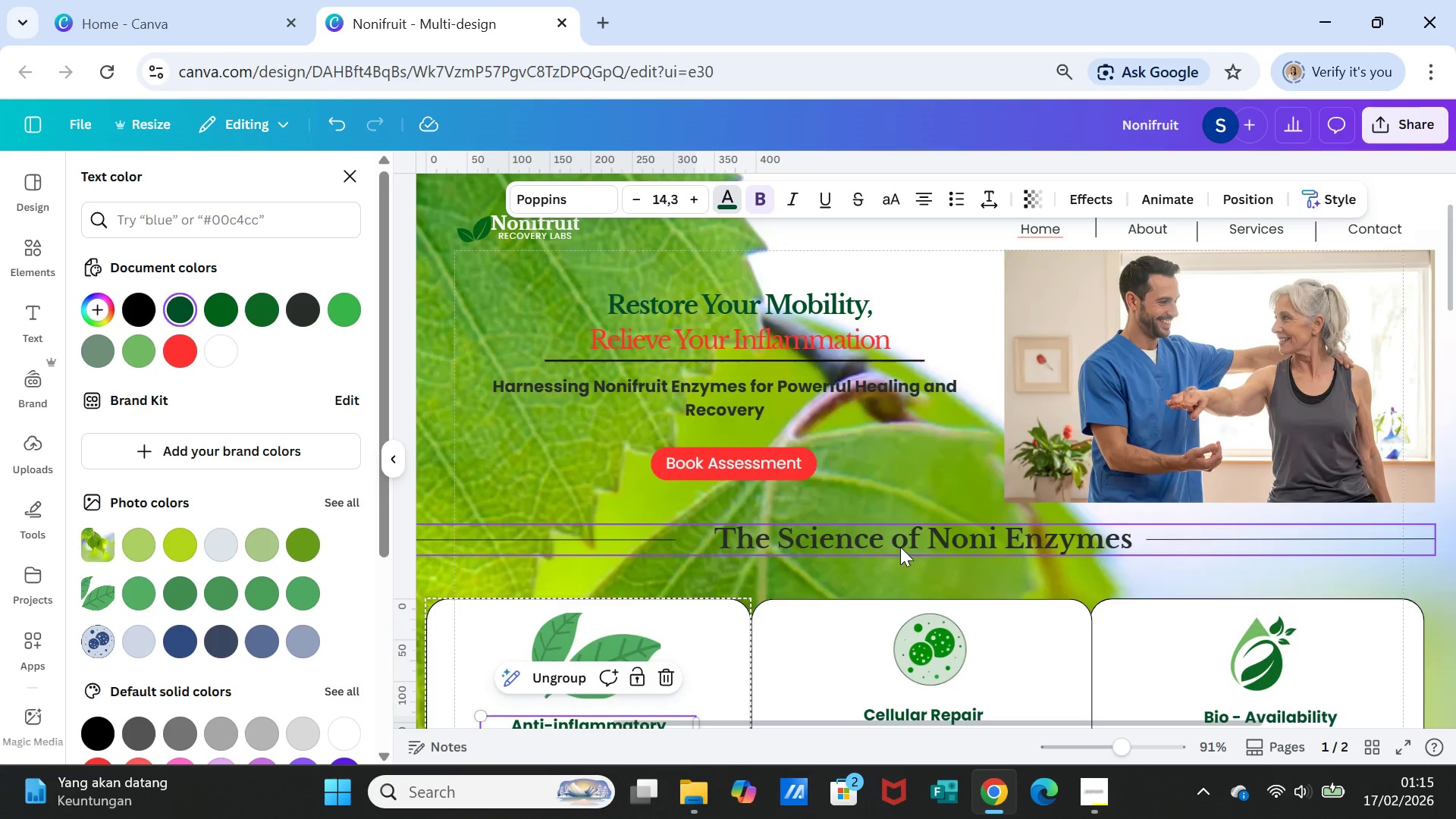 
left_click([900, 540])
 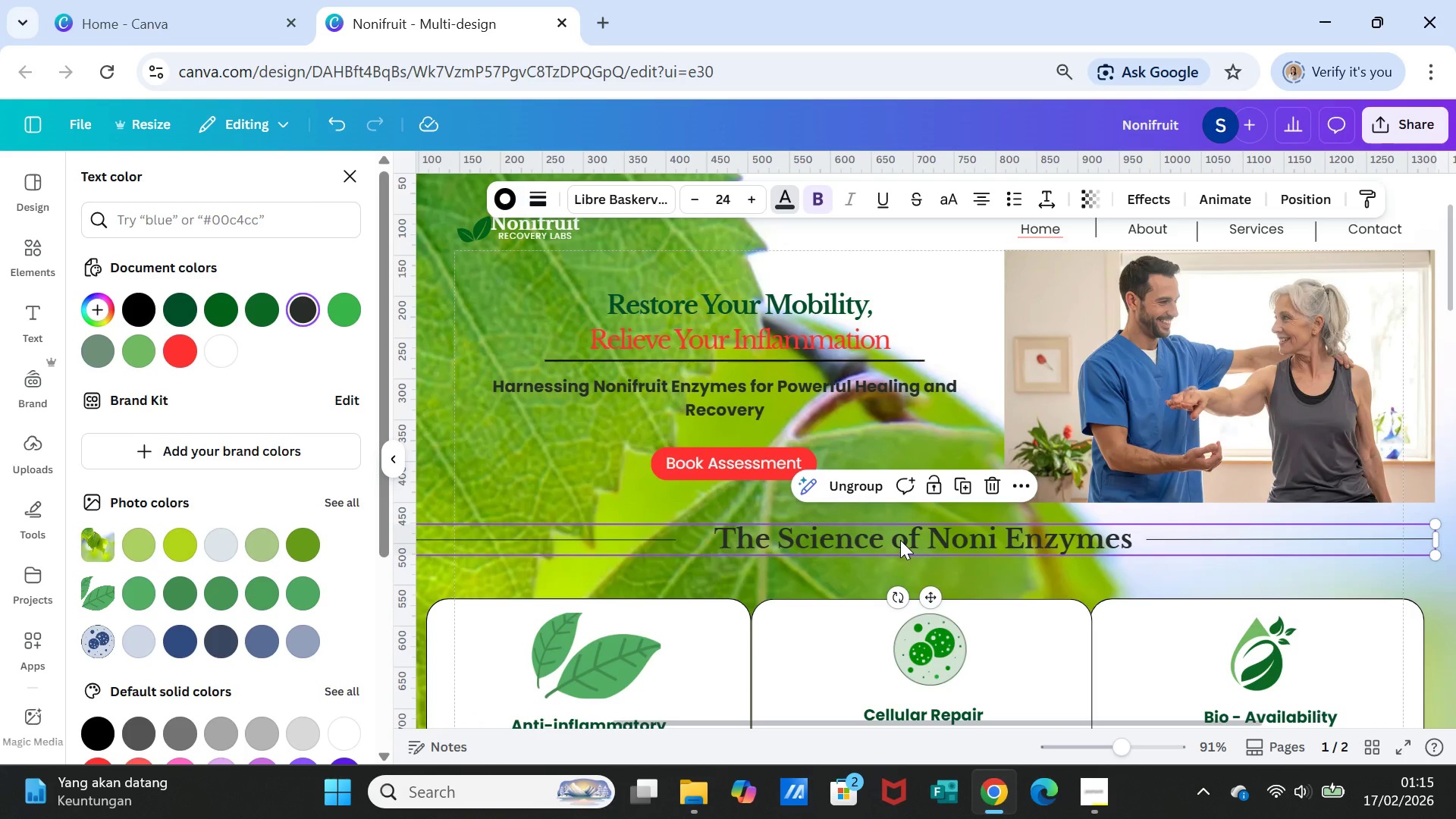 
left_click([900, 540])
 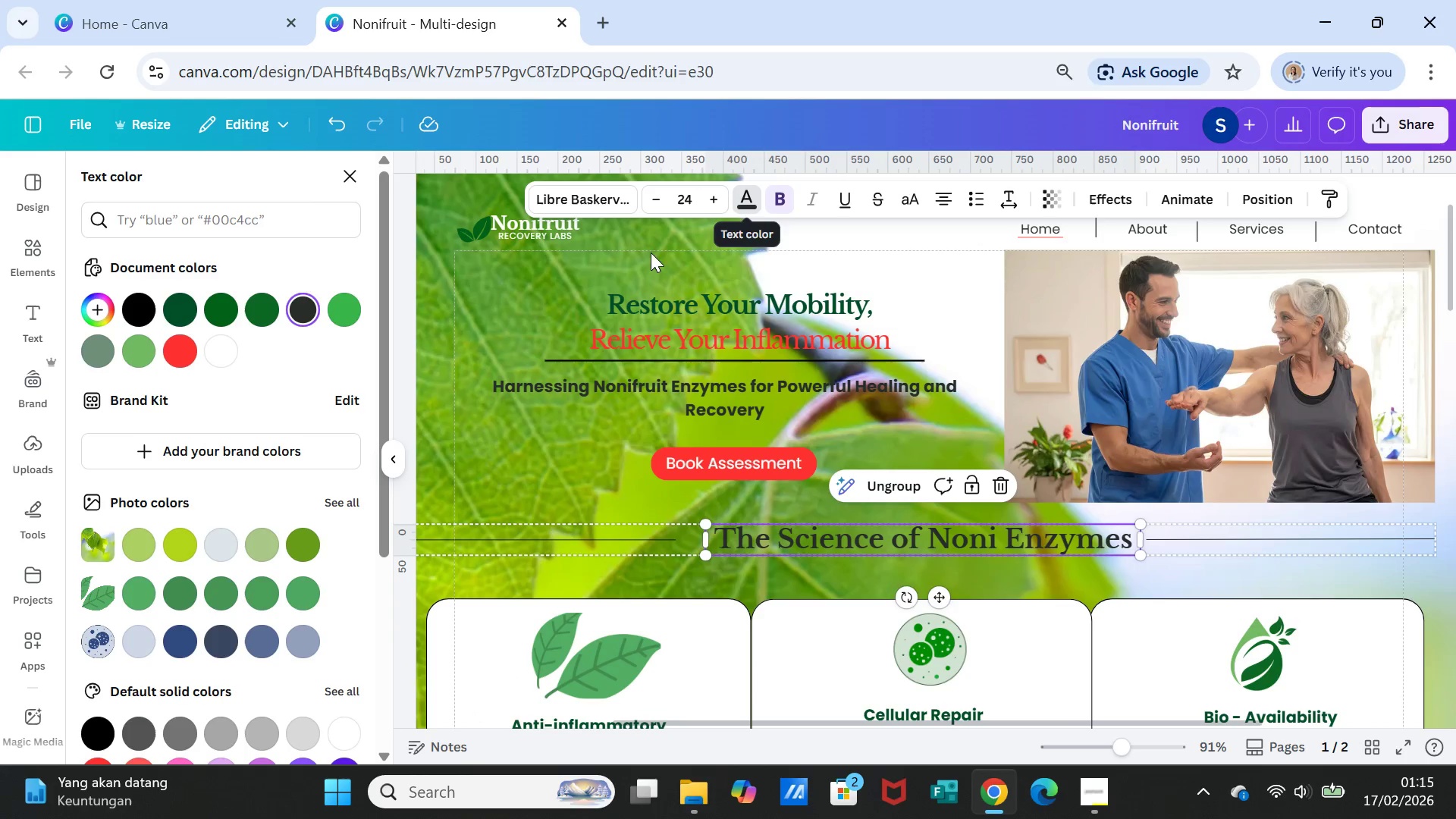 
mouse_move([306, 312])
 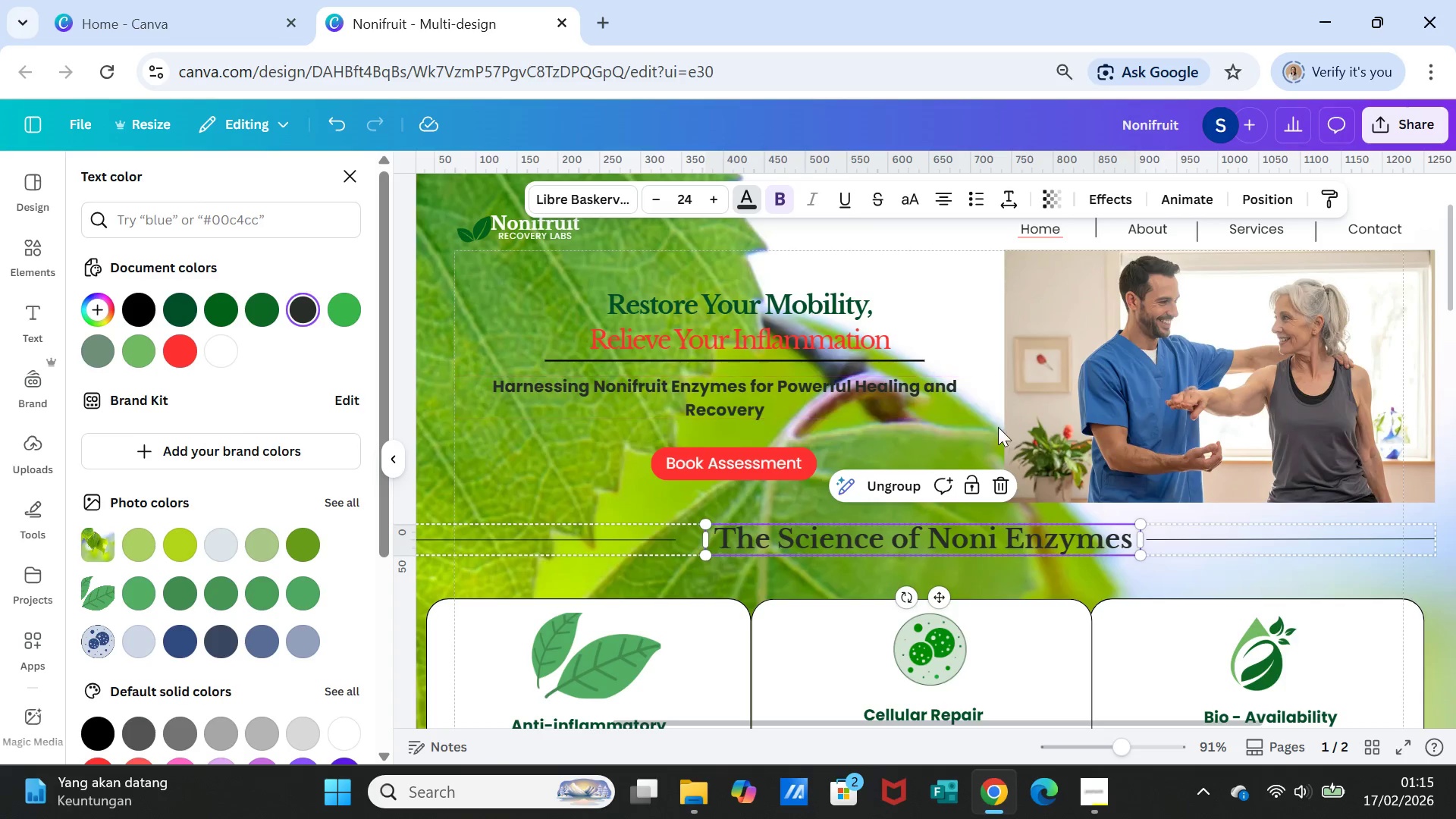 
scroll: coordinate [1003, 428], scroll_direction: up, amount: 1.0
 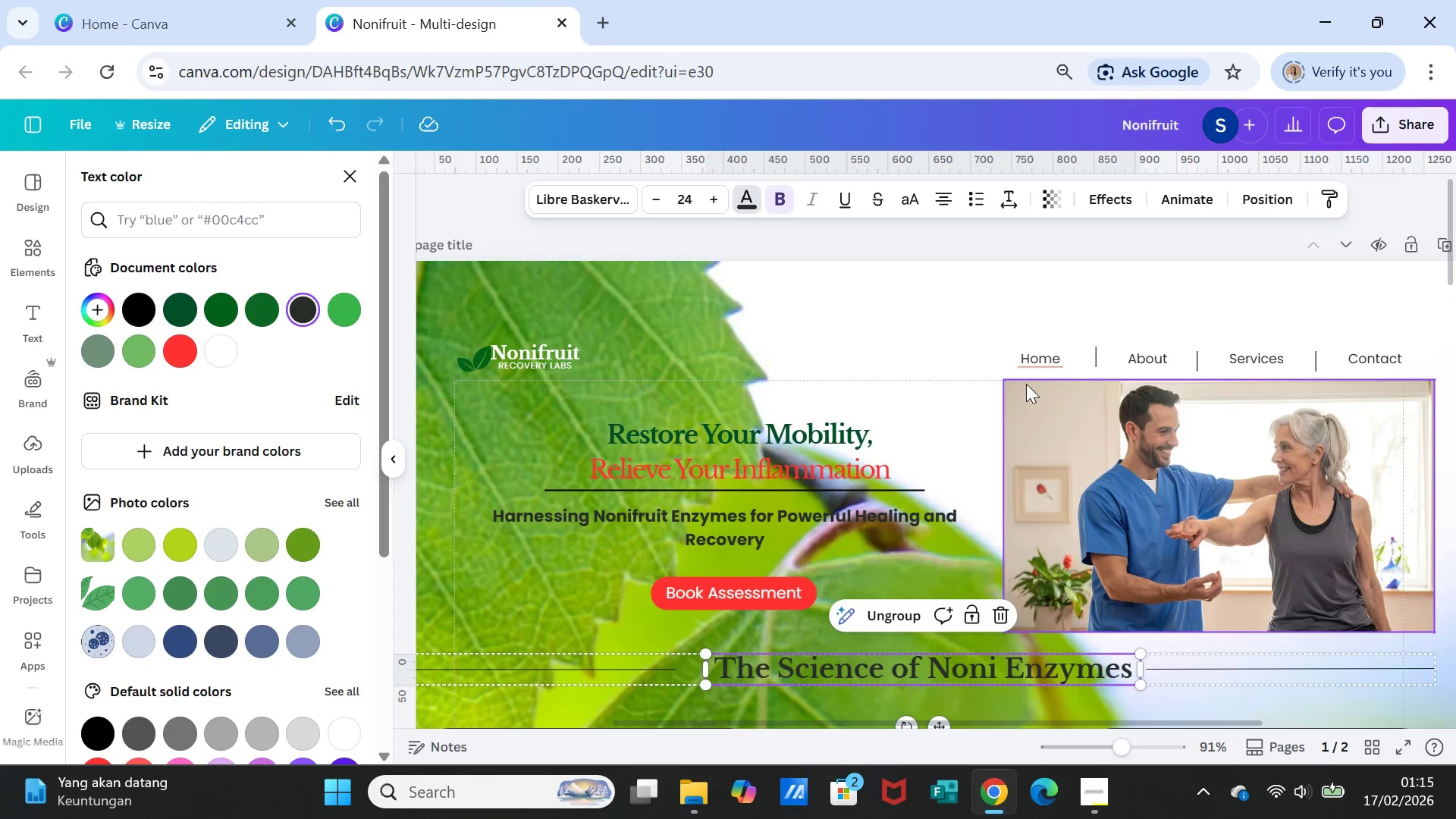 
left_click([1043, 346])
 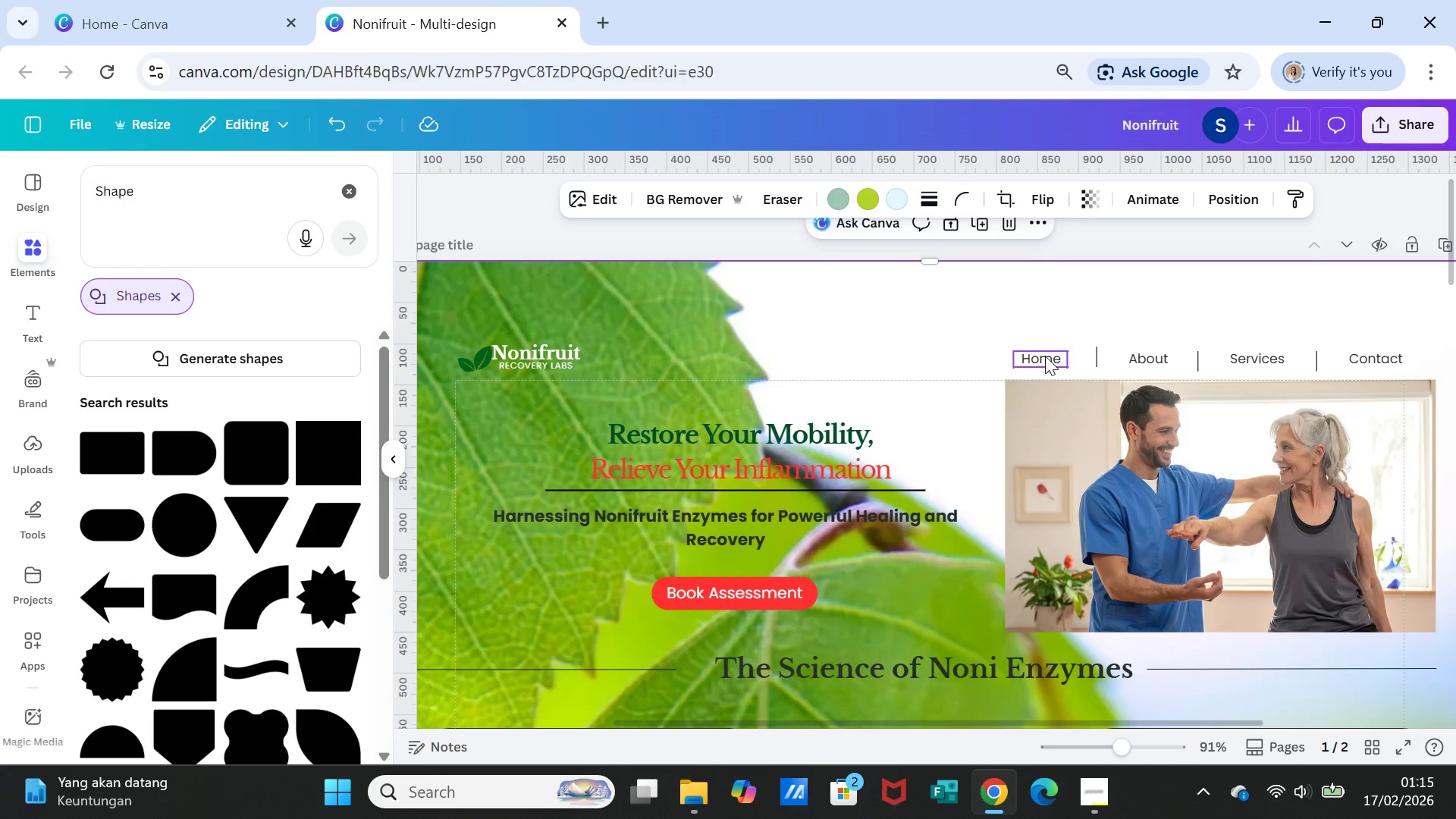 
left_click([1045, 356])
 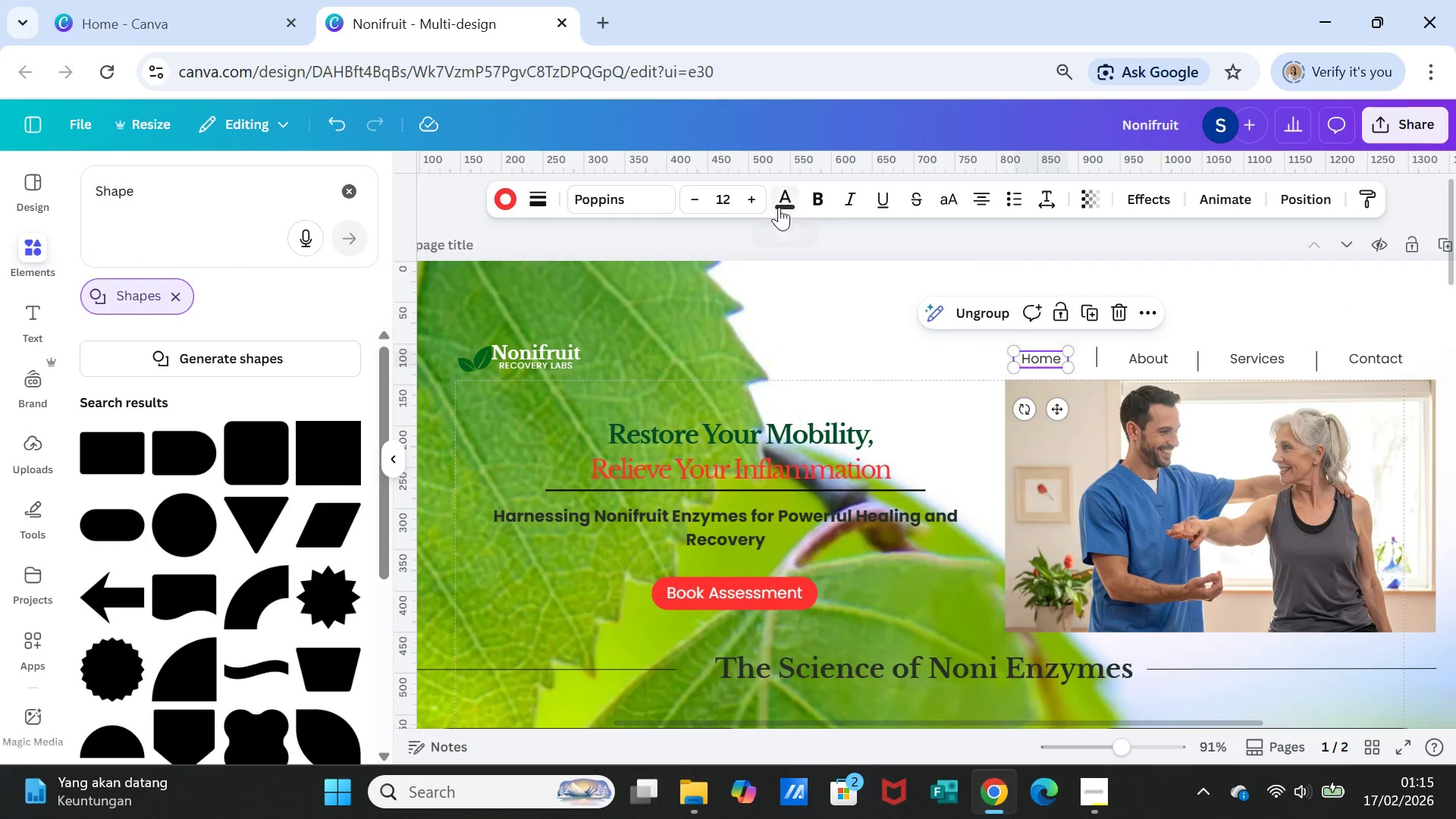 
left_click([780, 198])
 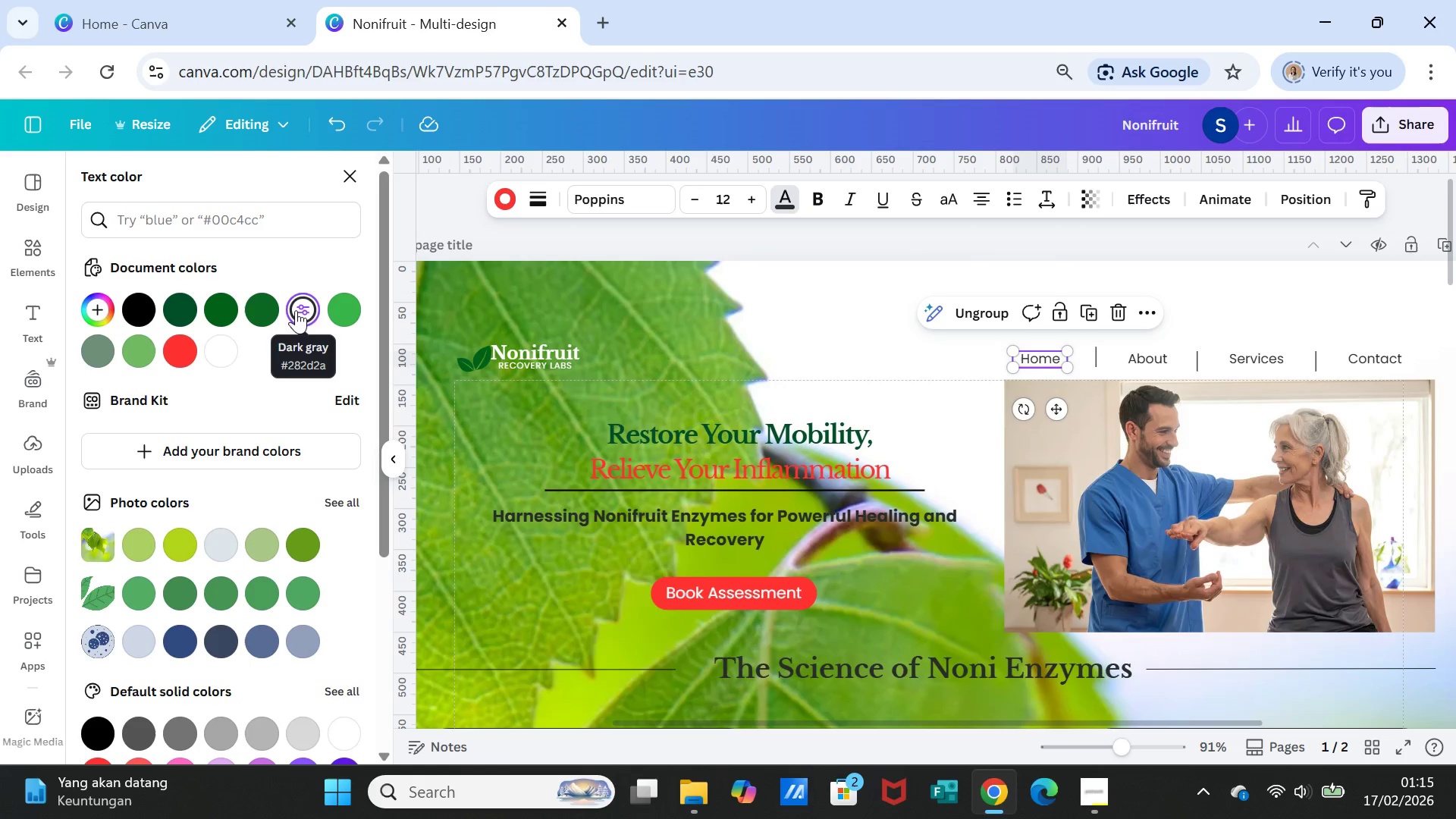 
scroll: coordinate [1000, 513], scroll_direction: down, amount: 12.0
 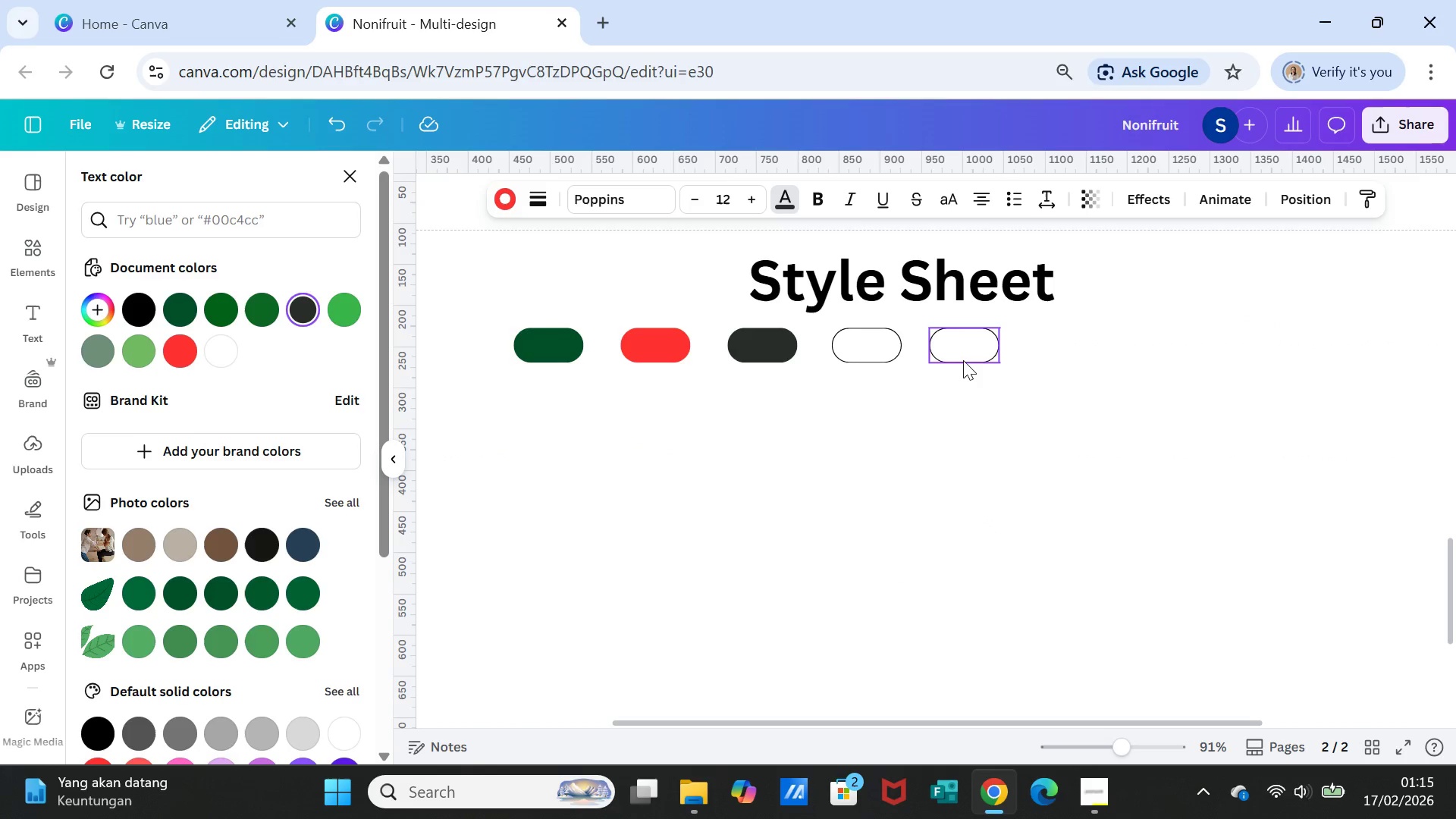 
left_click([963, 358])
 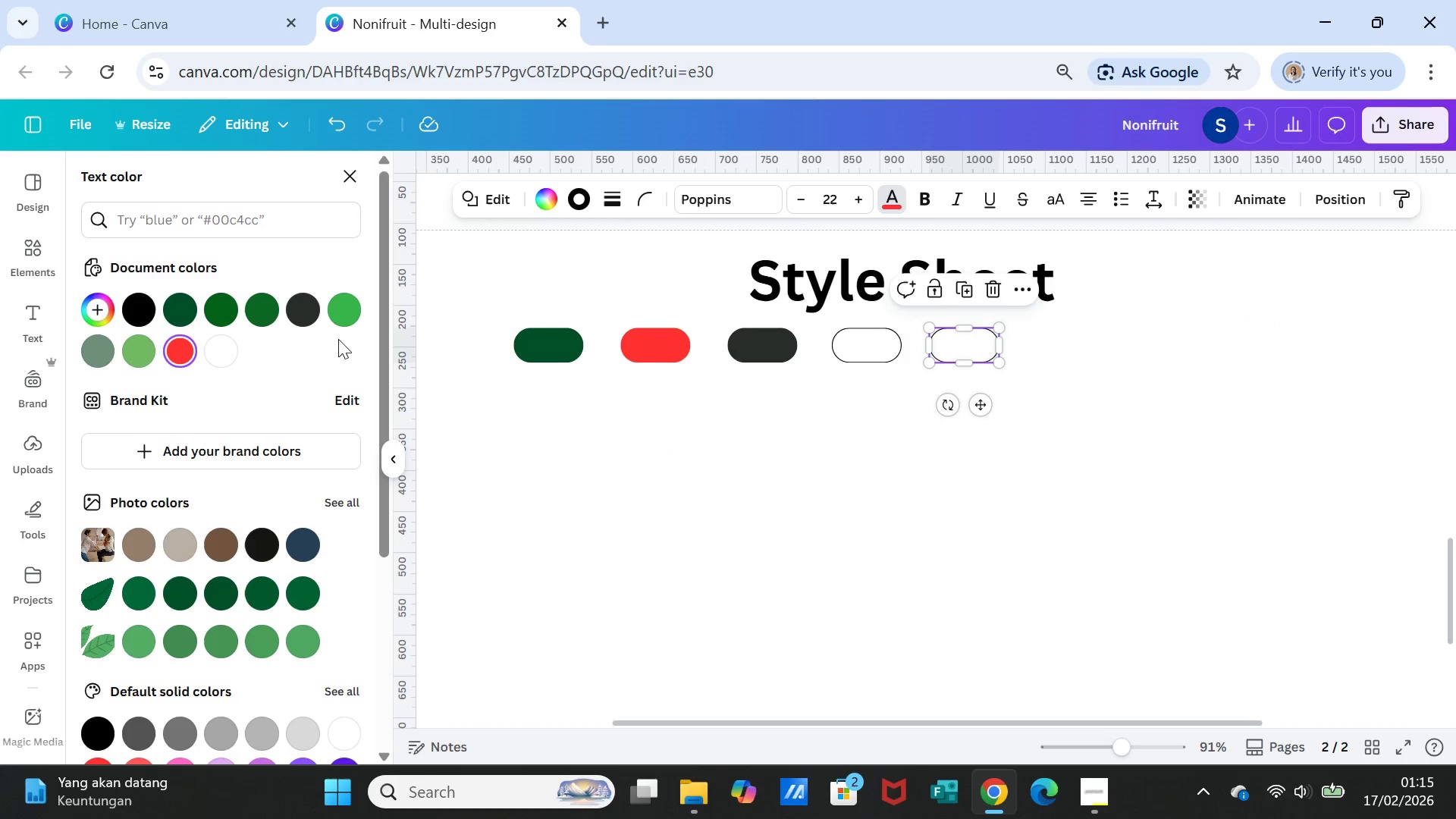 
mouse_move([255, 314])
 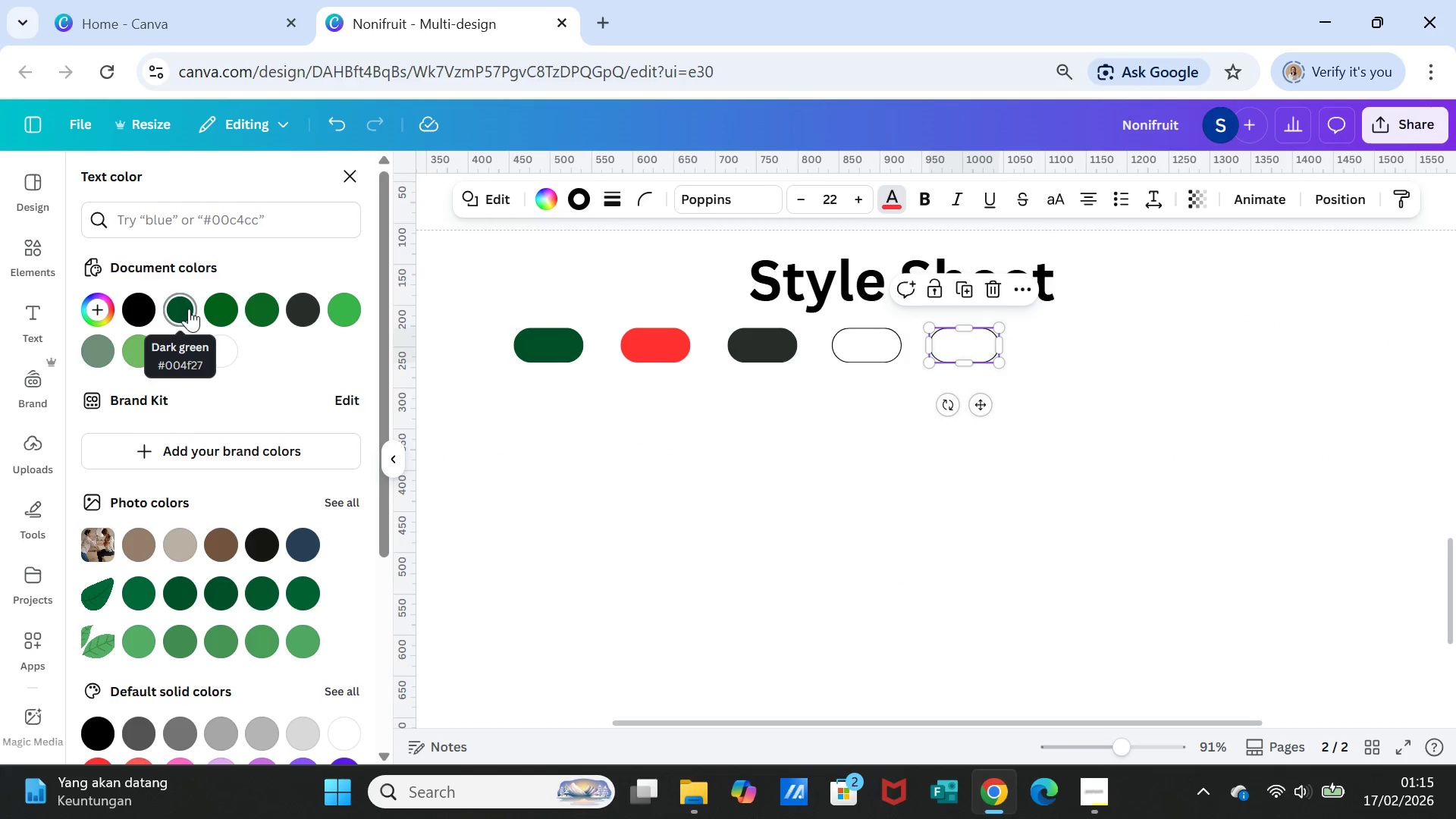 
left_click([189, 309])
 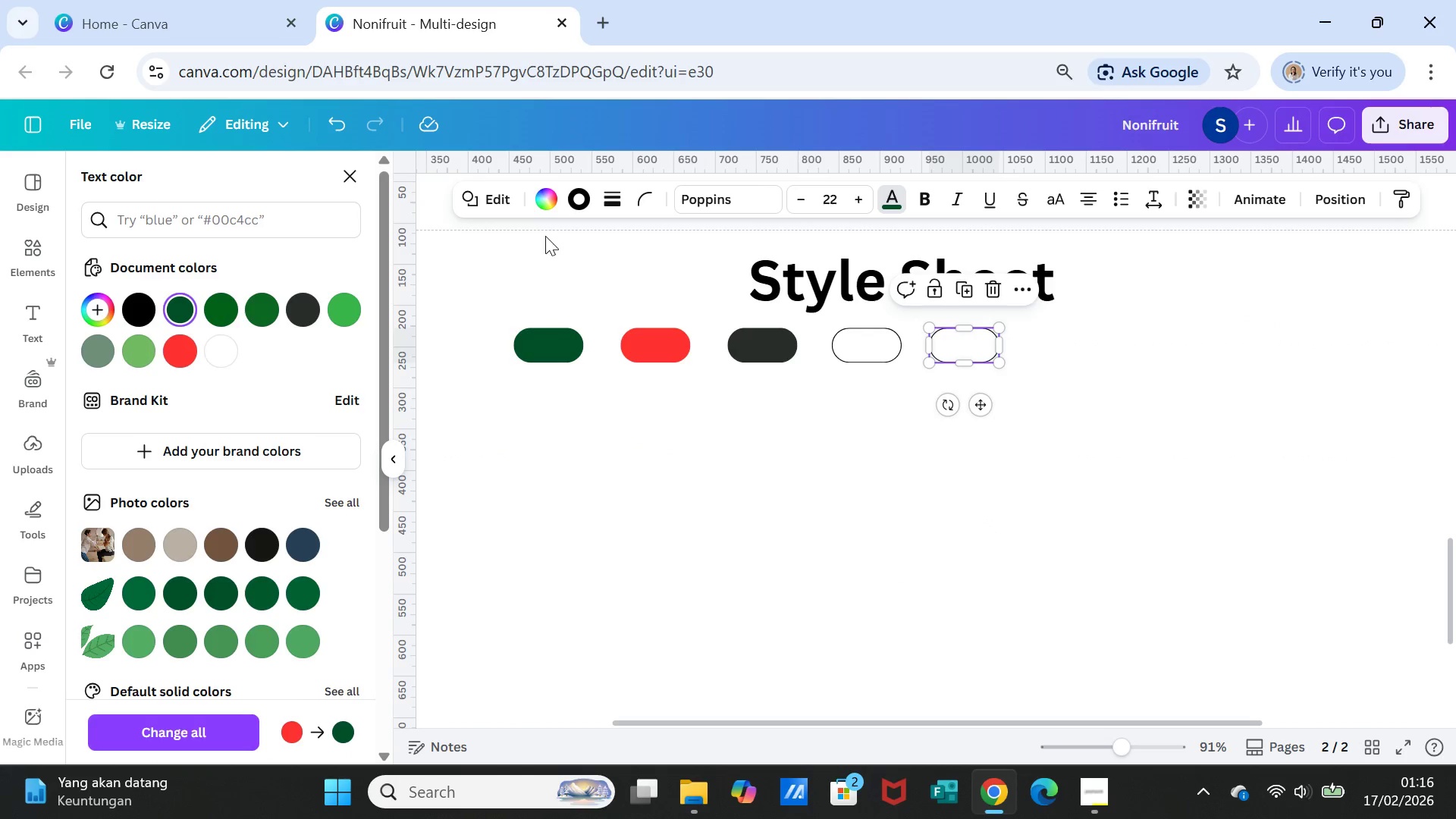 
left_click([582, 197])
 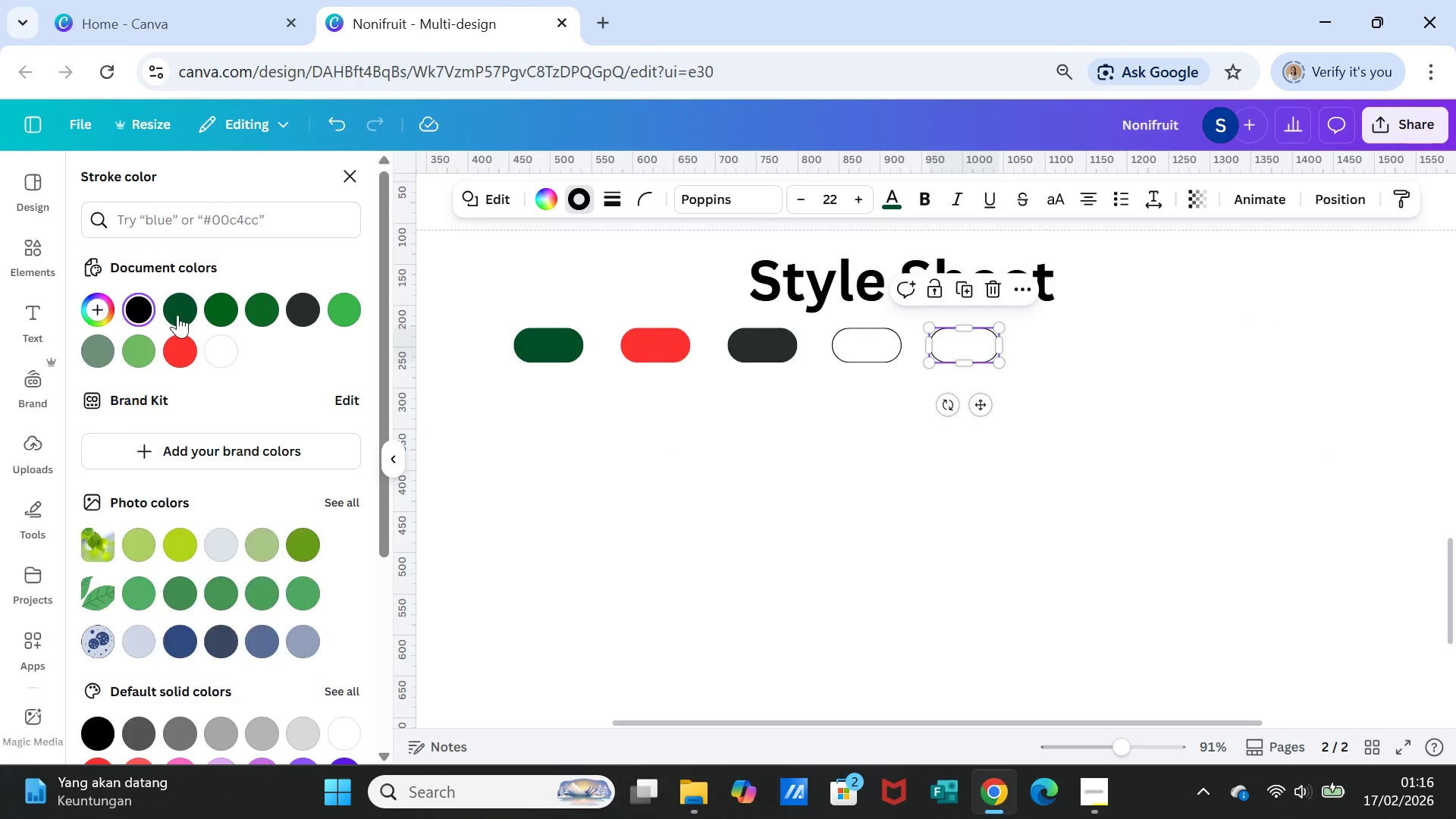 
mouse_move([162, 312])
 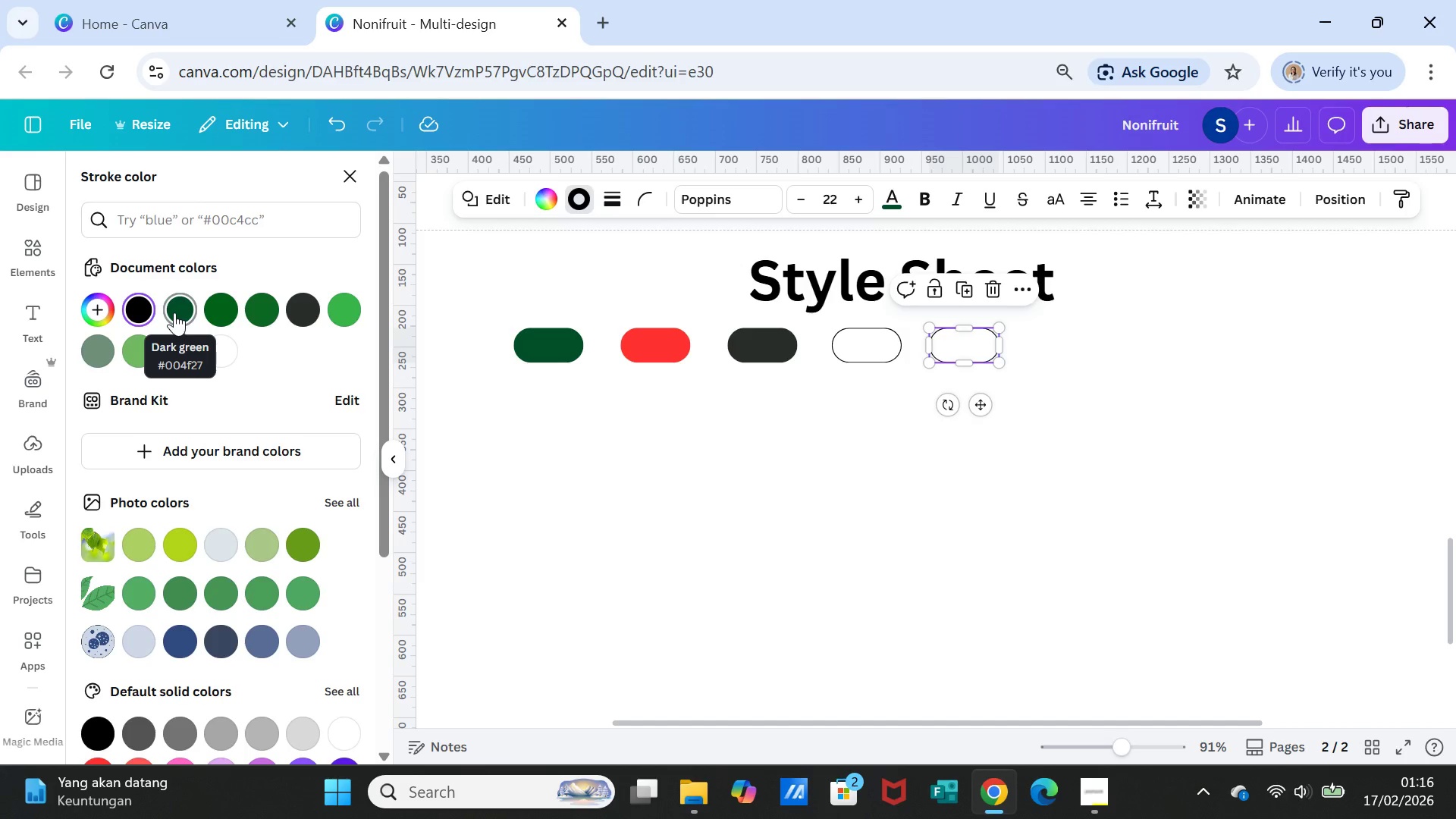 
left_click([174, 312])
 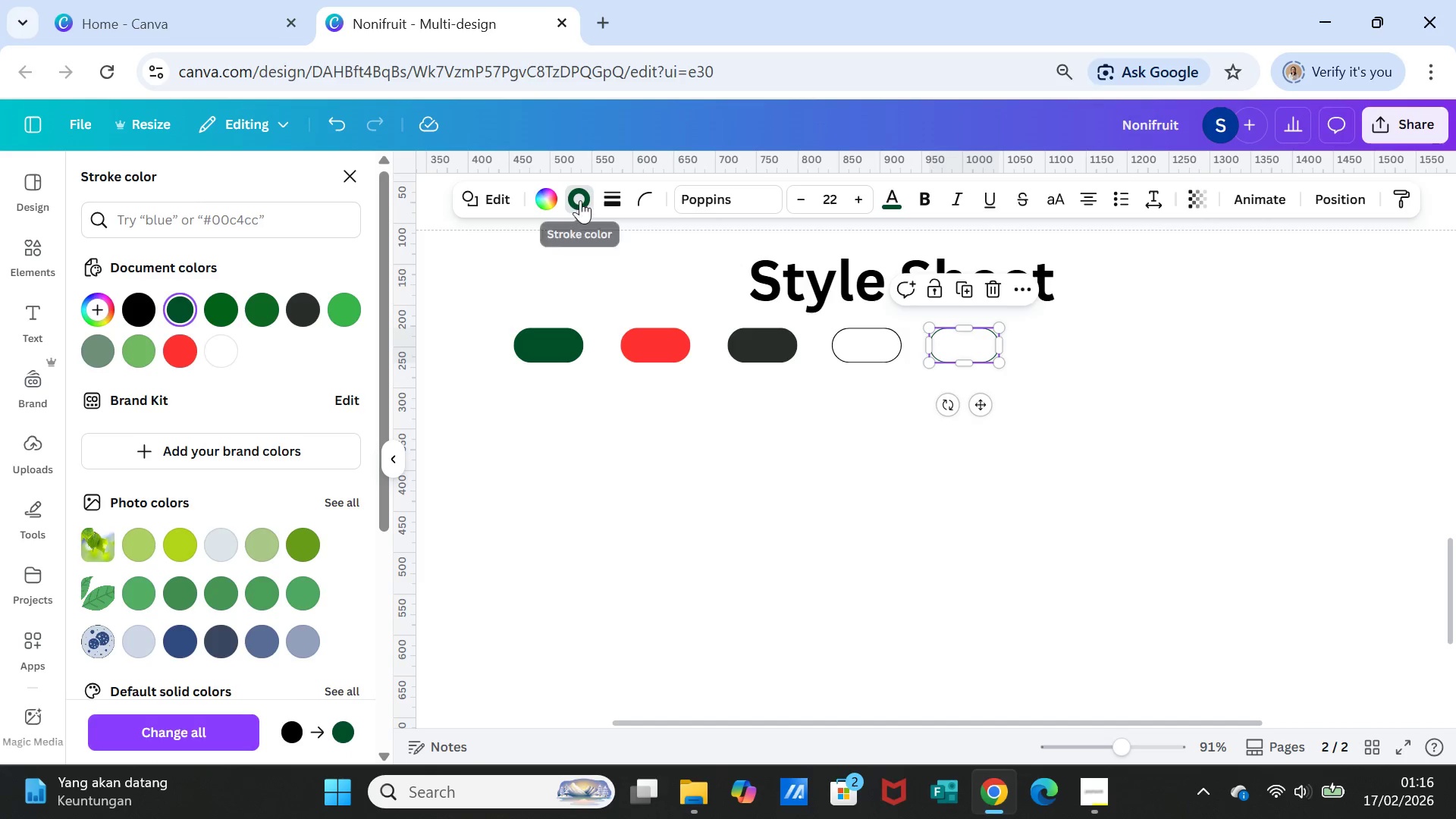 
left_click([1072, 374])
 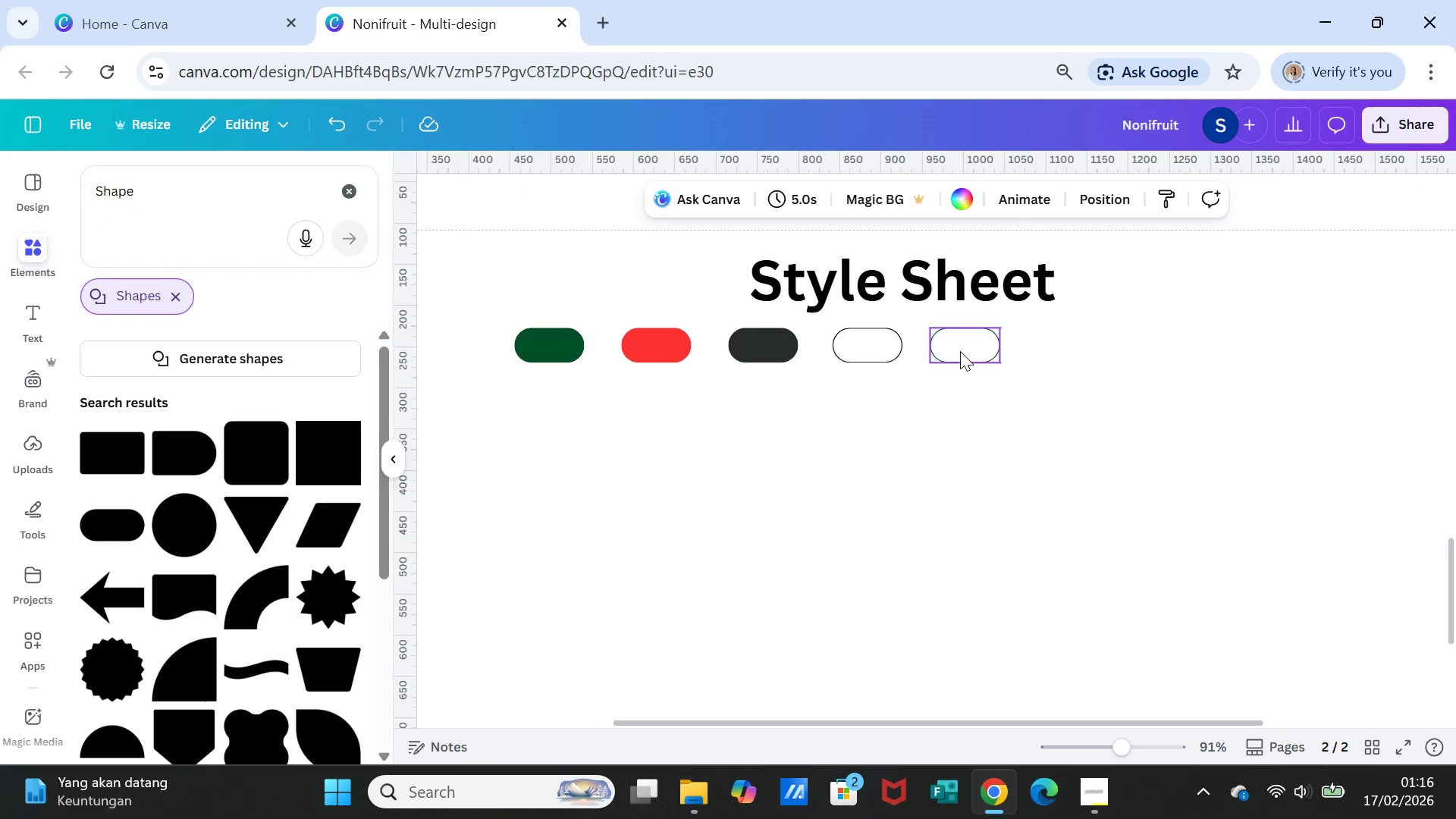 
left_click([962, 350])
 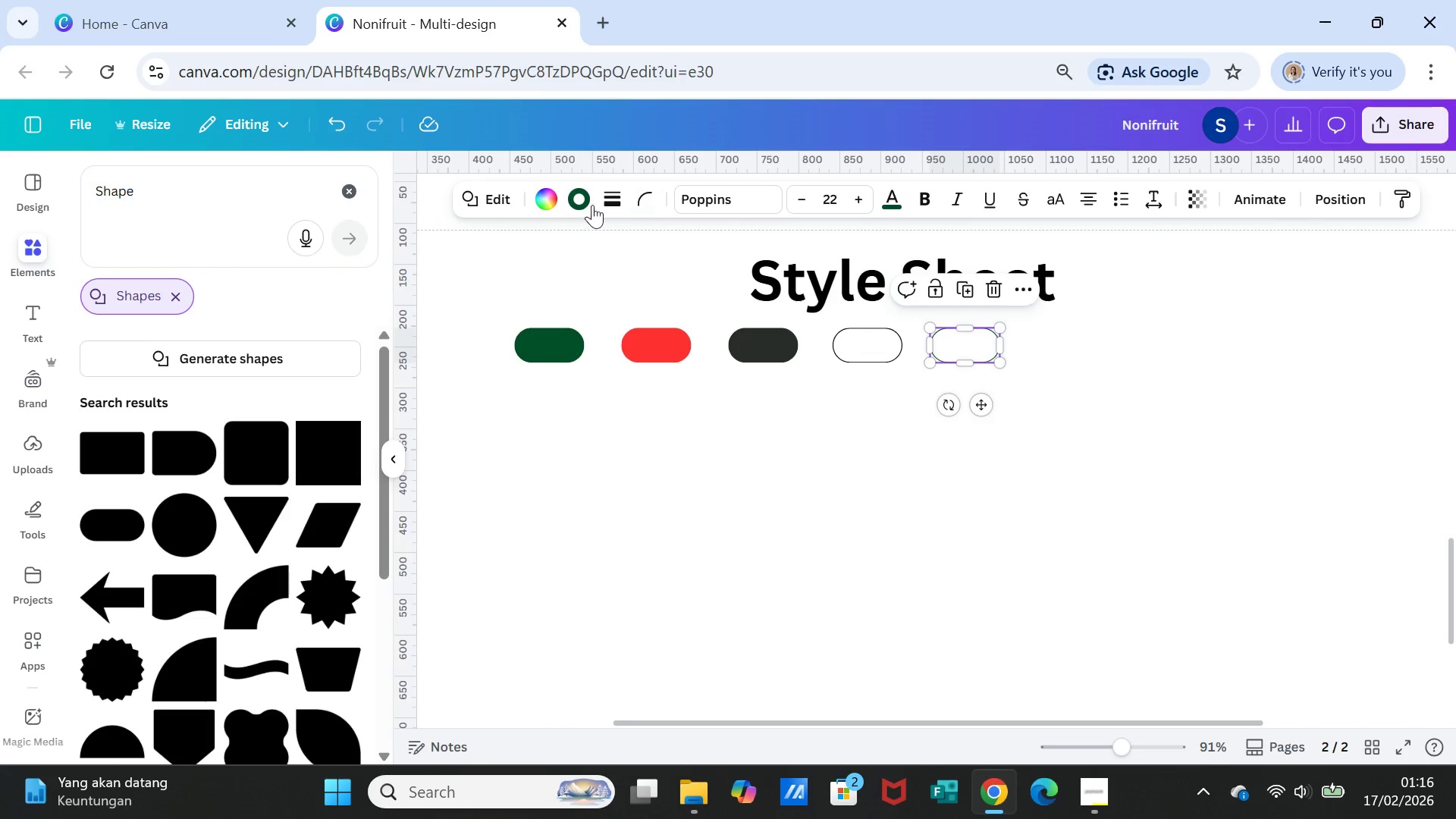 
mouse_move([557, 198])
 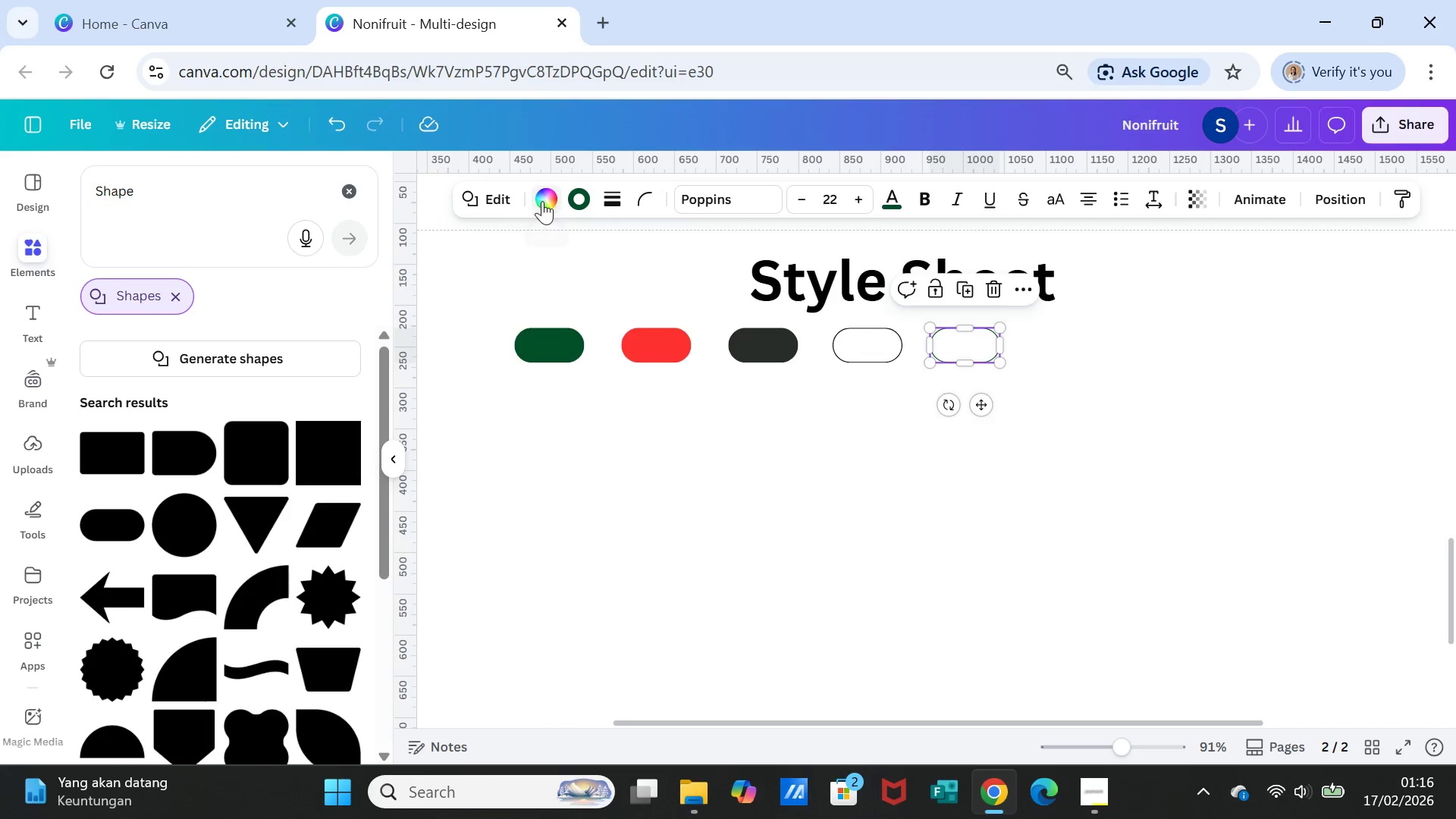 
left_click([542, 201])
 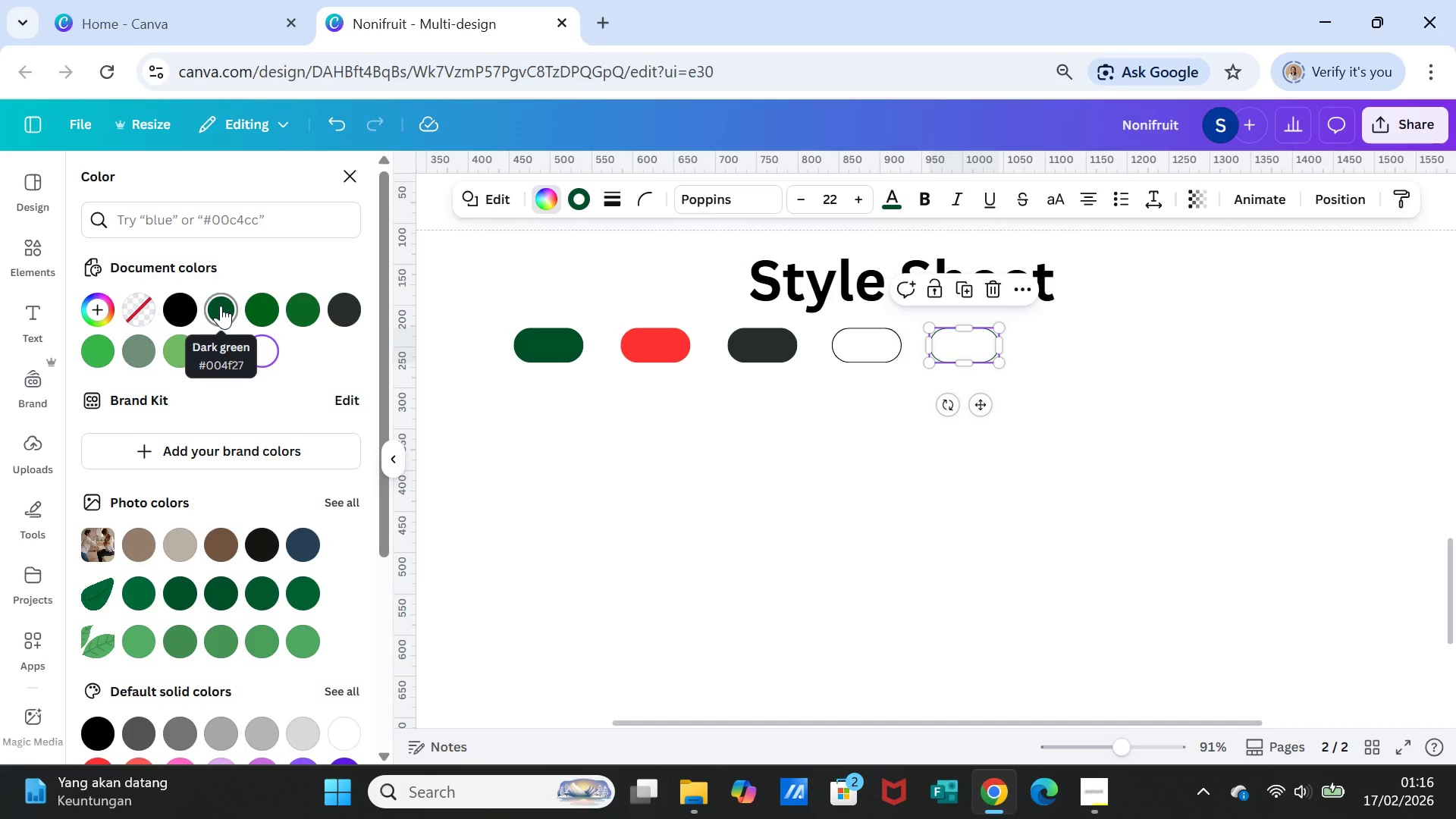 
left_click([221, 306])
 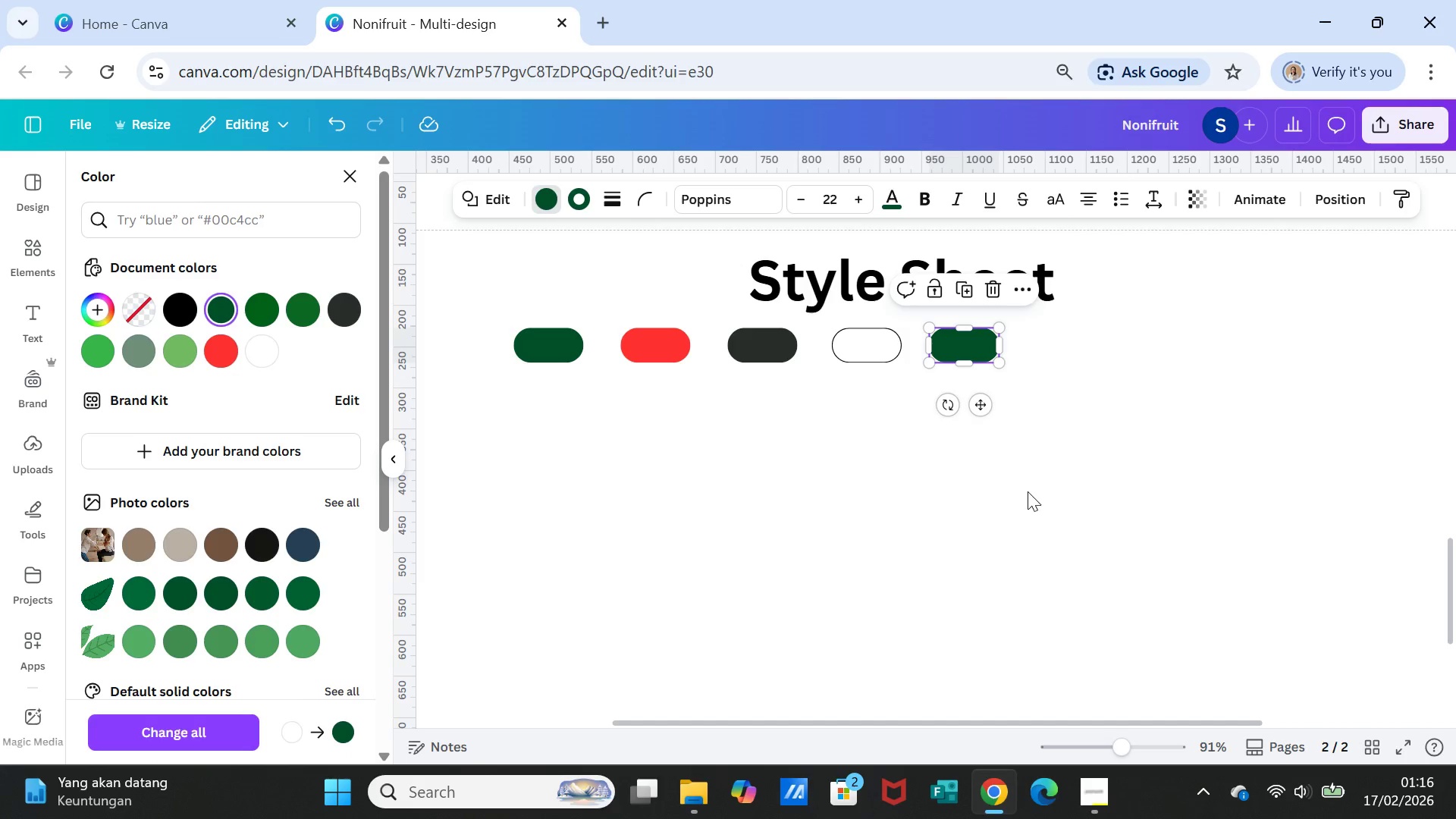 
left_click([1028, 491])
 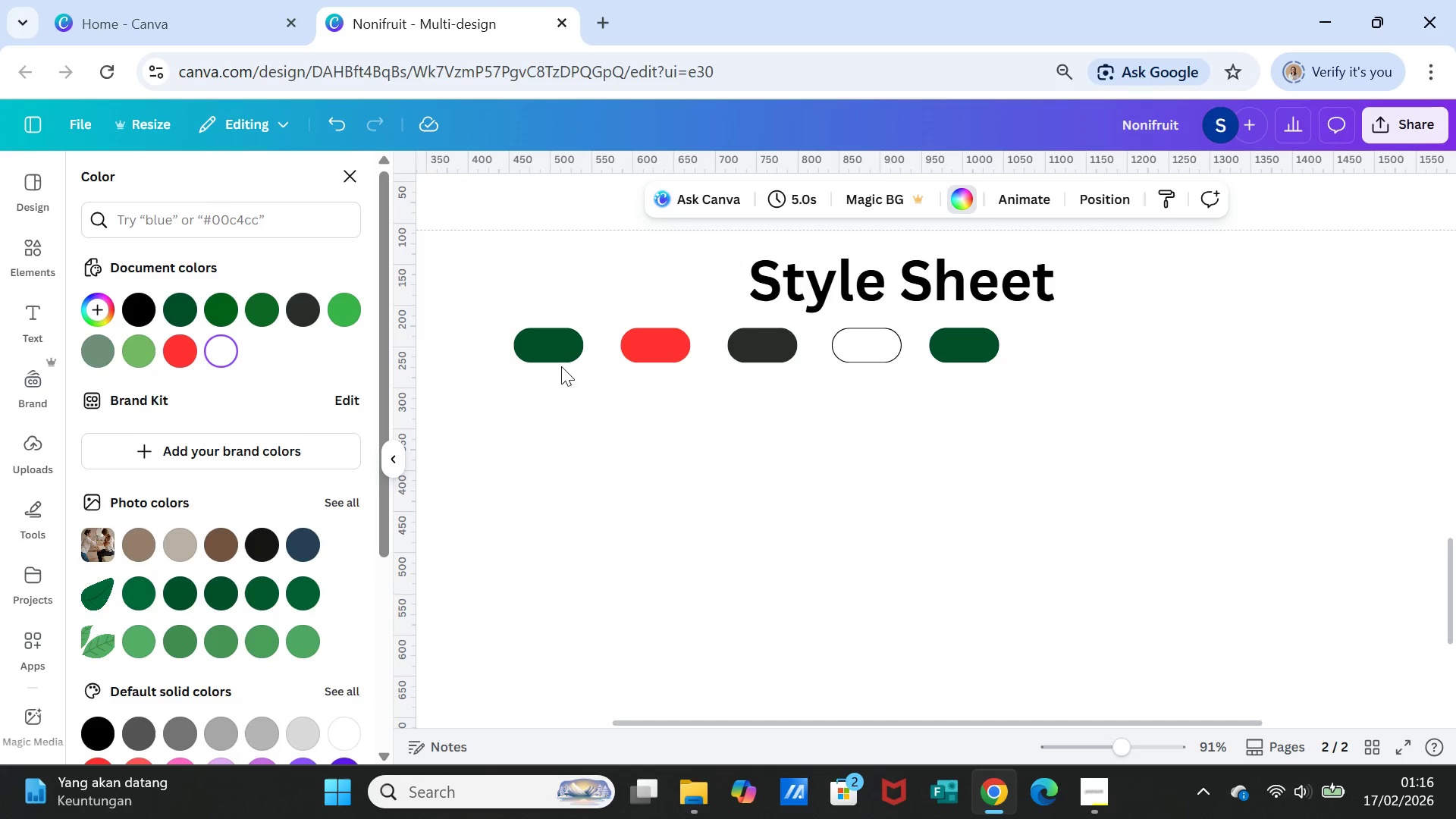 
left_click([560, 347])
 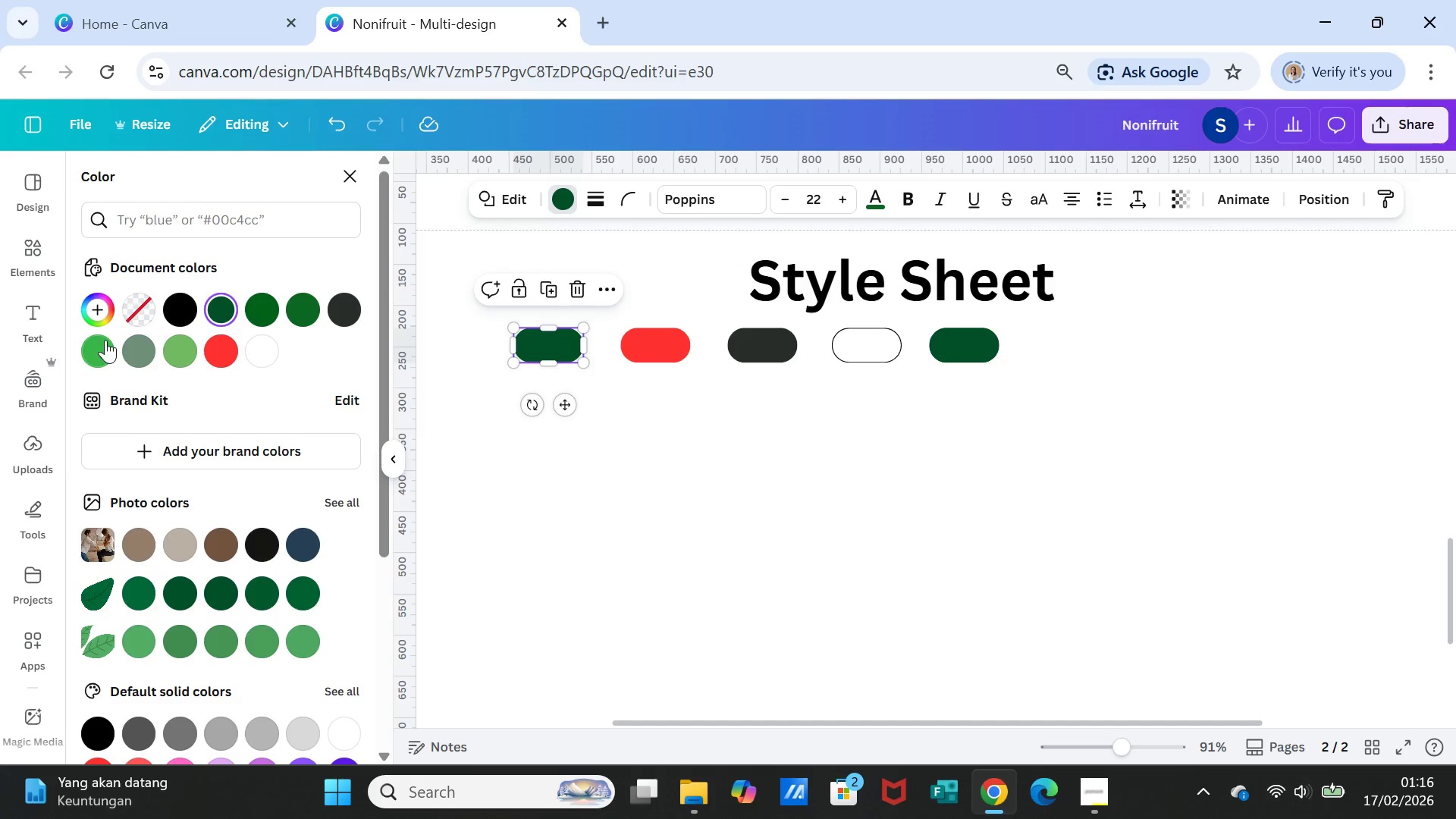 
mouse_move([232, 300])
 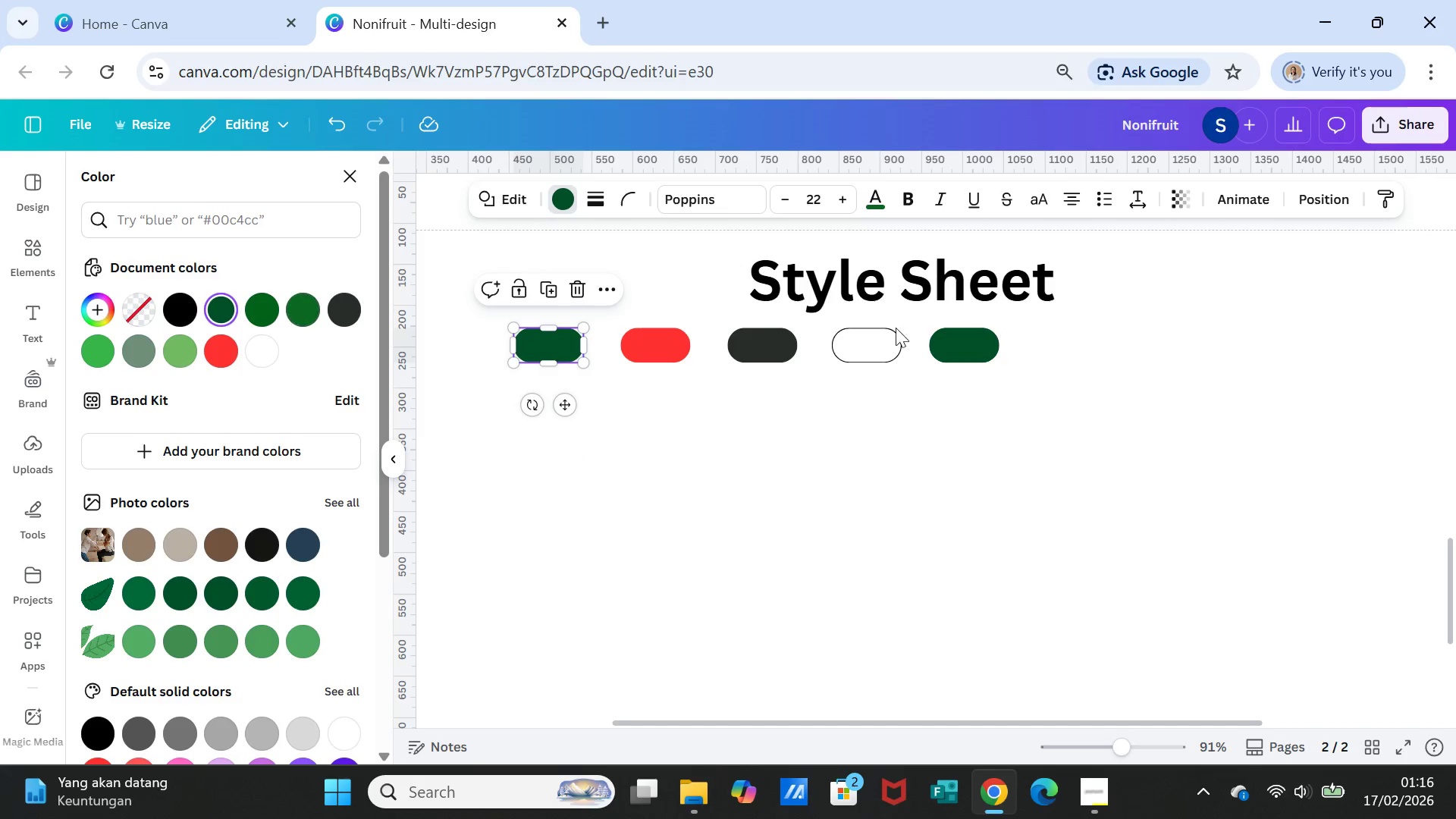 
left_click([951, 345])
 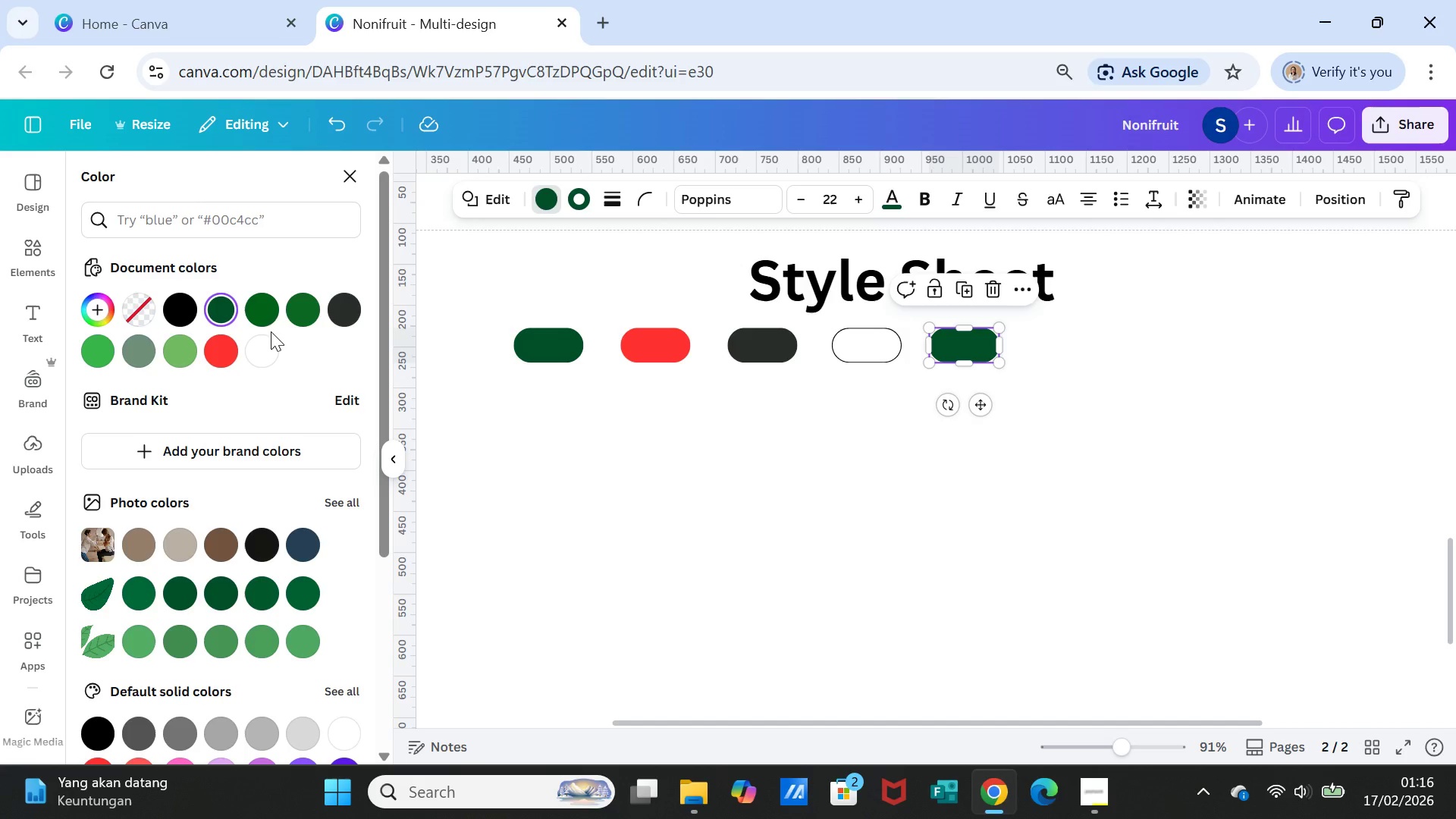 
mouse_move([287, 303])
 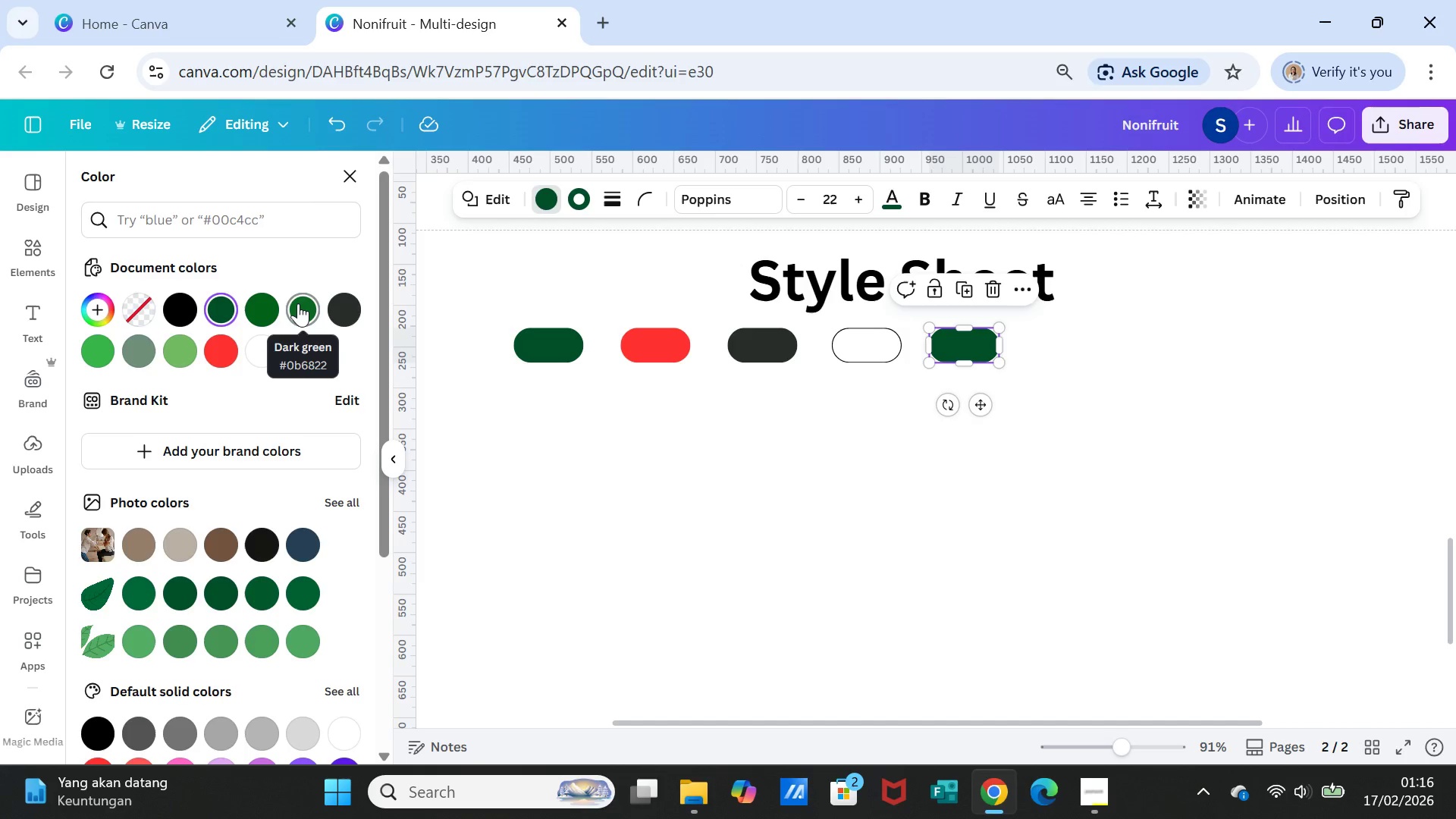 
left_click([298, 303])
 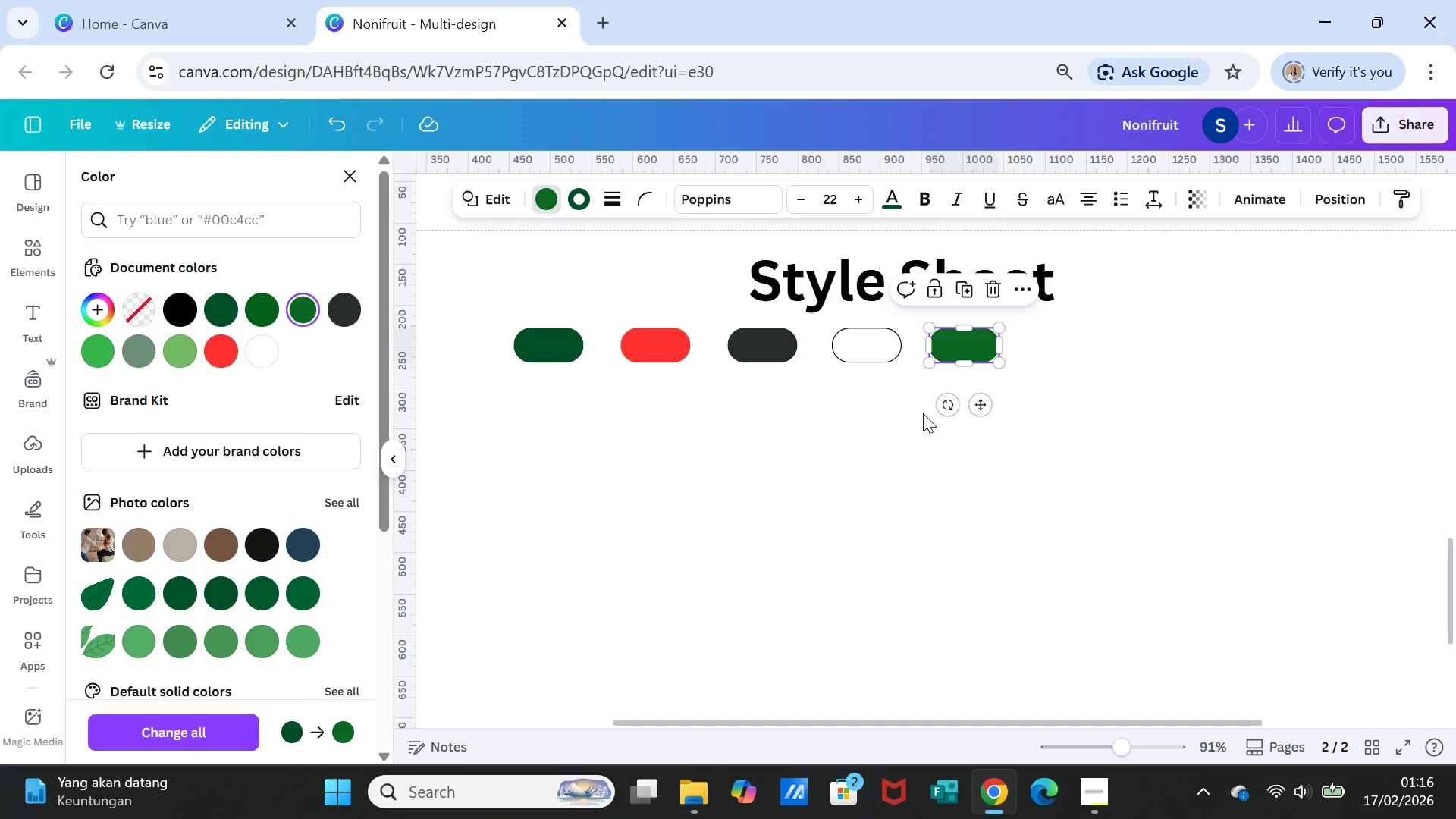 
left_click([944, 432])
 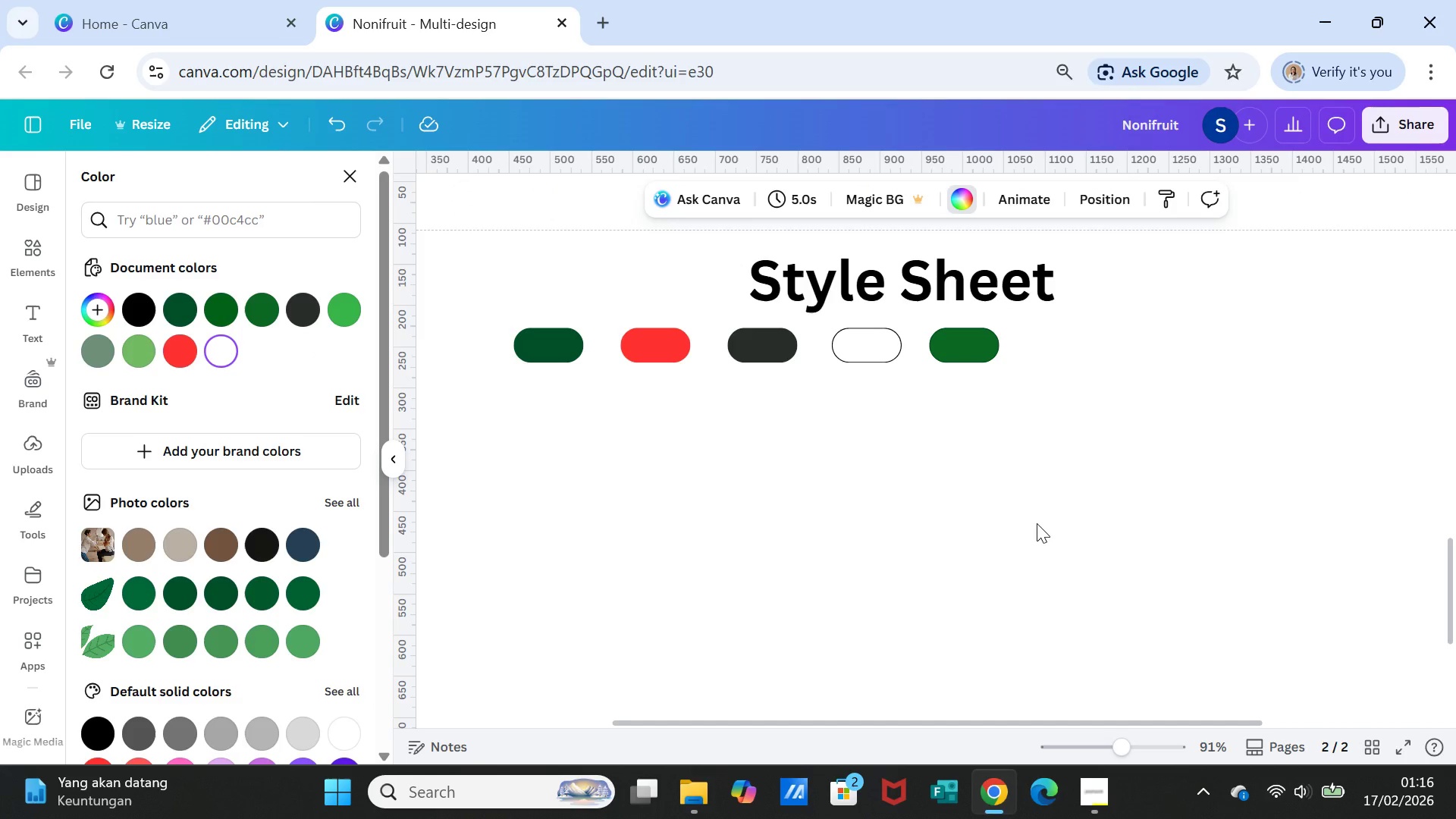 
left_click([1037, 523])
 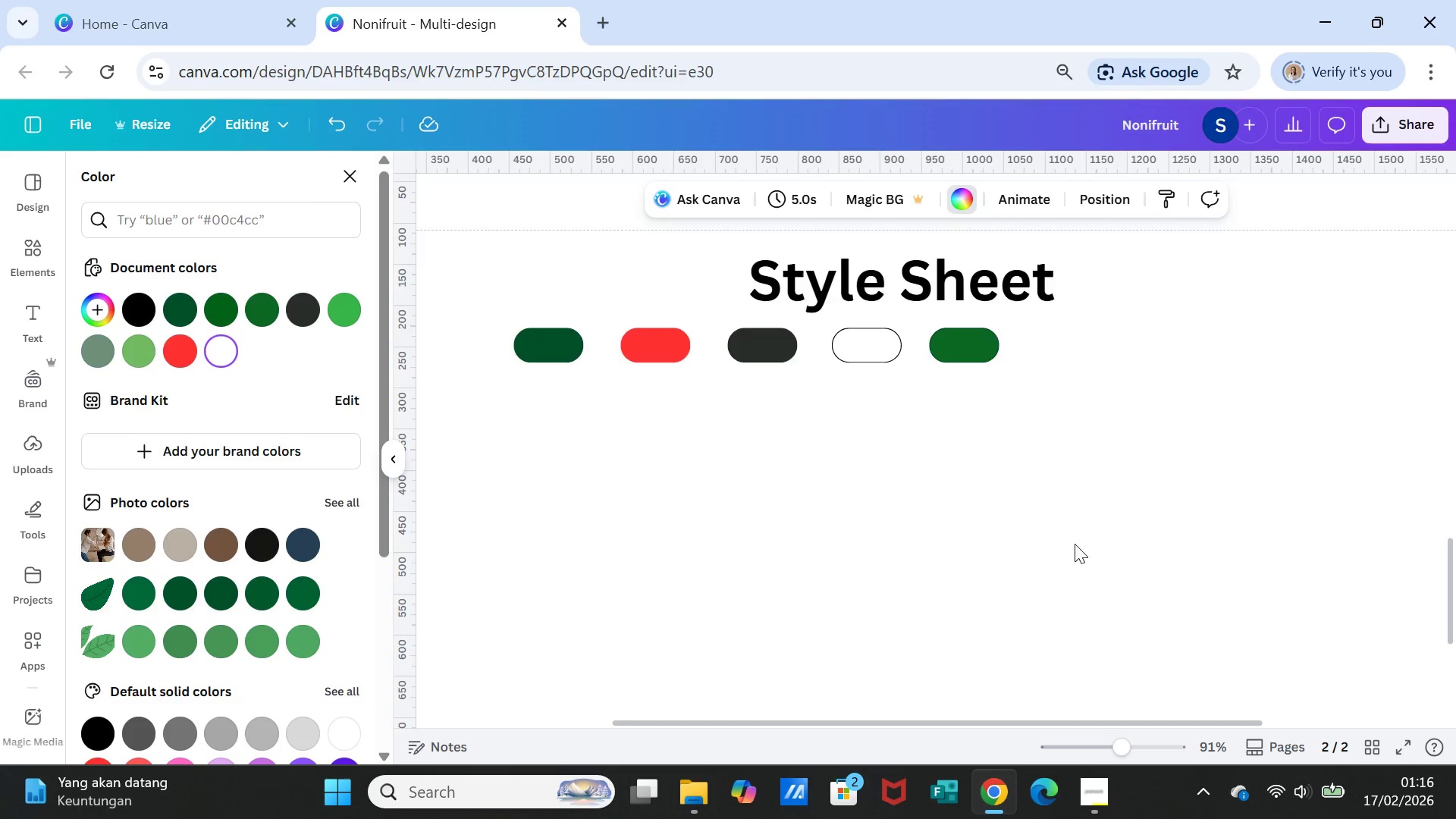 
scroll: coordinate [1075, 544], scroll_direction: up, amount: 1.0
 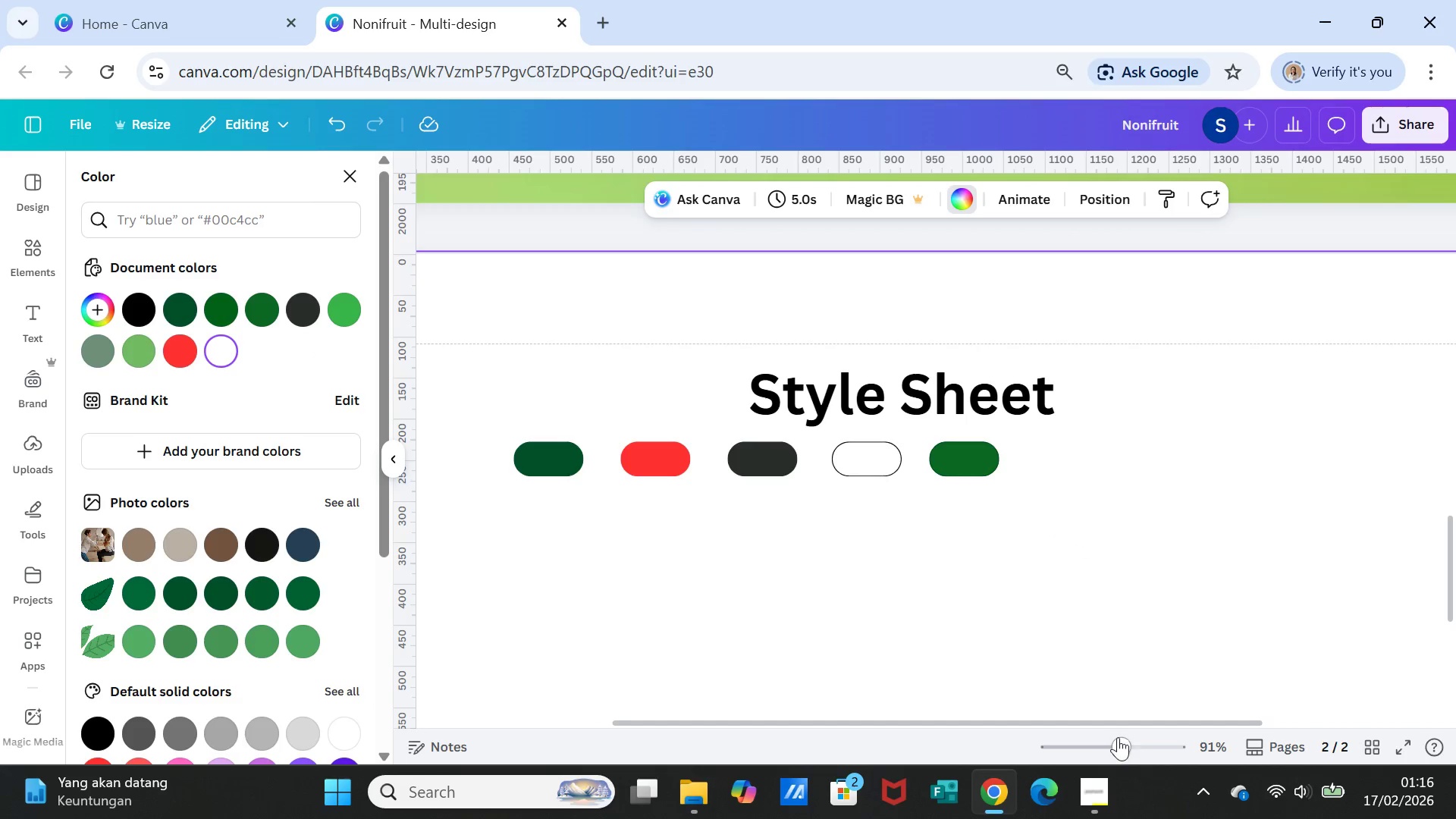 
left_click_drag(start_coordinate=[1114, 721], to_coordinate=[912, 724])
 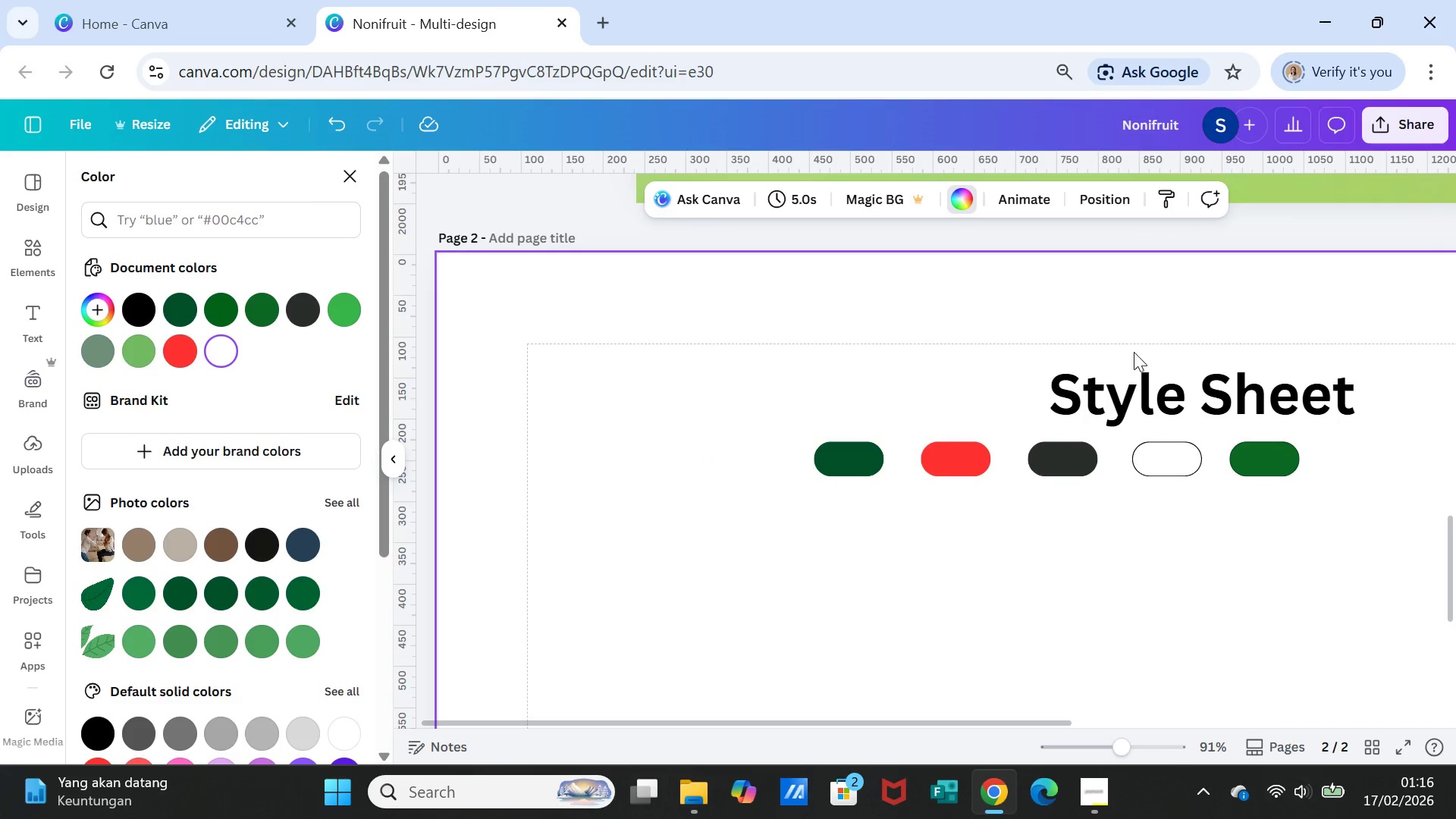 
left_click([1142, 375])
 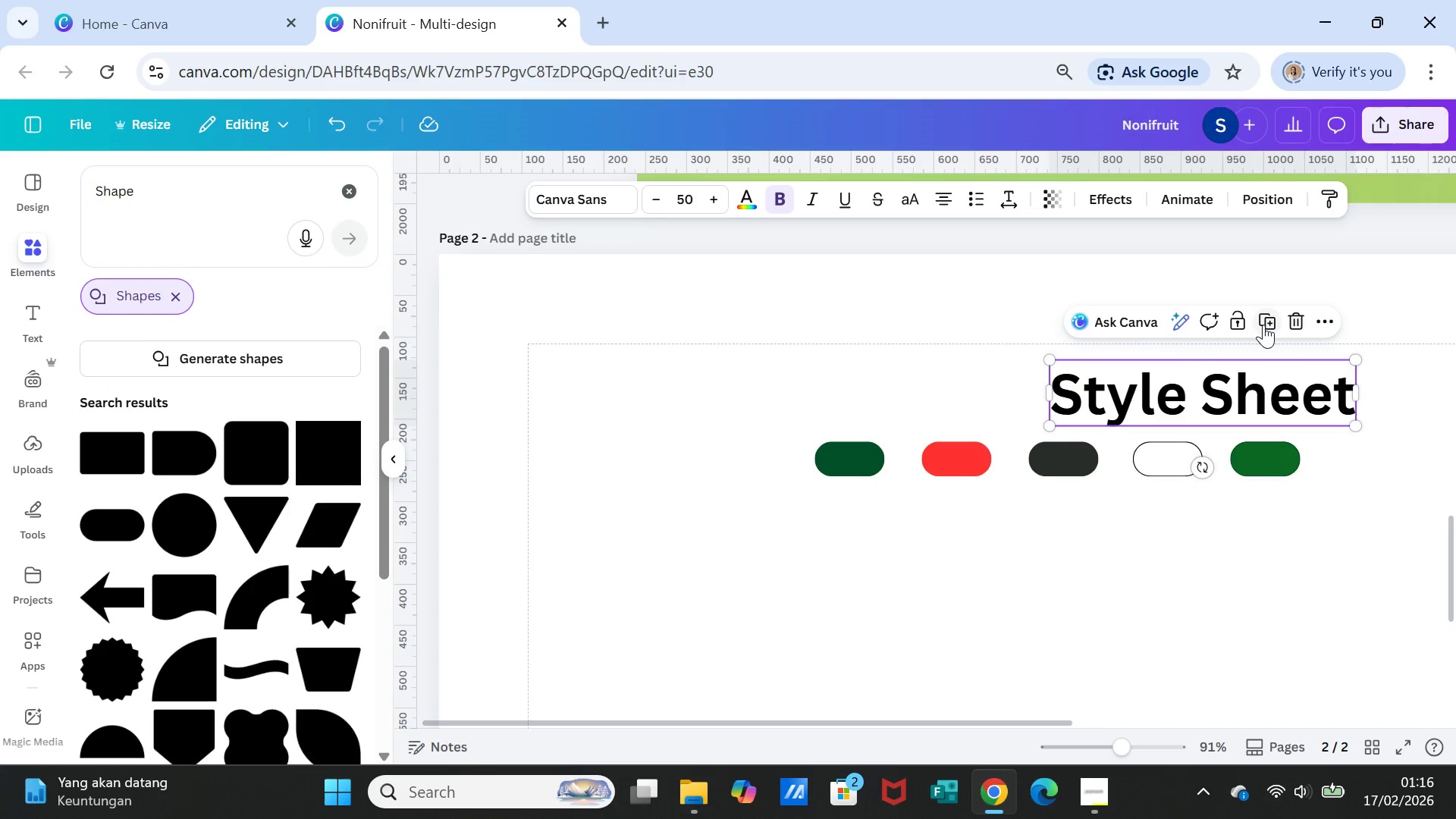 
left_click([1269, 318])
 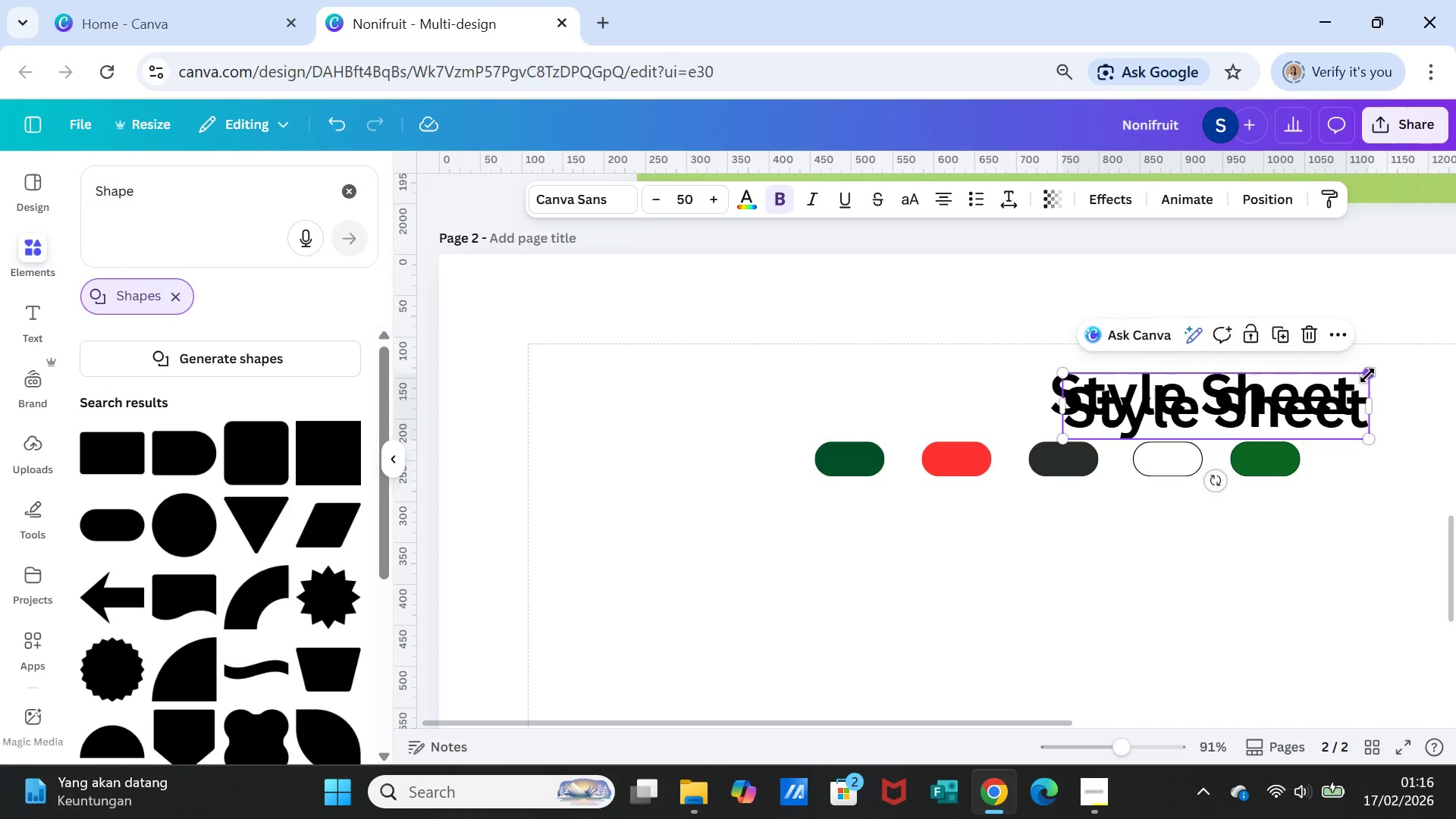 
left_click_drag(start_coordinate=[1367, 375], to_coordinate=[1234, 409])
 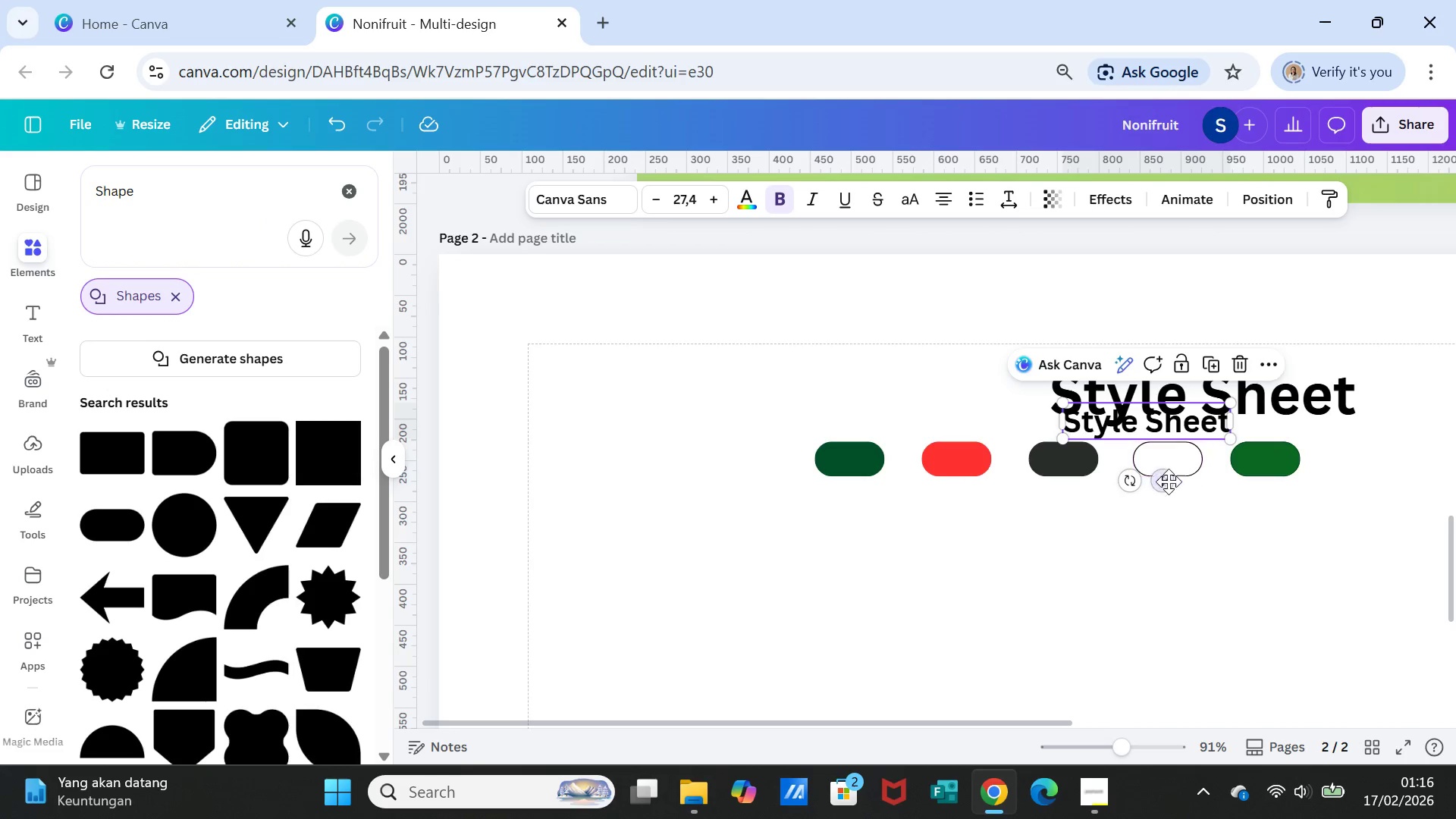 
left_click_drag(start_coordinate=[1166, 483], to_coordinate=[684, 522])
 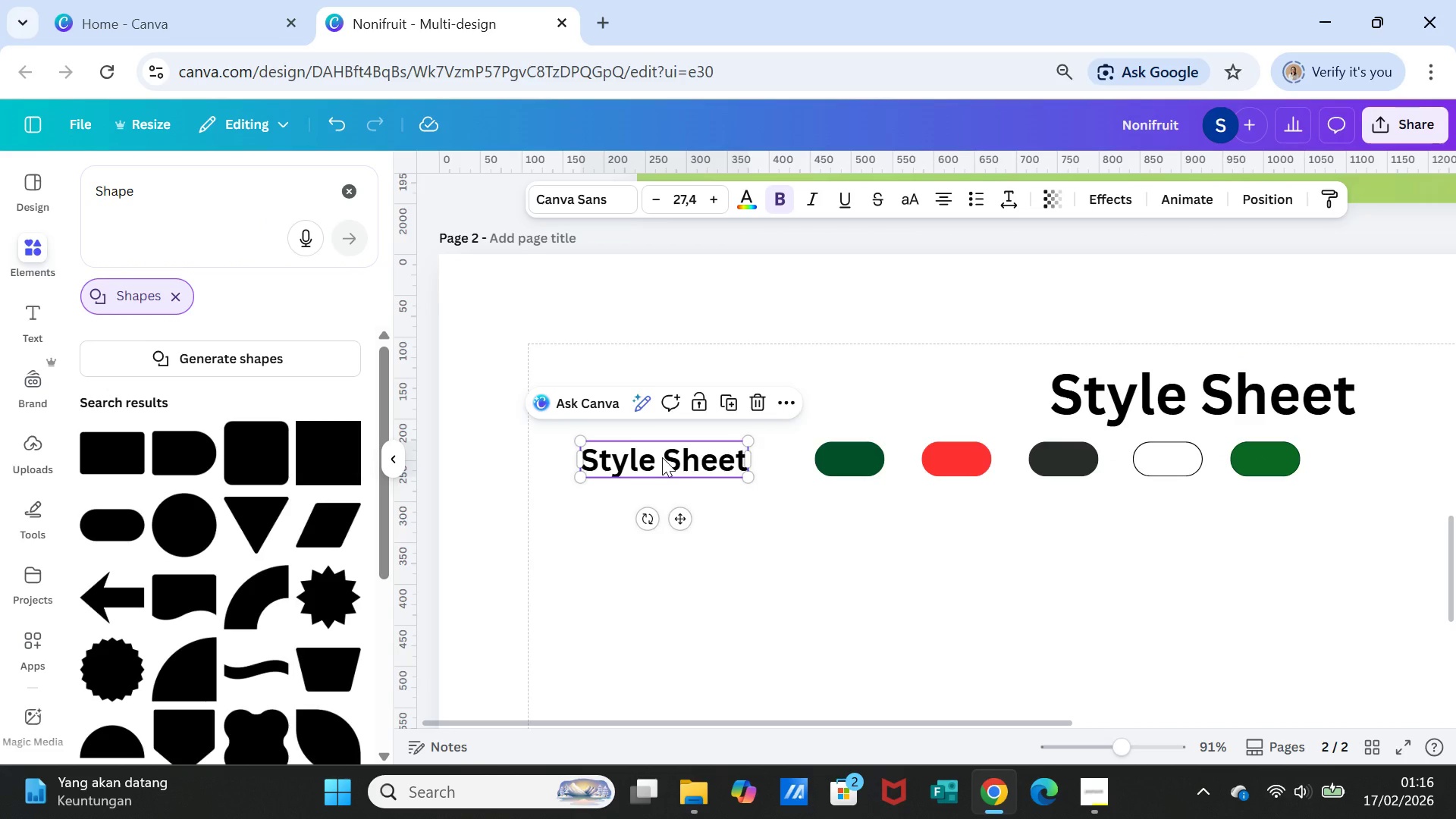 
double_click([662, 457])
 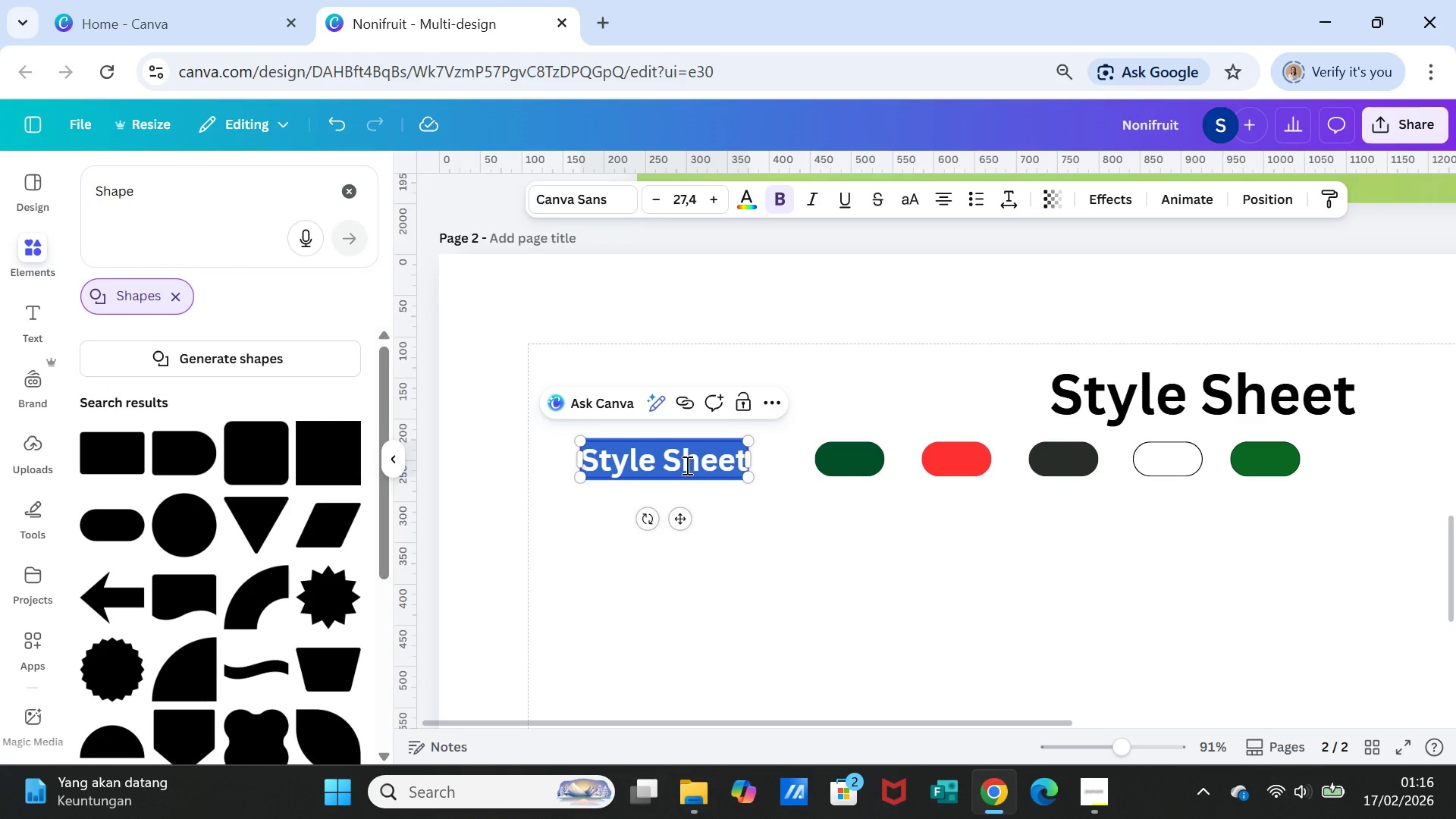 
type(HEX )
 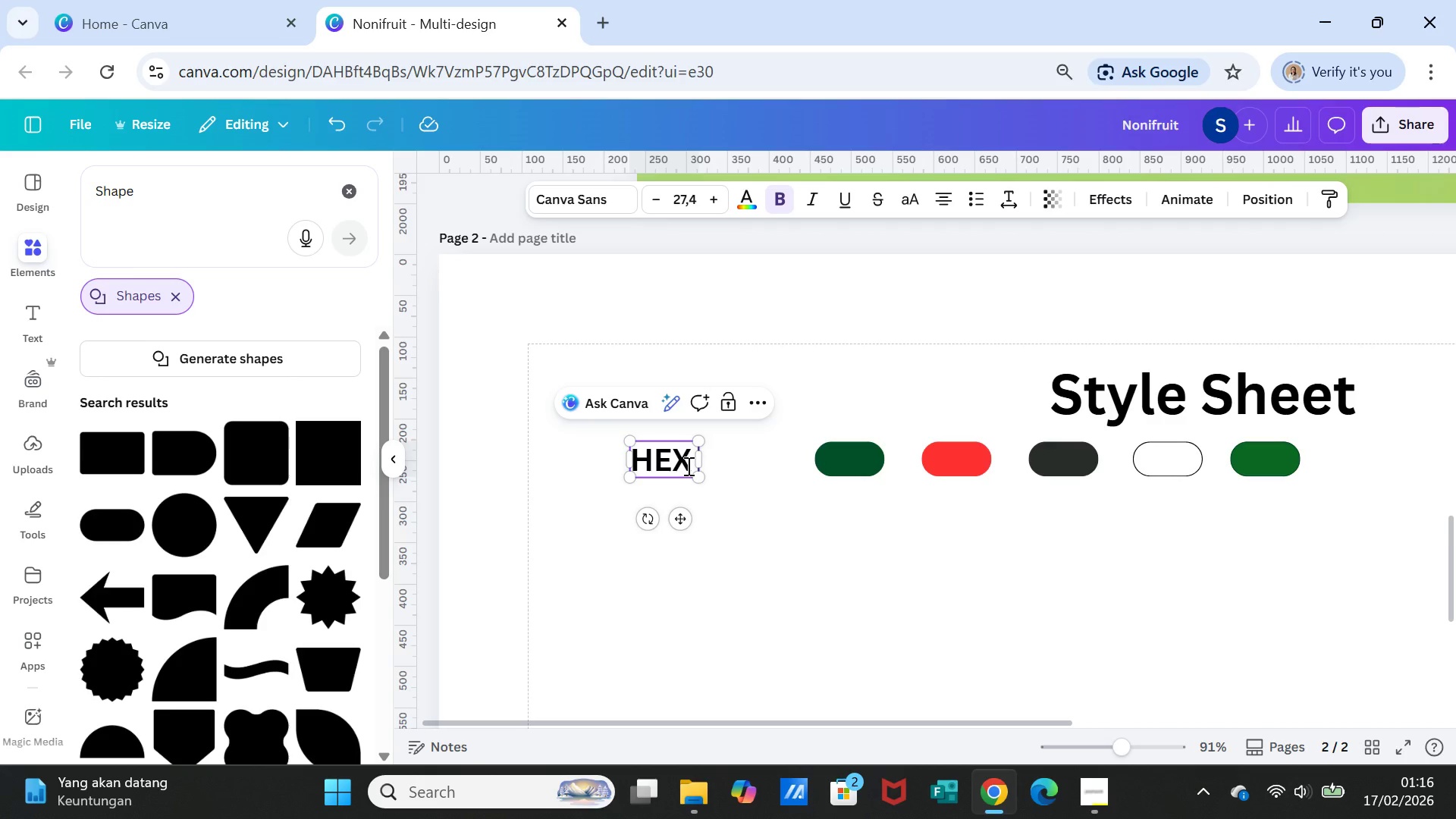 
wait(7.44)
 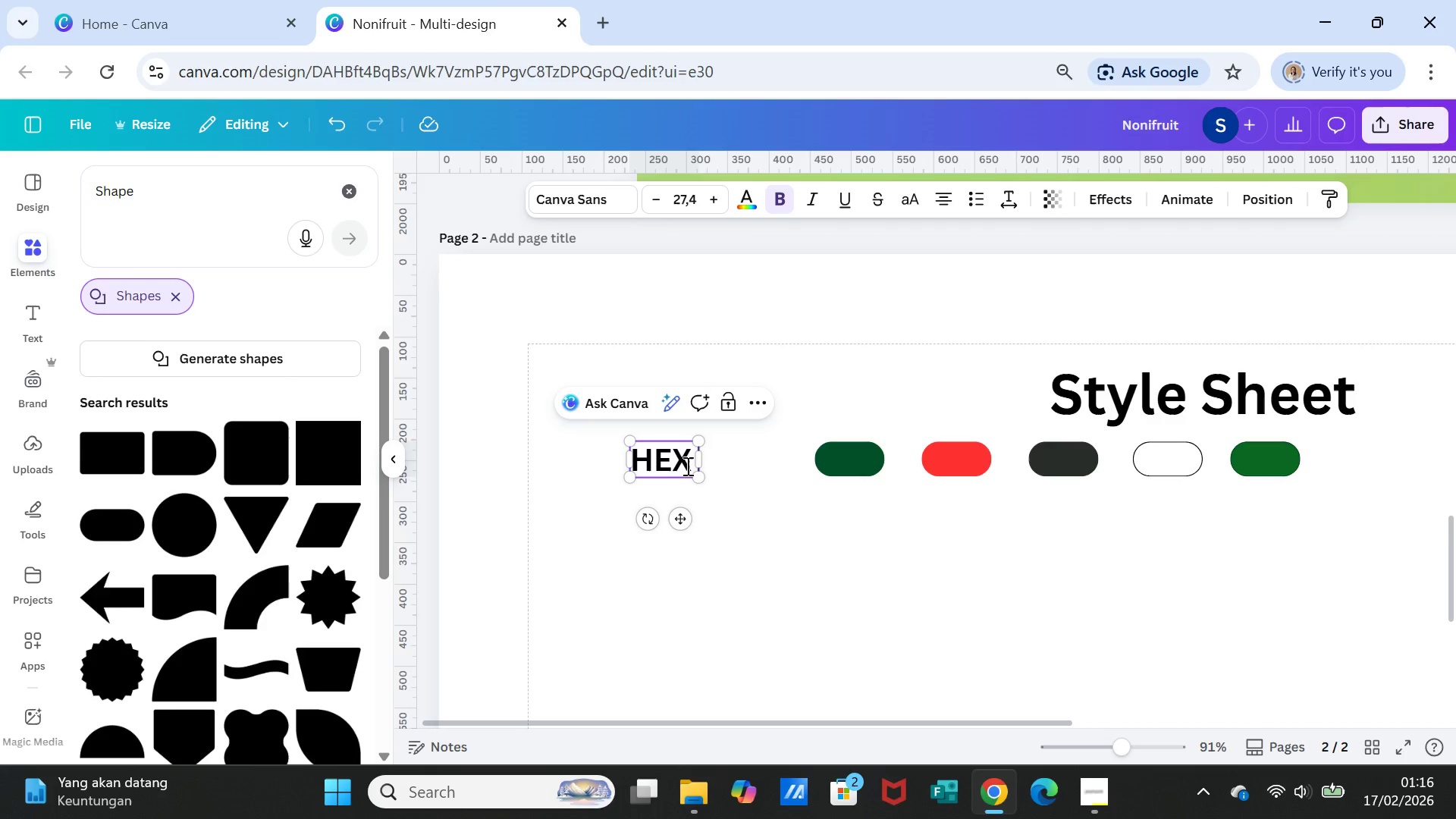 
left_click([856, 595])
 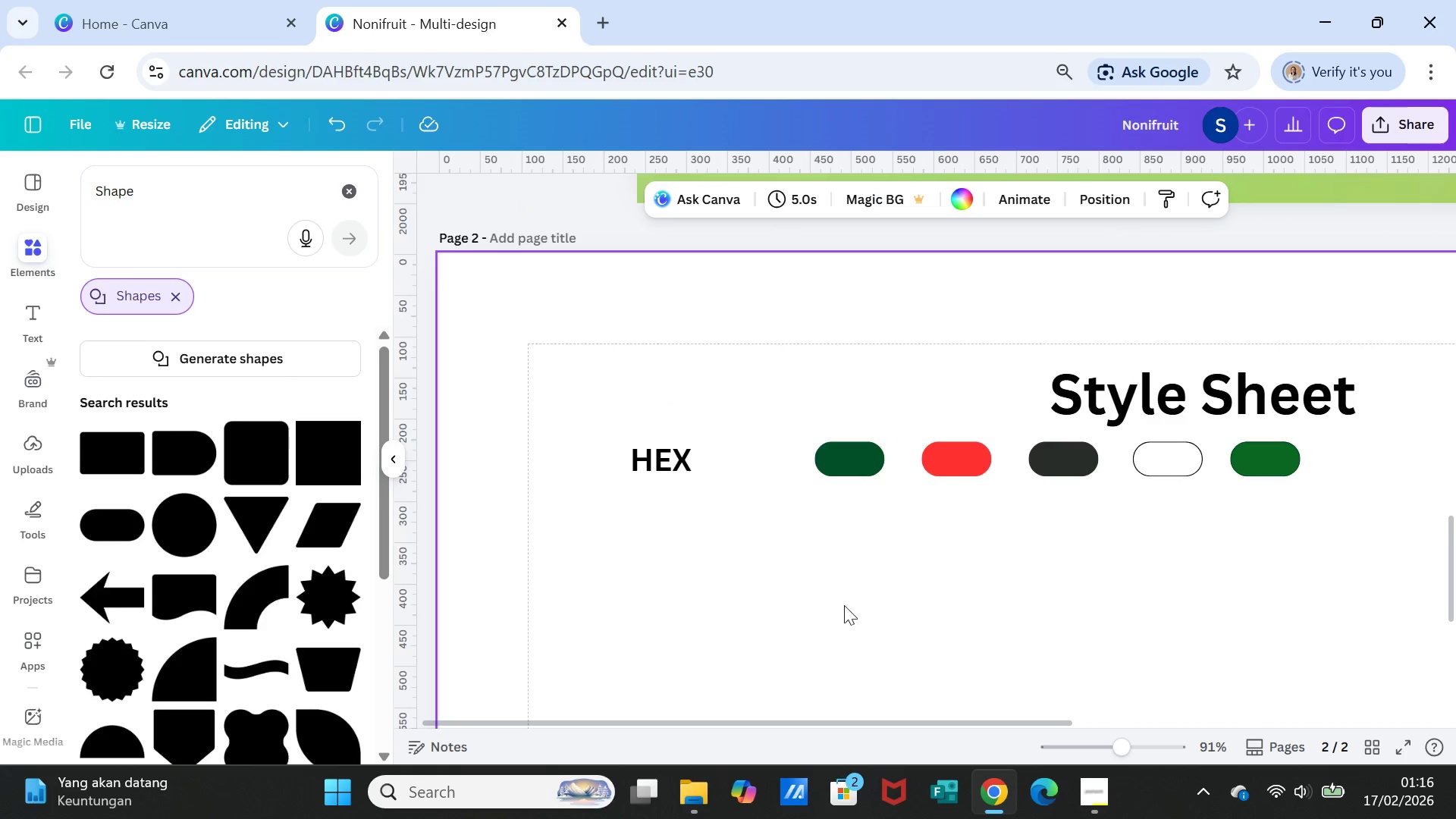 
scroll: coordinate [832, 607], scroll_direction: down, amount: 1.0
 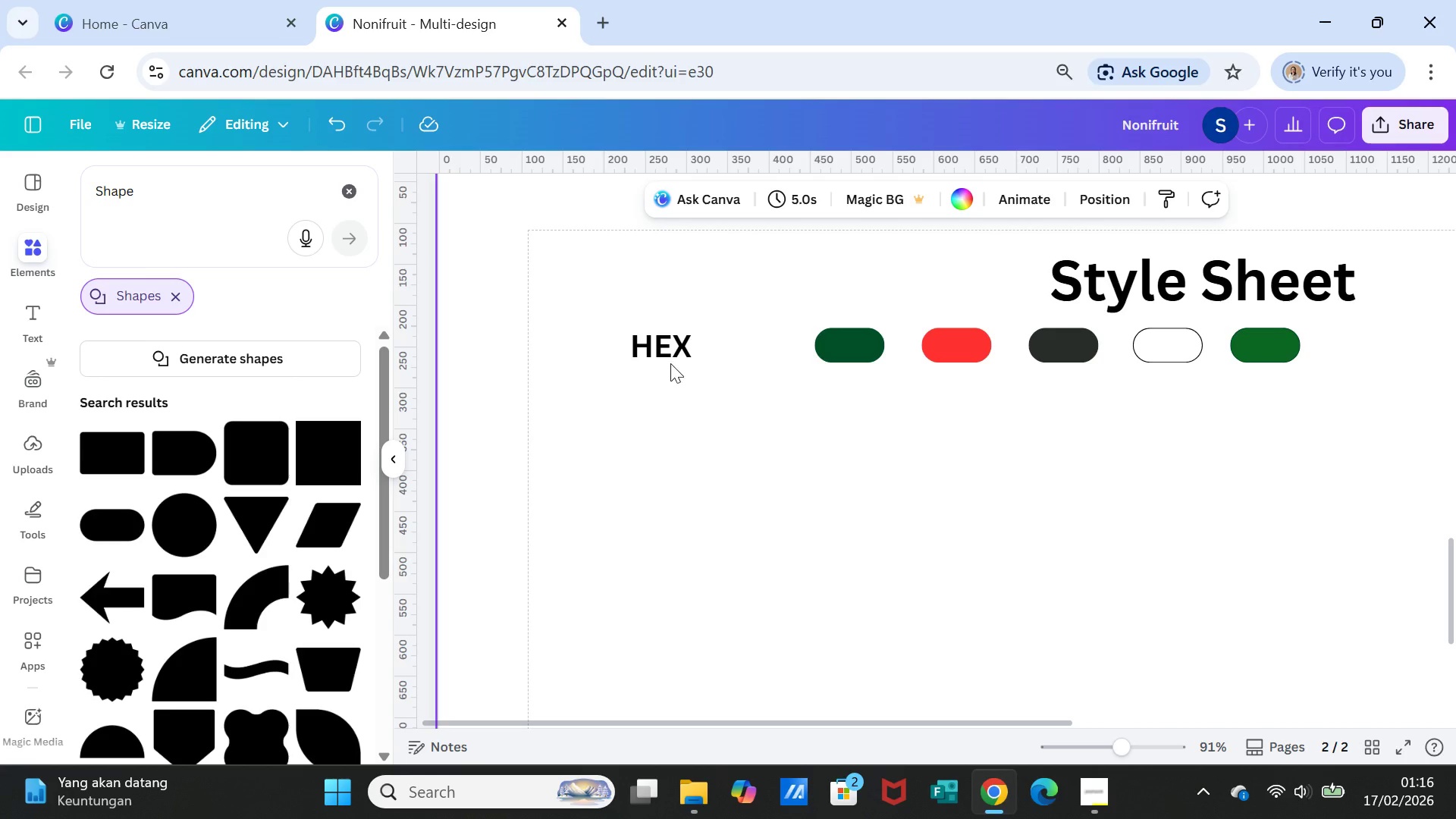 
left_click([671, 353])
 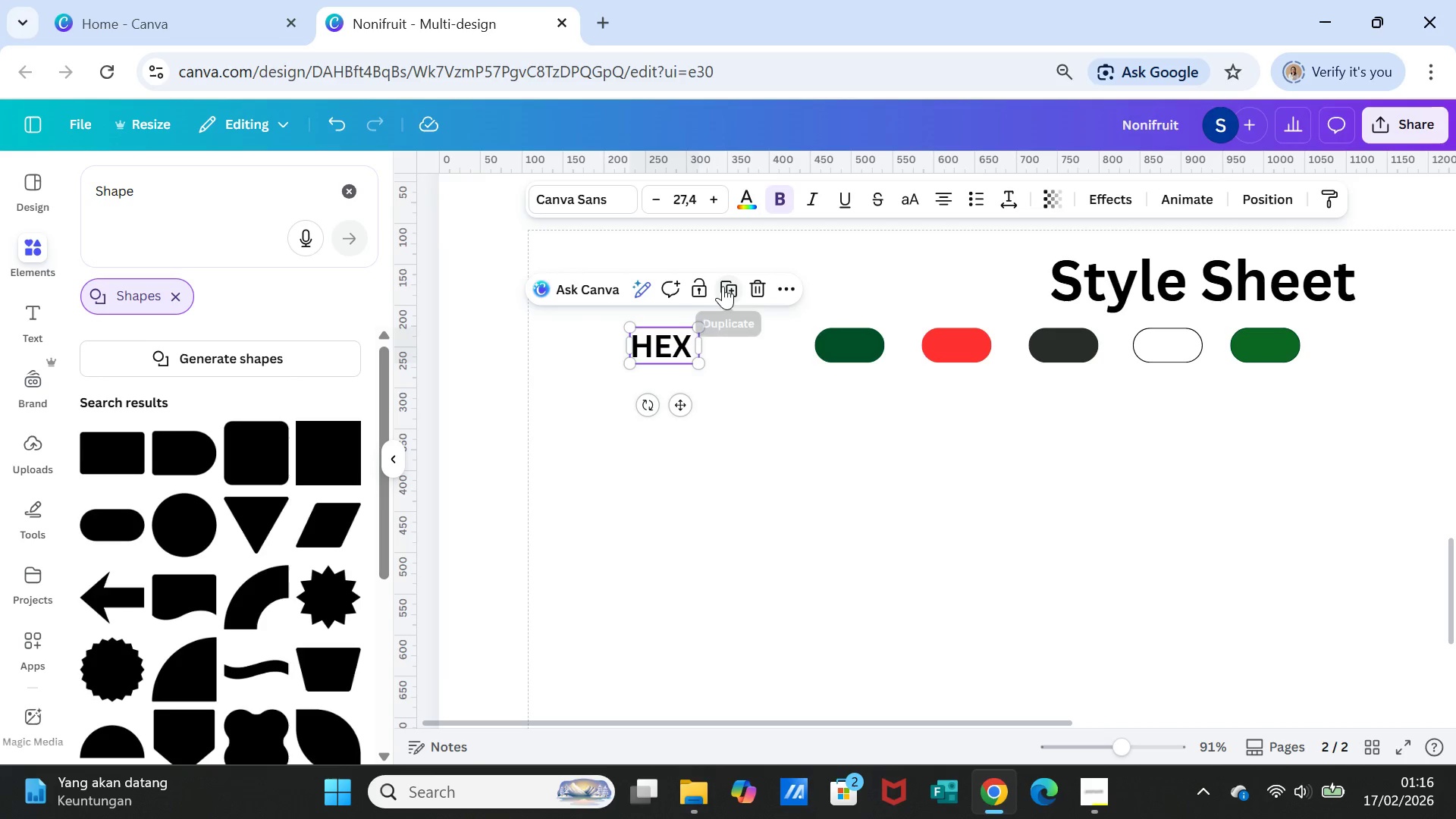 
left_click([723, 286])
 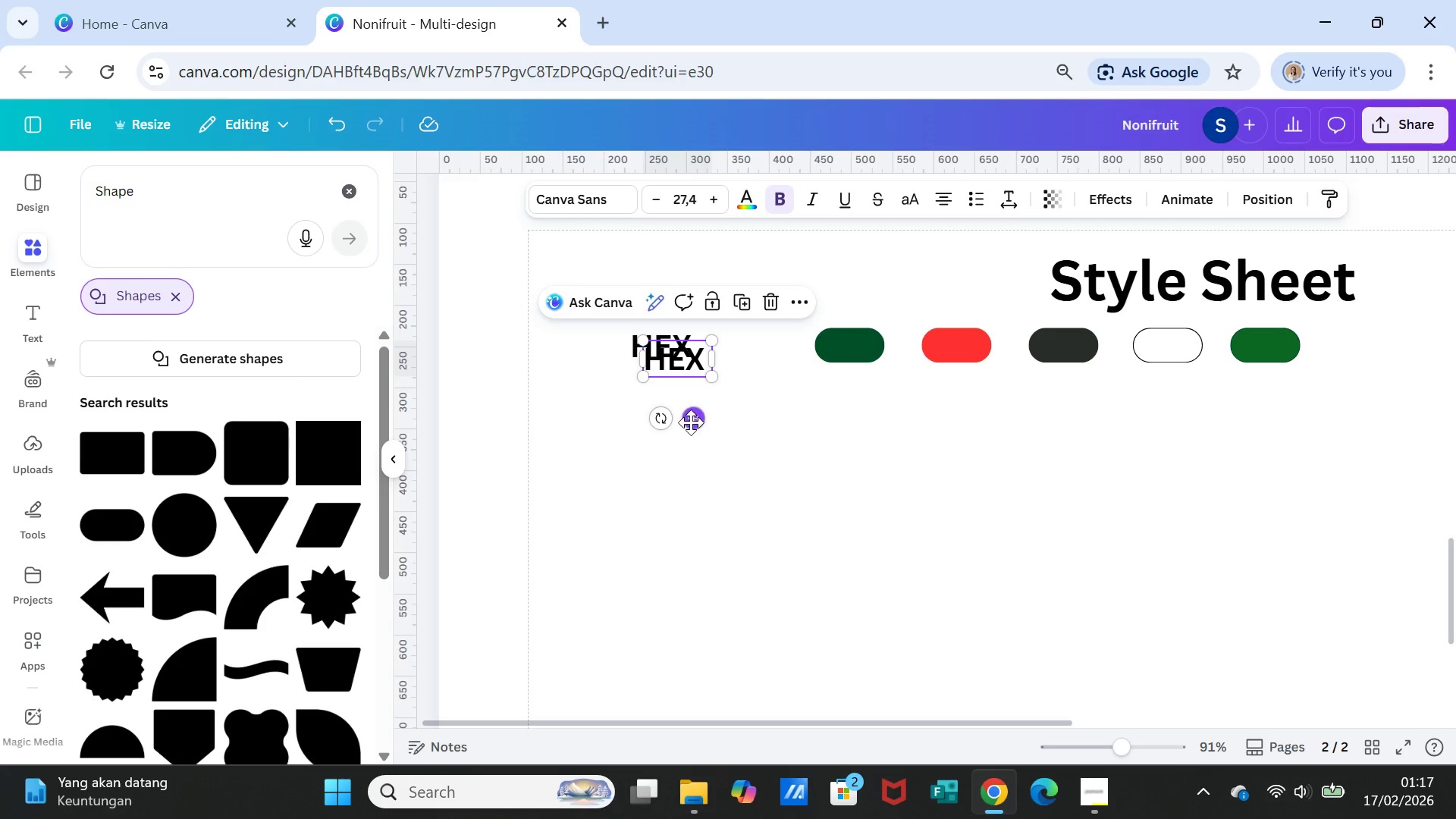 
left_click_drag(start_coordinate=[693, 420], to_coordinate=[678, 514])
 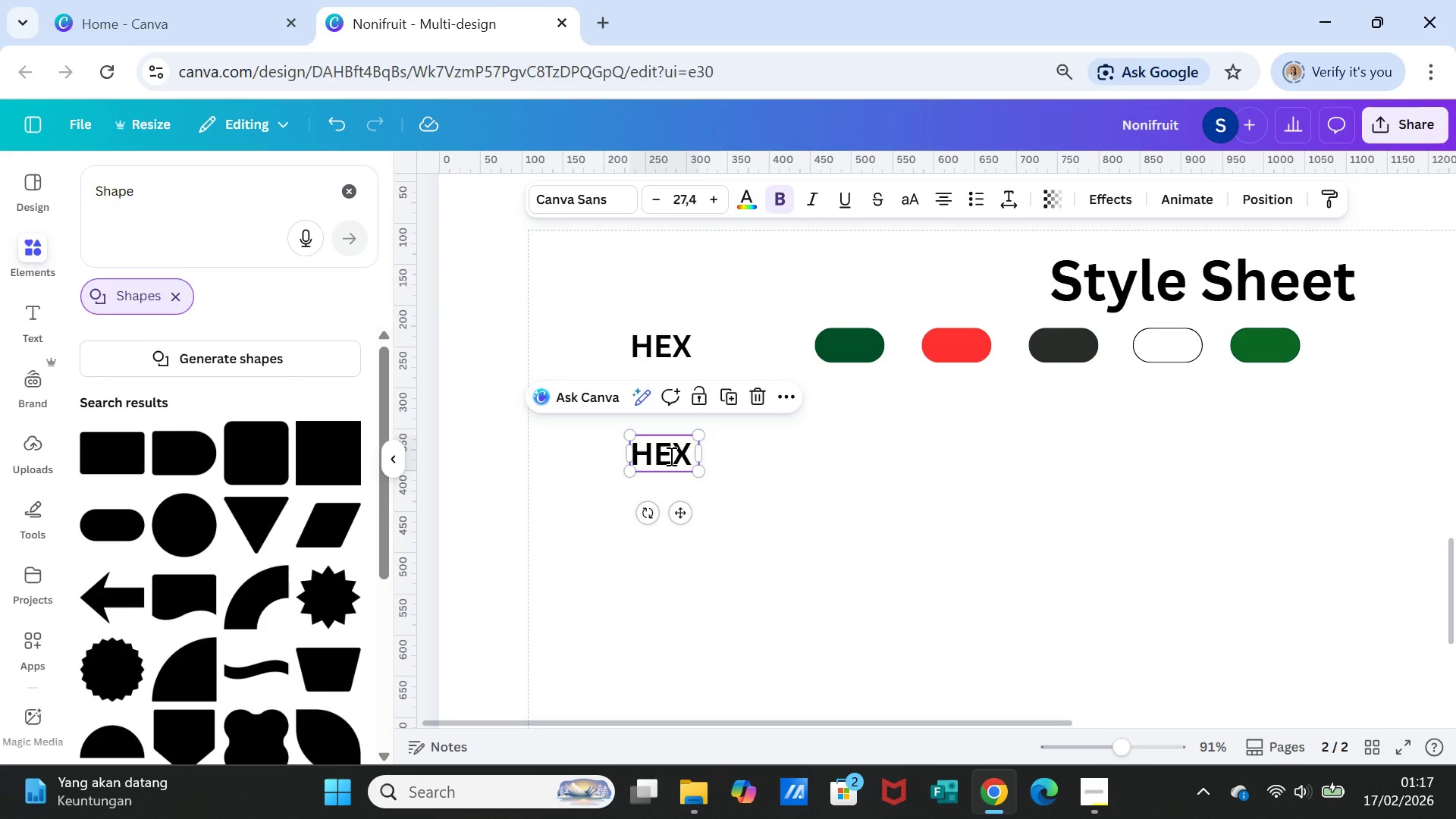 
double_click([670, 456])
 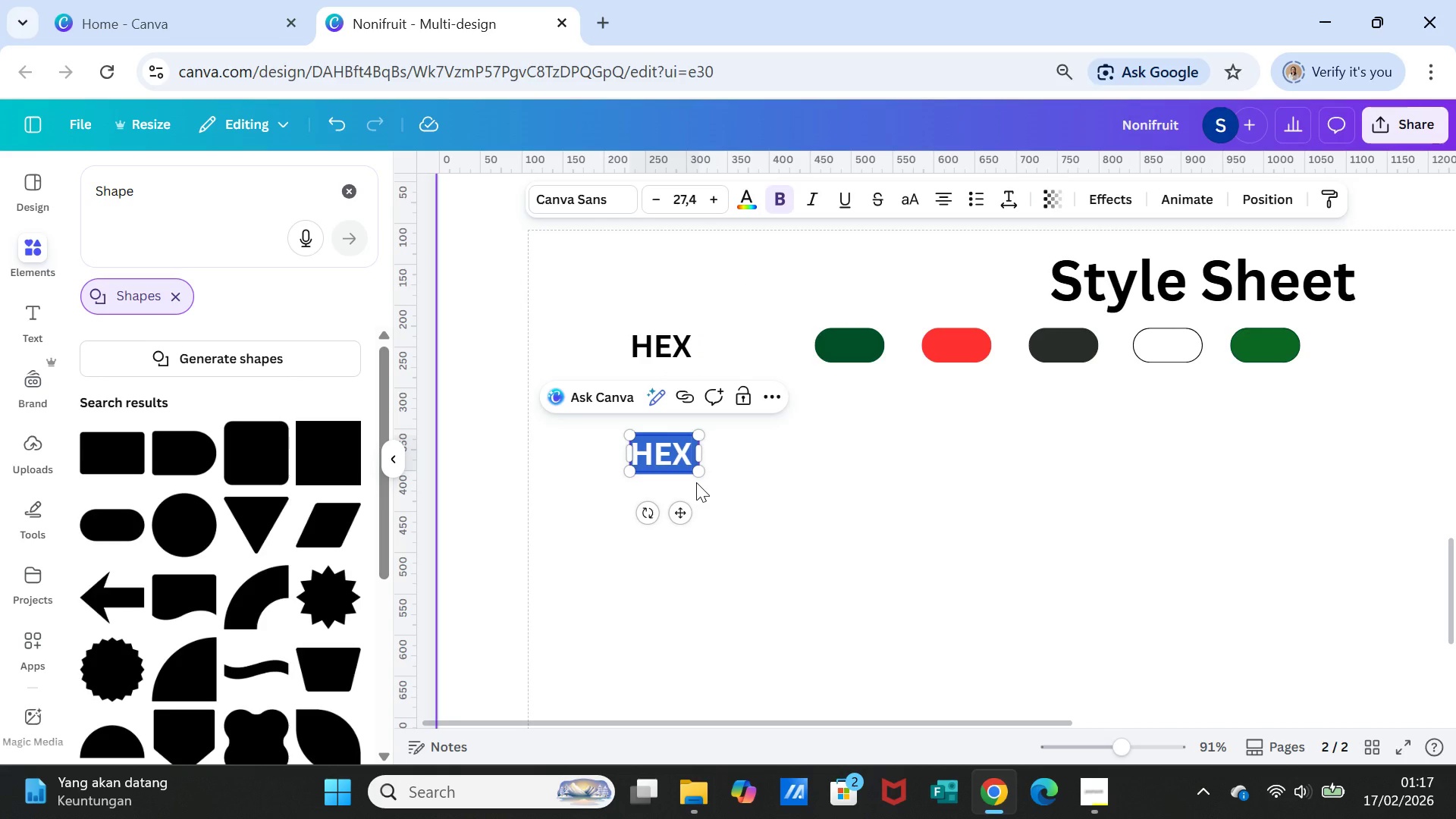 
type(Font)
 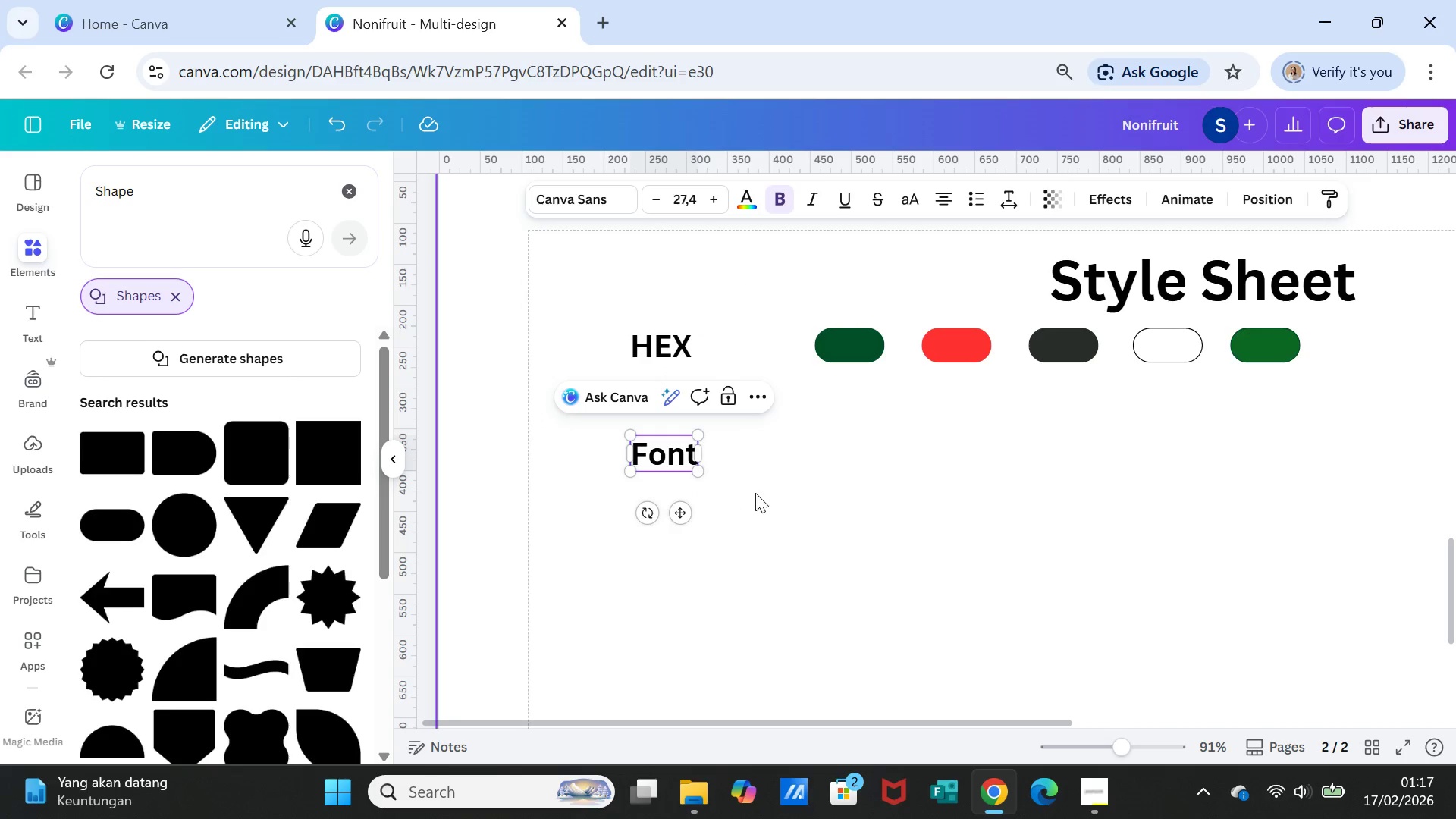 
left_click([762, 493])
 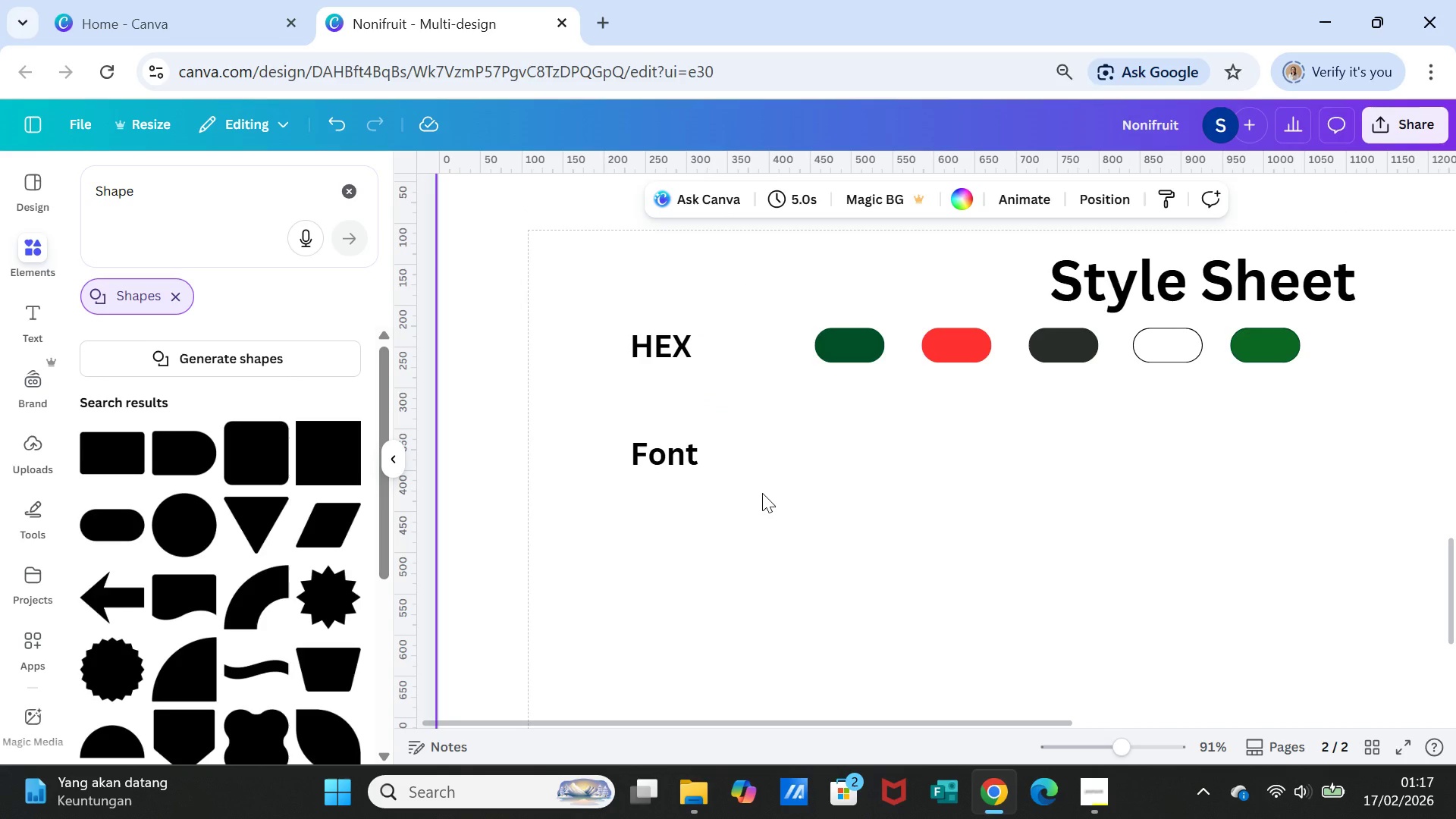 
wait(8.85)
 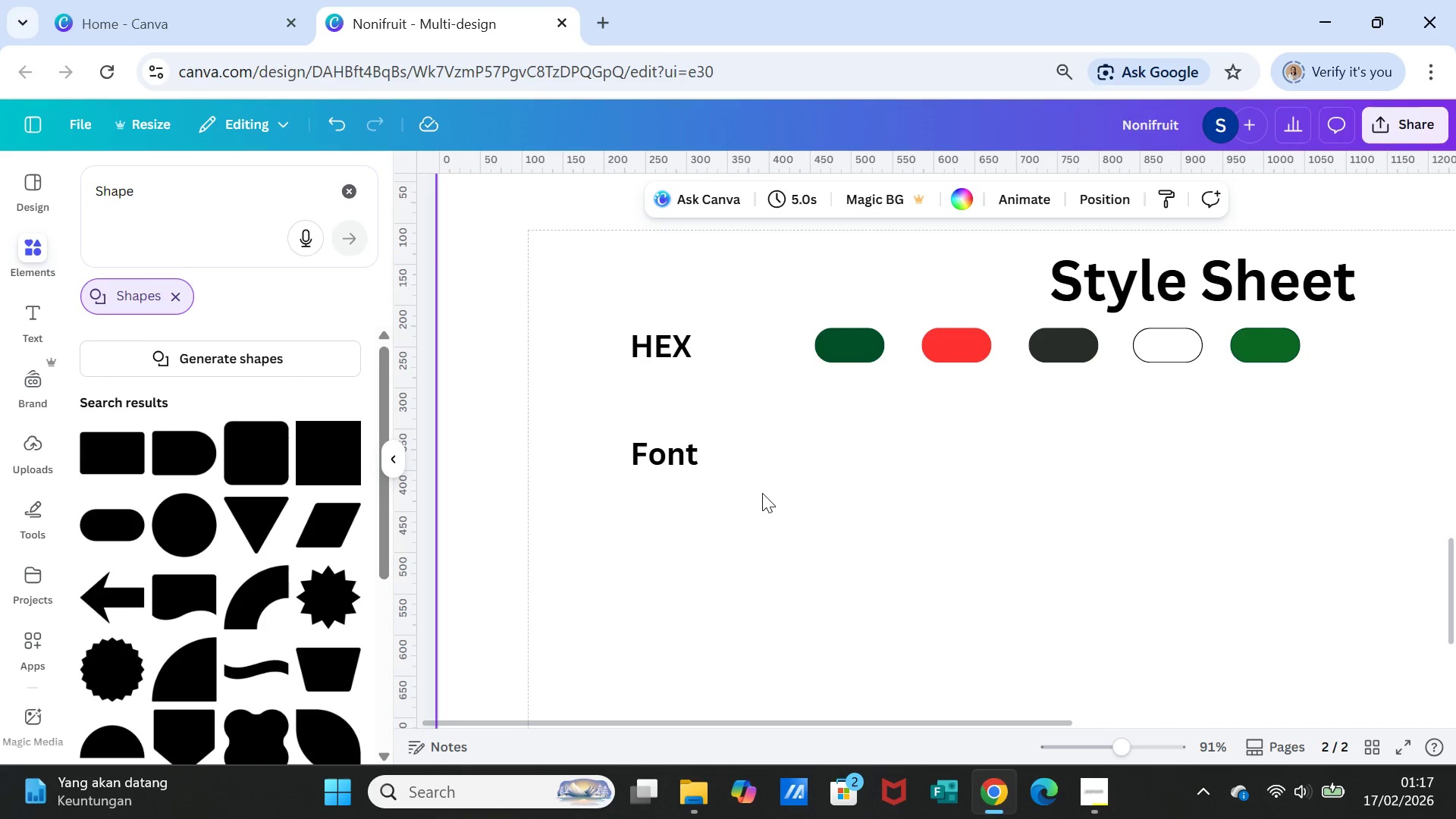 
mouse_move([697, 482])
 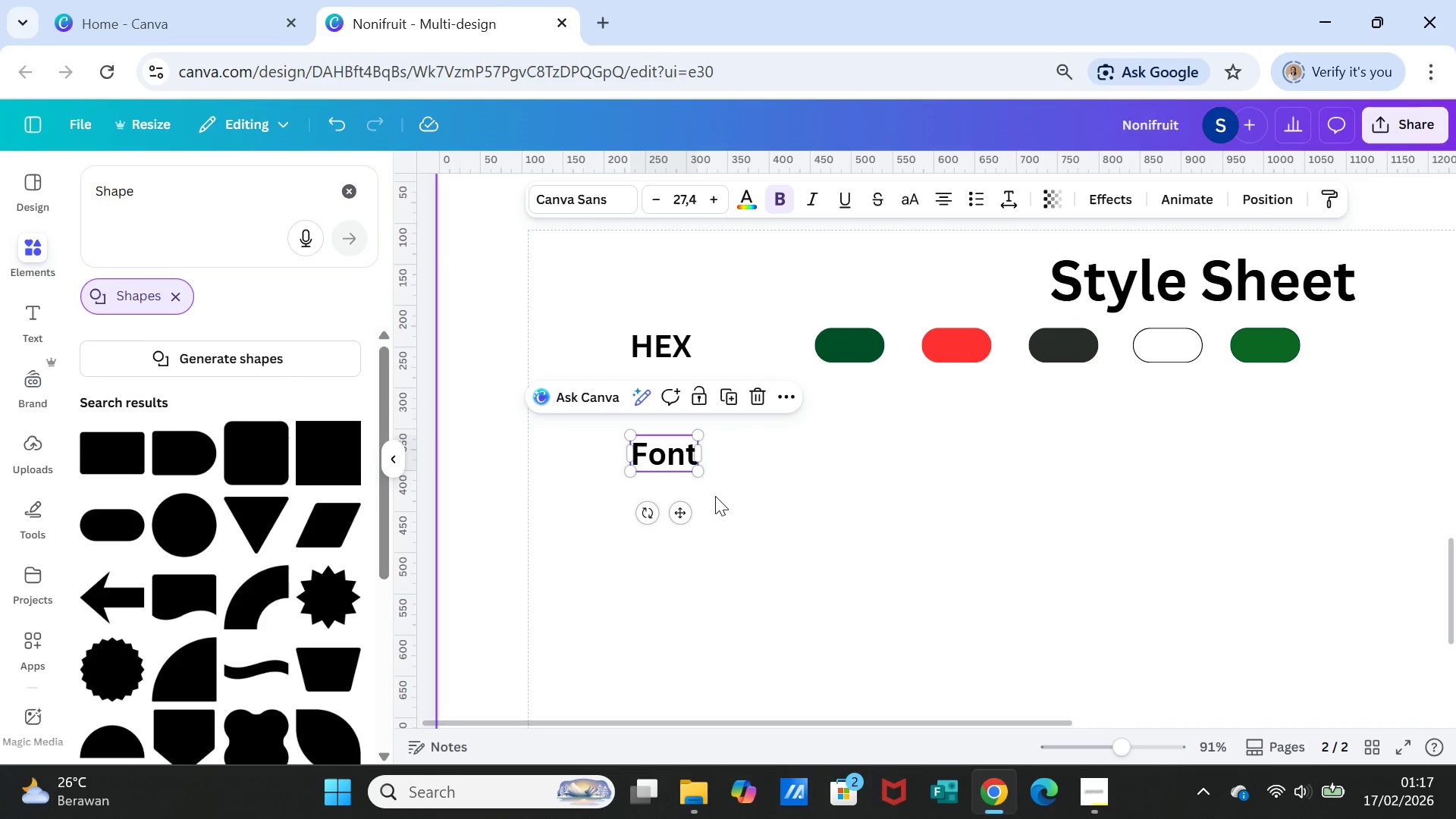 
left_click([728, 395])
 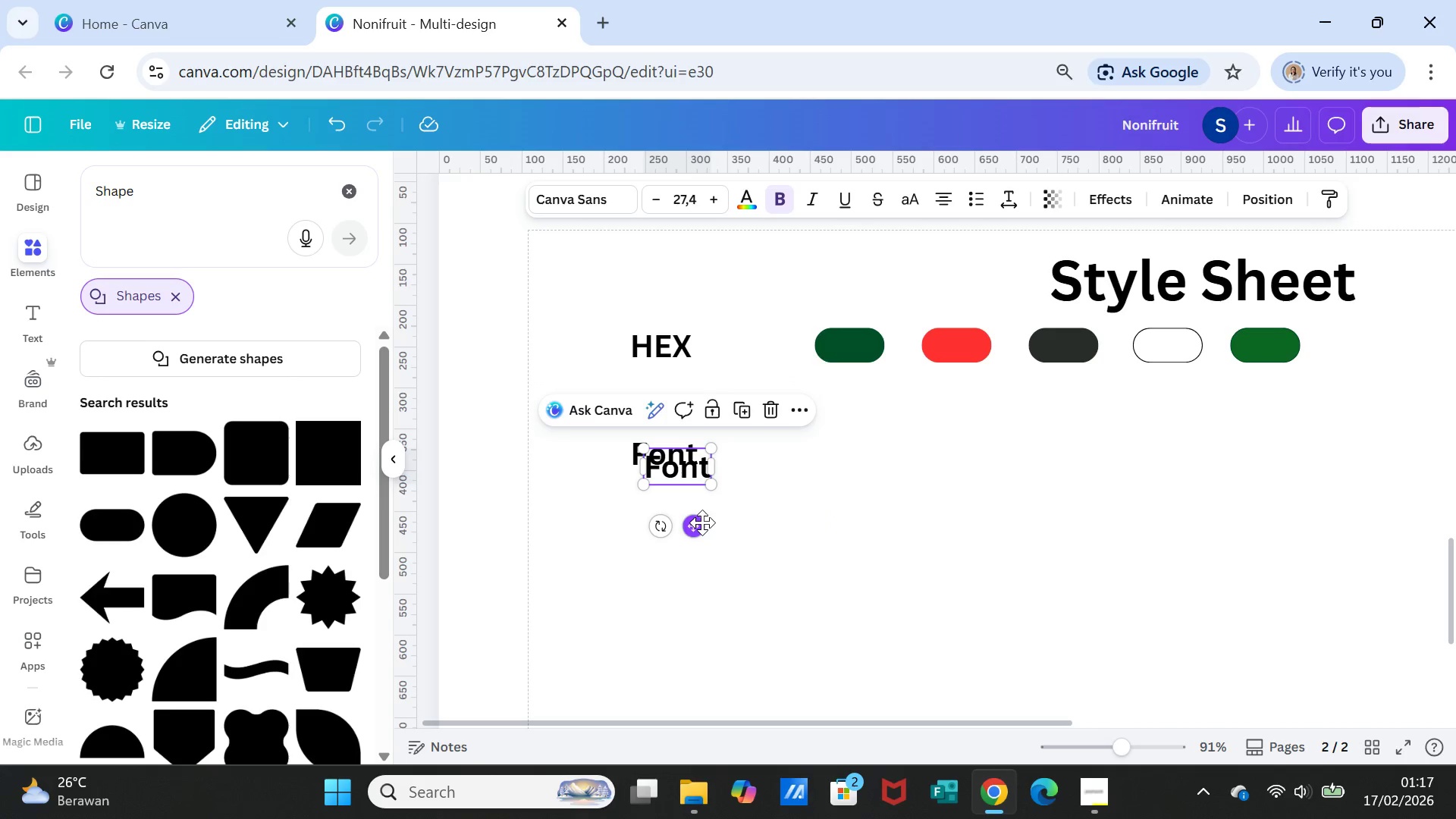 
left_click_drag(start_coordinate=[699, 525], to_coordinate=[847, 516])
 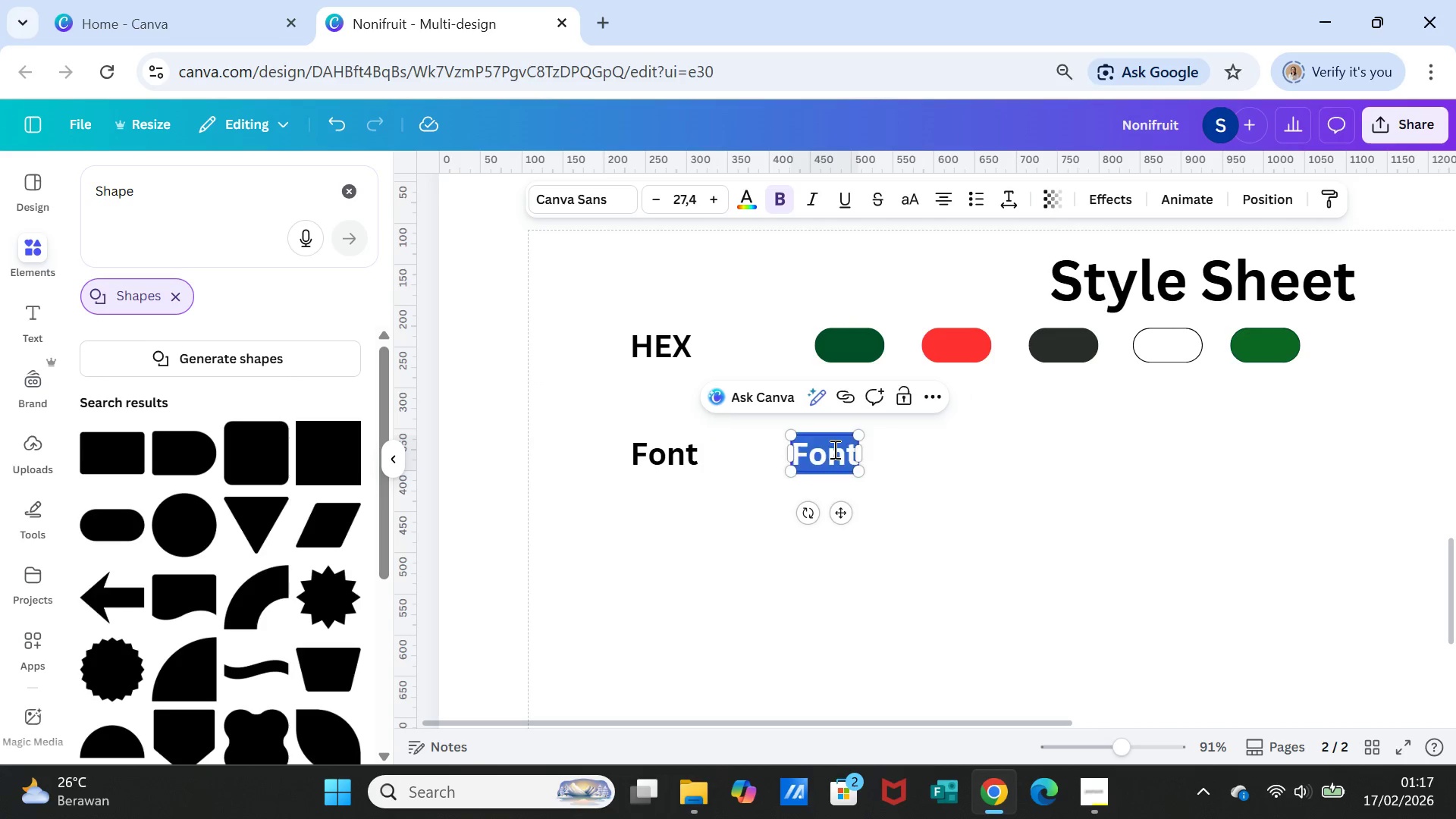 
double_click([833, 449])
 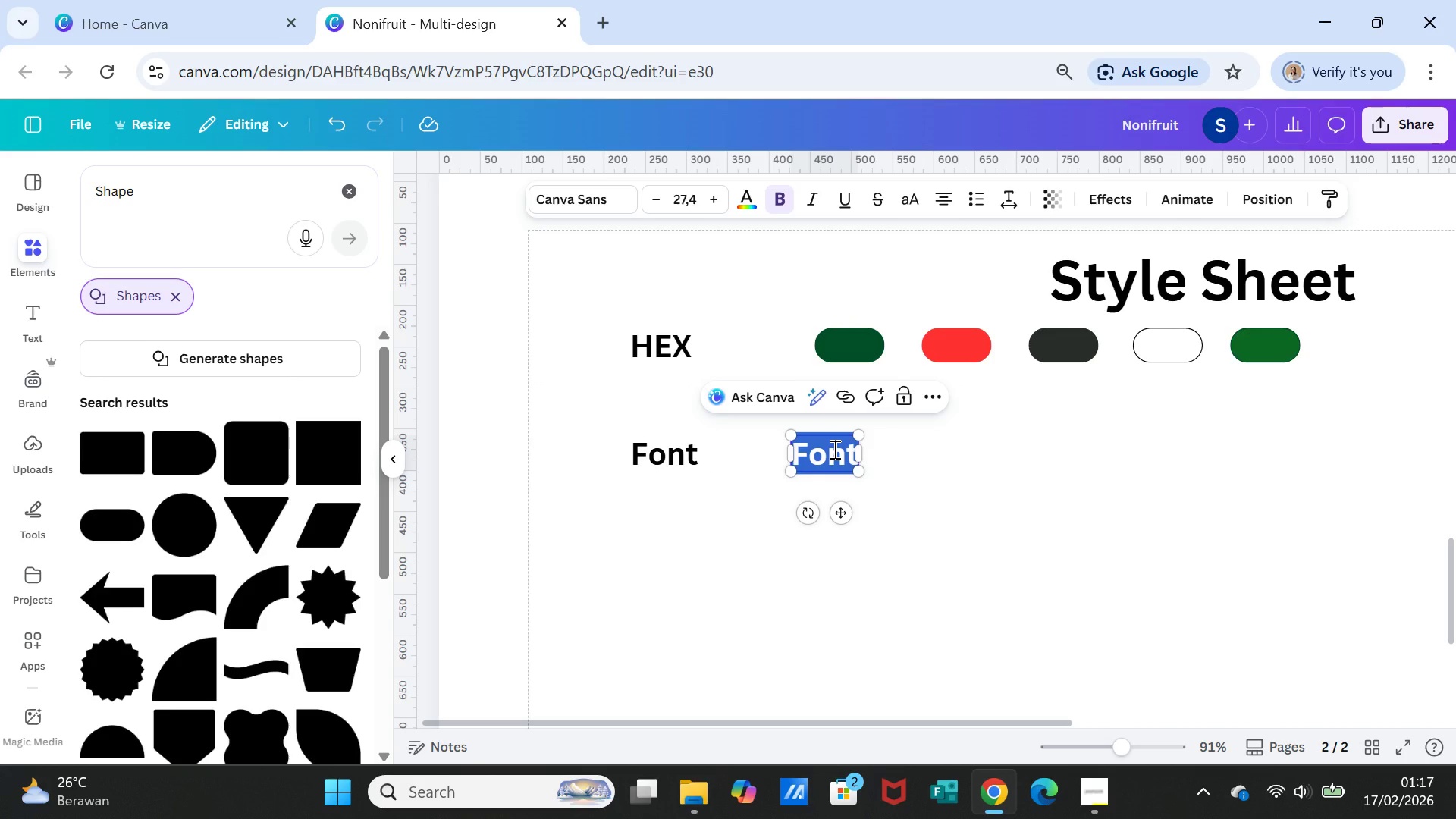 
type(Header)
 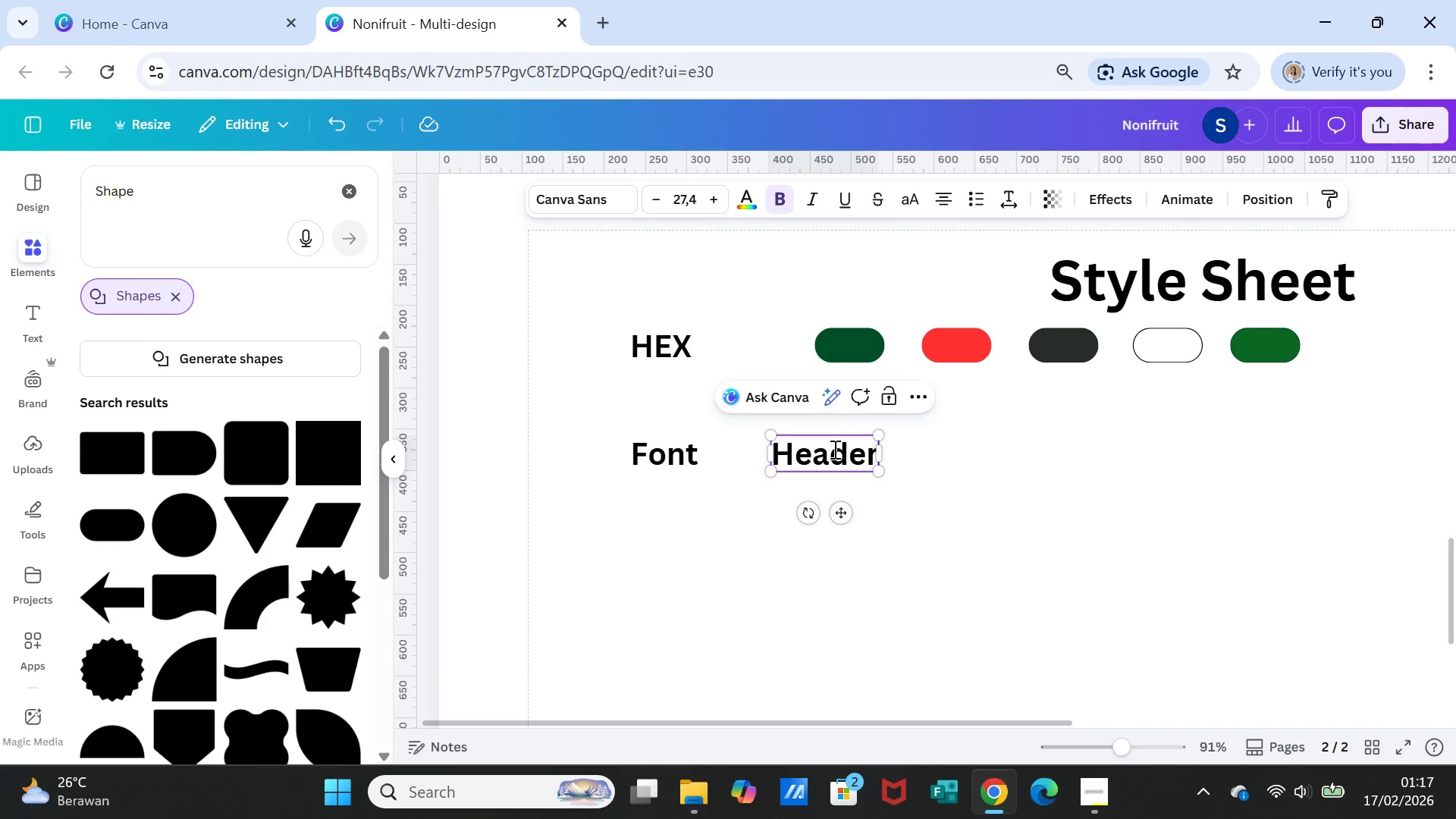 
wait(9.06)
 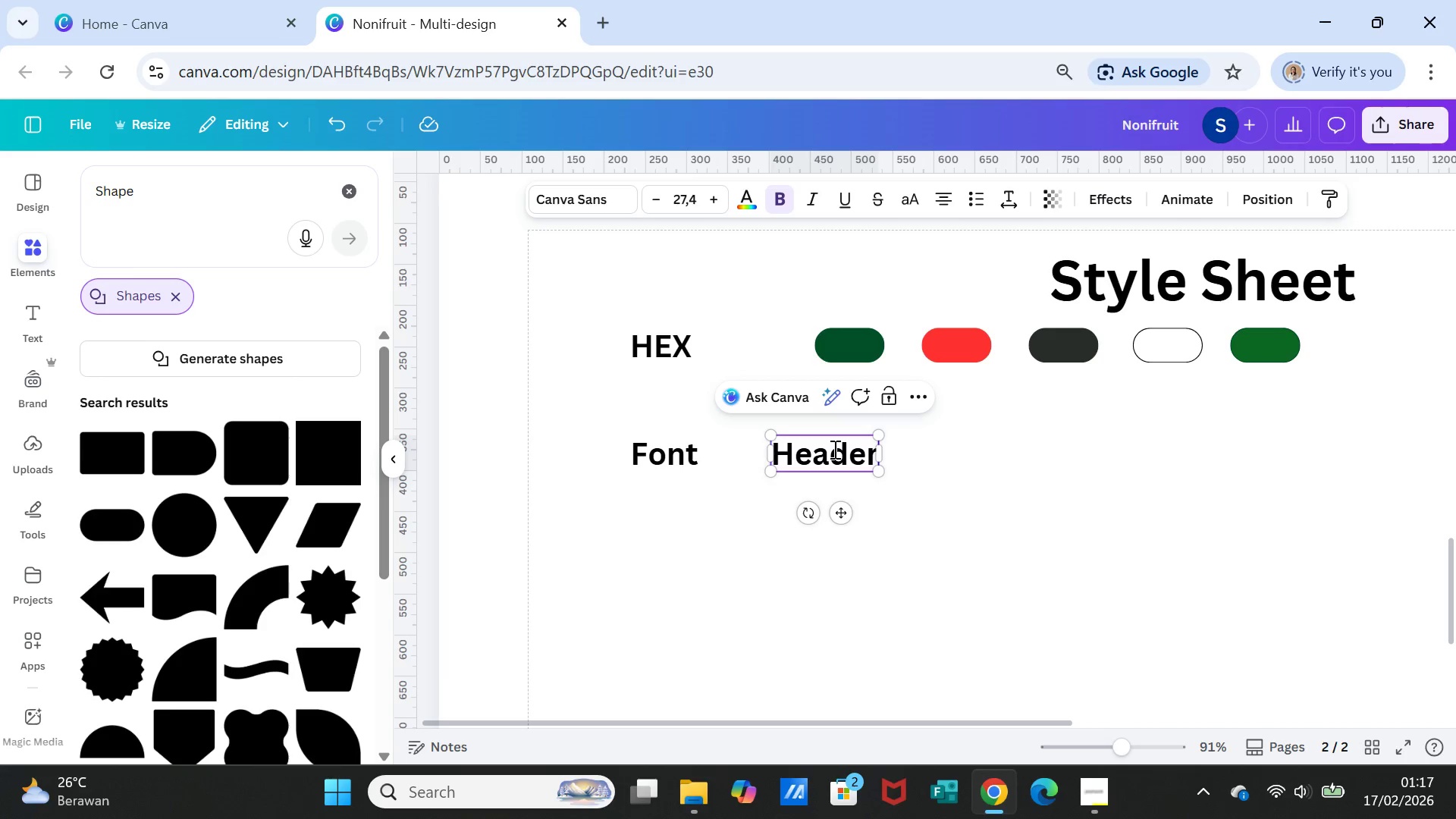 
left_click([623, 200])
 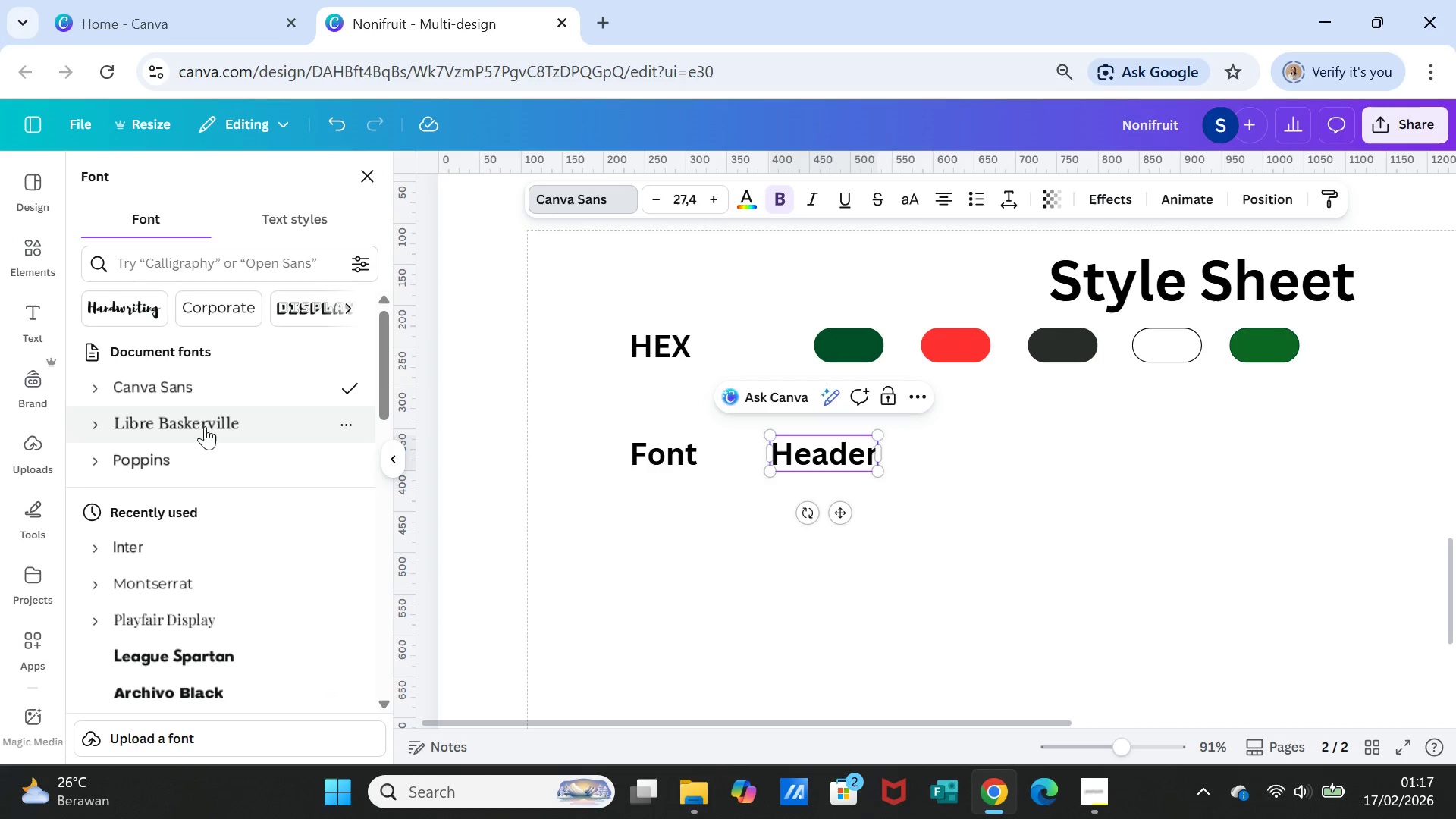 
left_click([198, 413])
 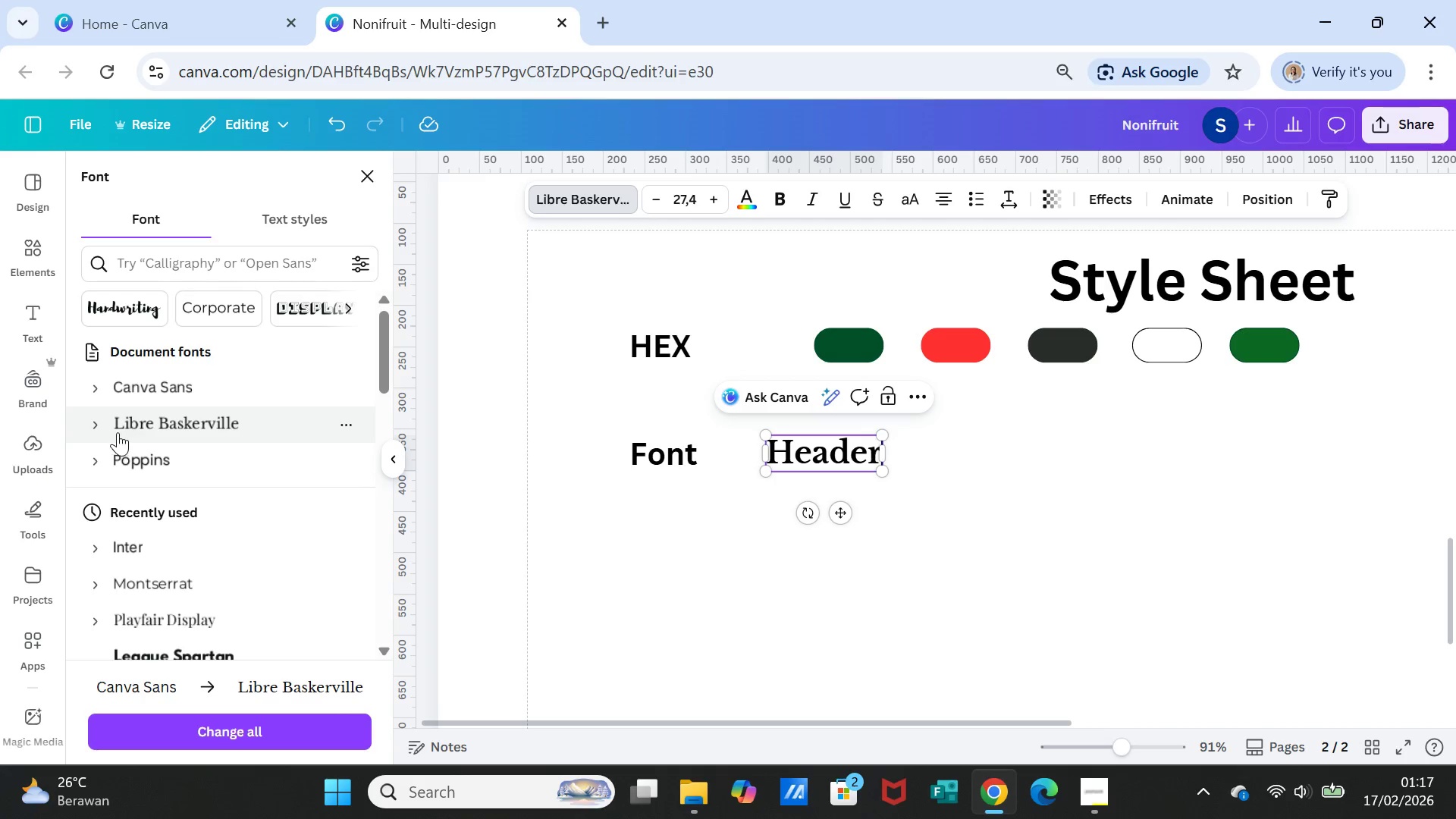 
left_click_drag(start_coordinate=[108, 433], to_coordinate=[155, 432])
 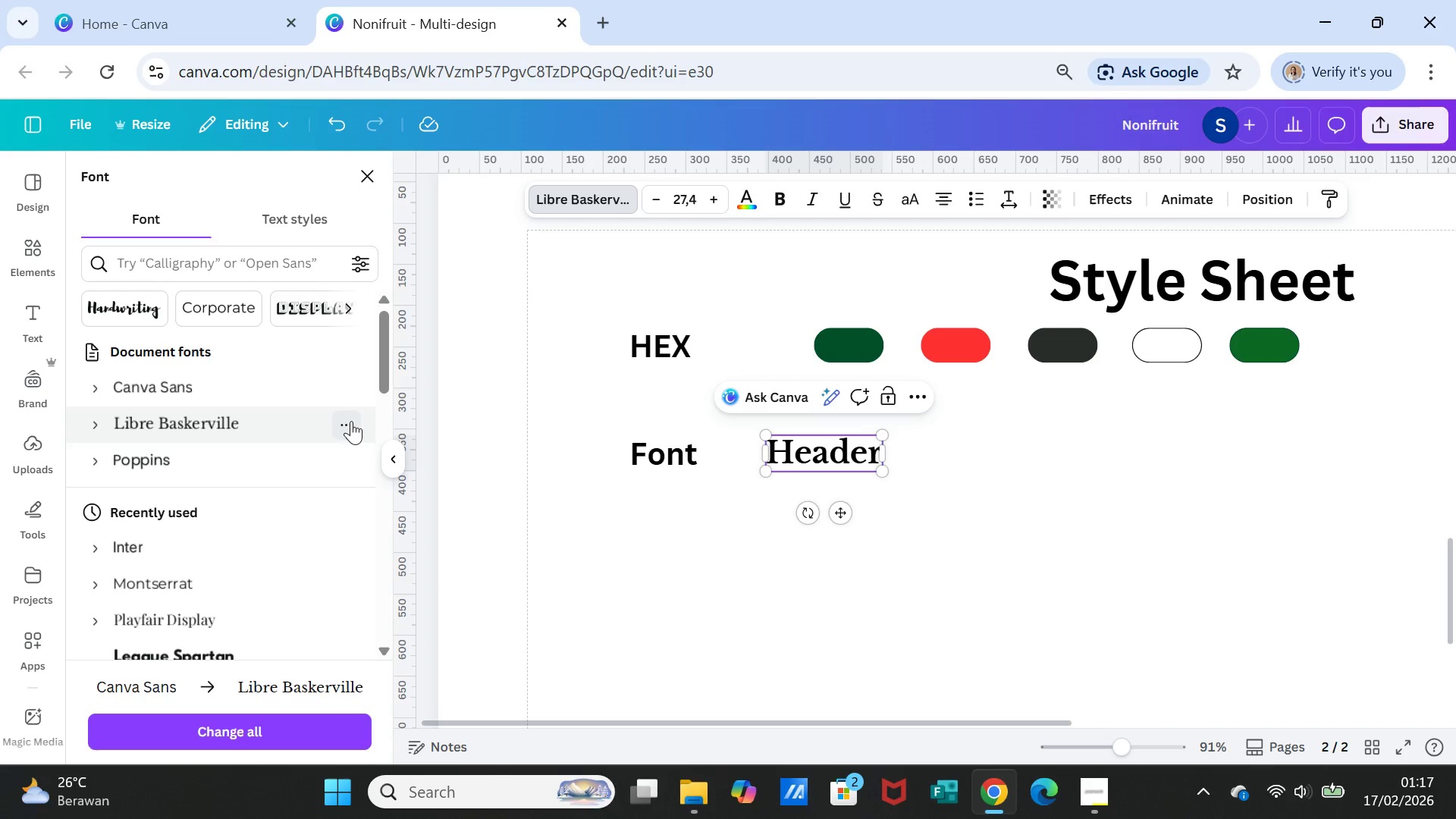 
left_click([351, 421])
 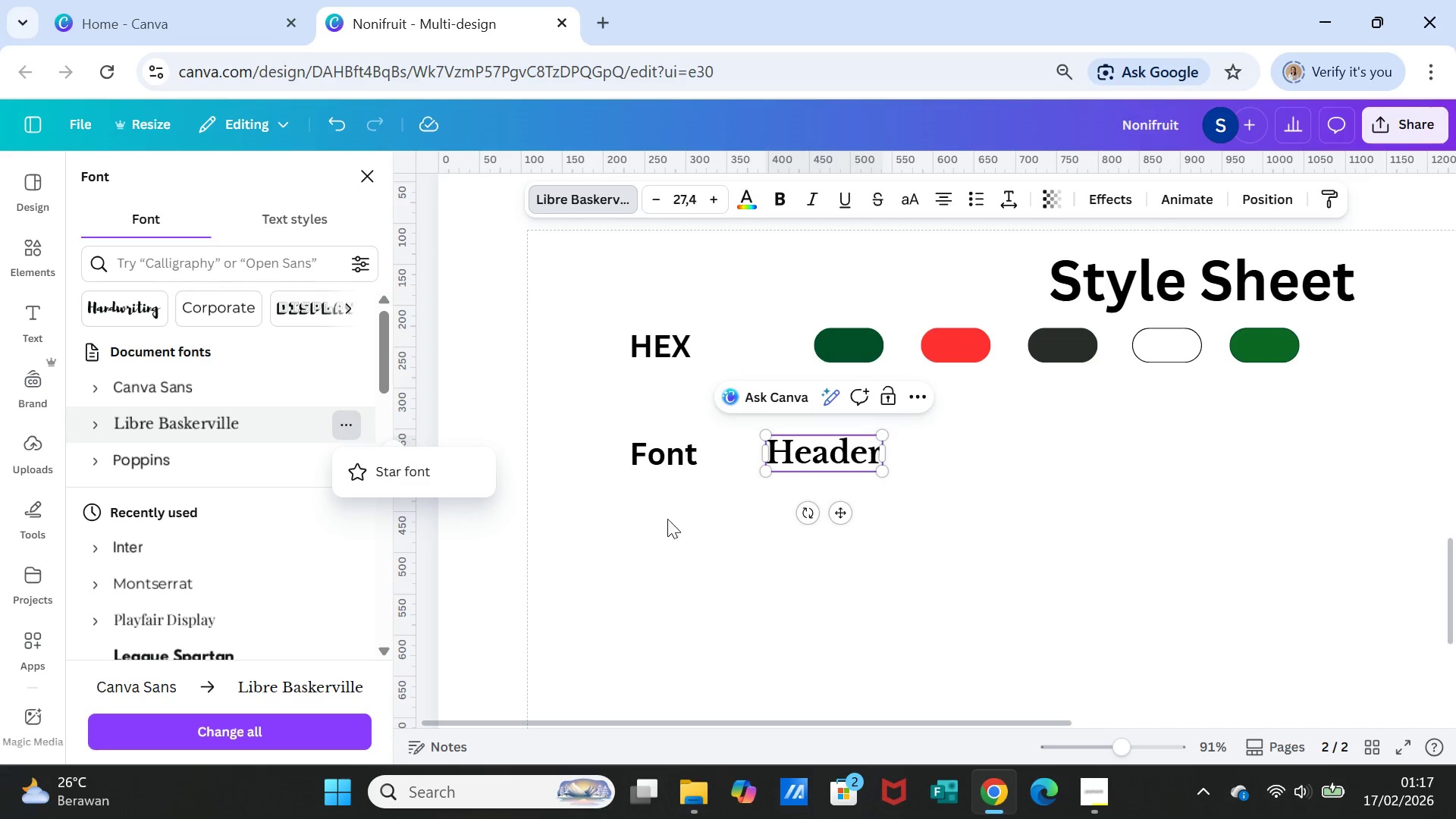 
left_click([679, 525])
 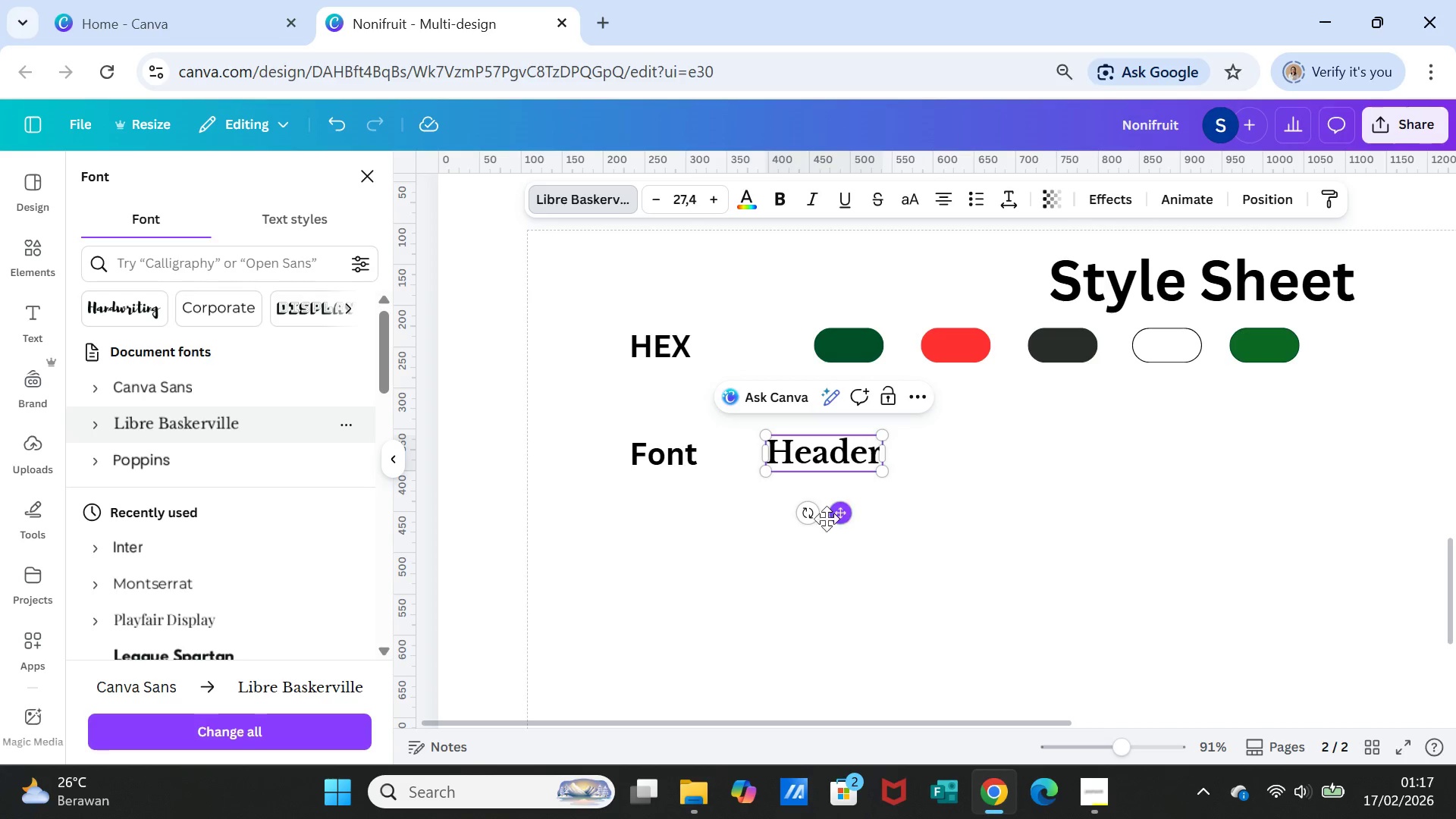 
wait(6.62)
 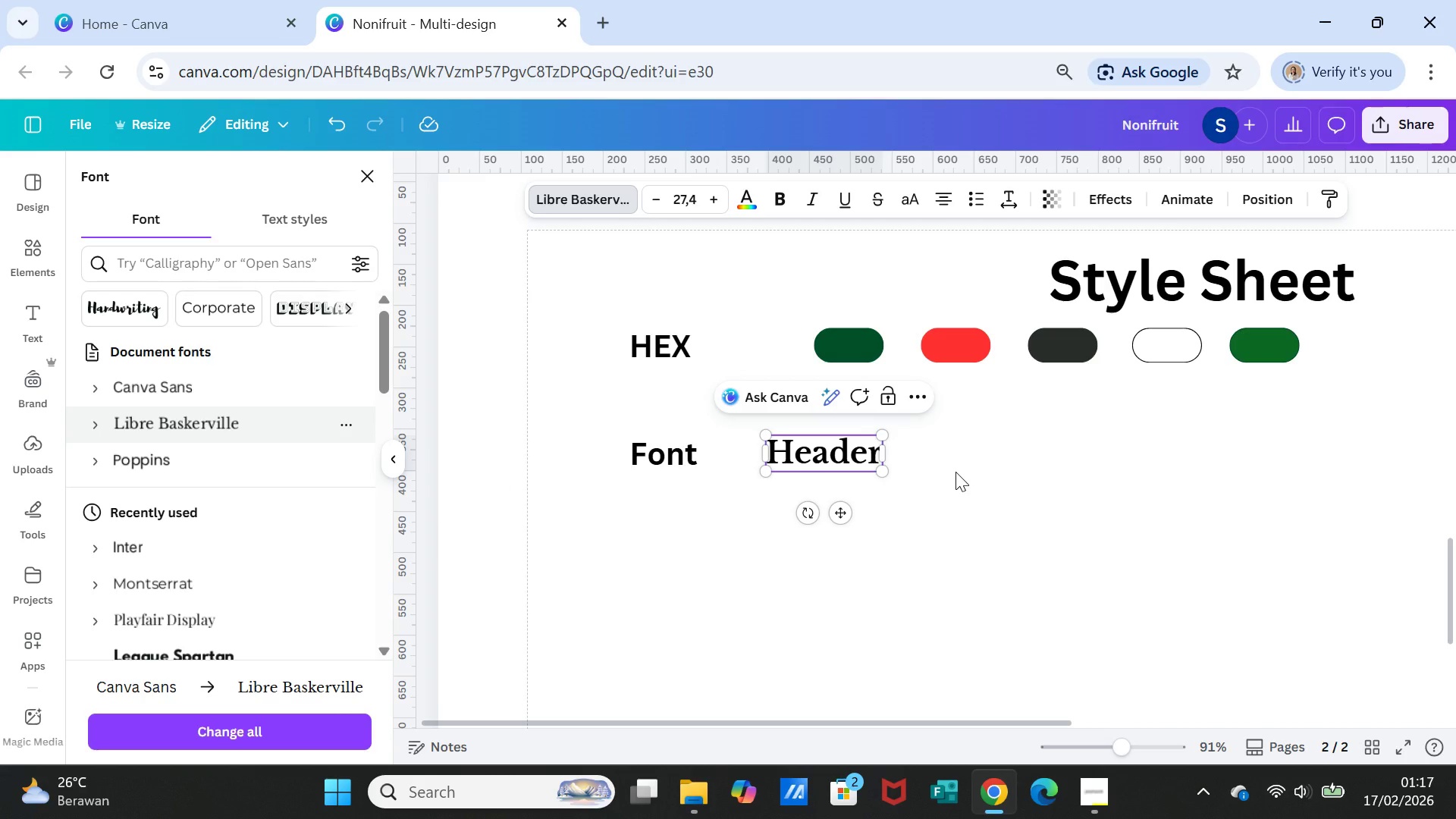 
left_click([874, 454])
 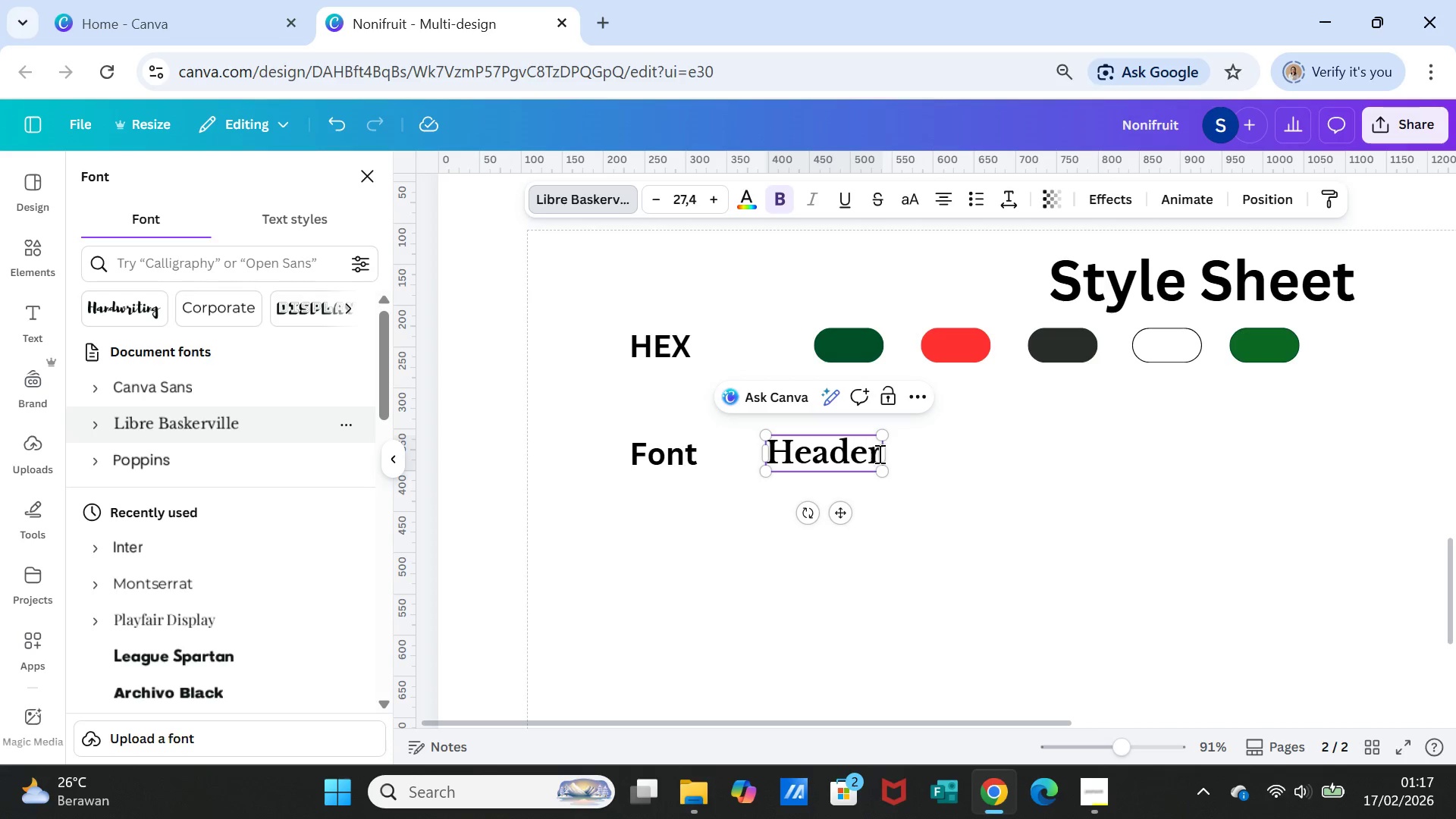 
left_click([880, 452])
 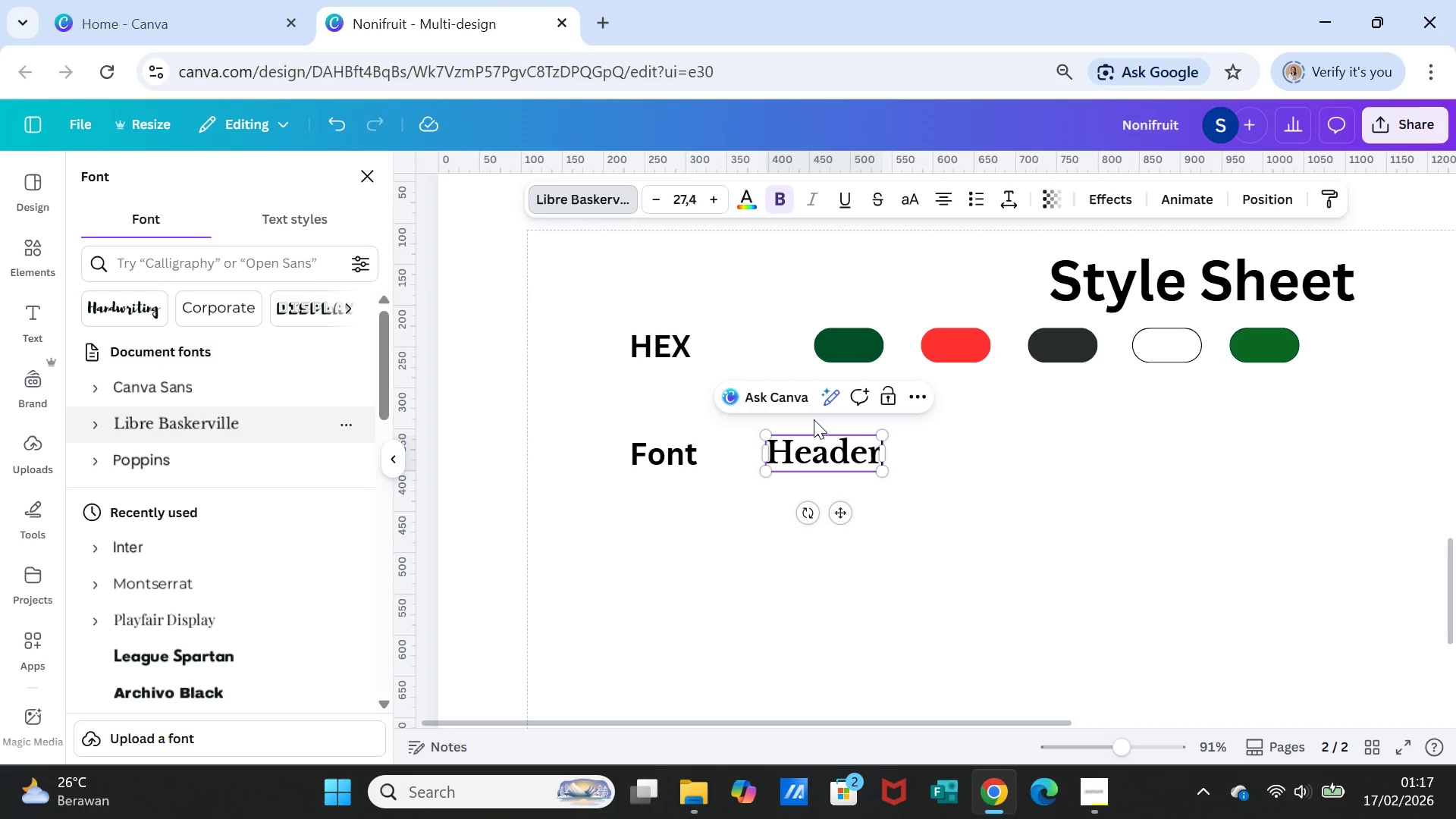 
key(Space)
 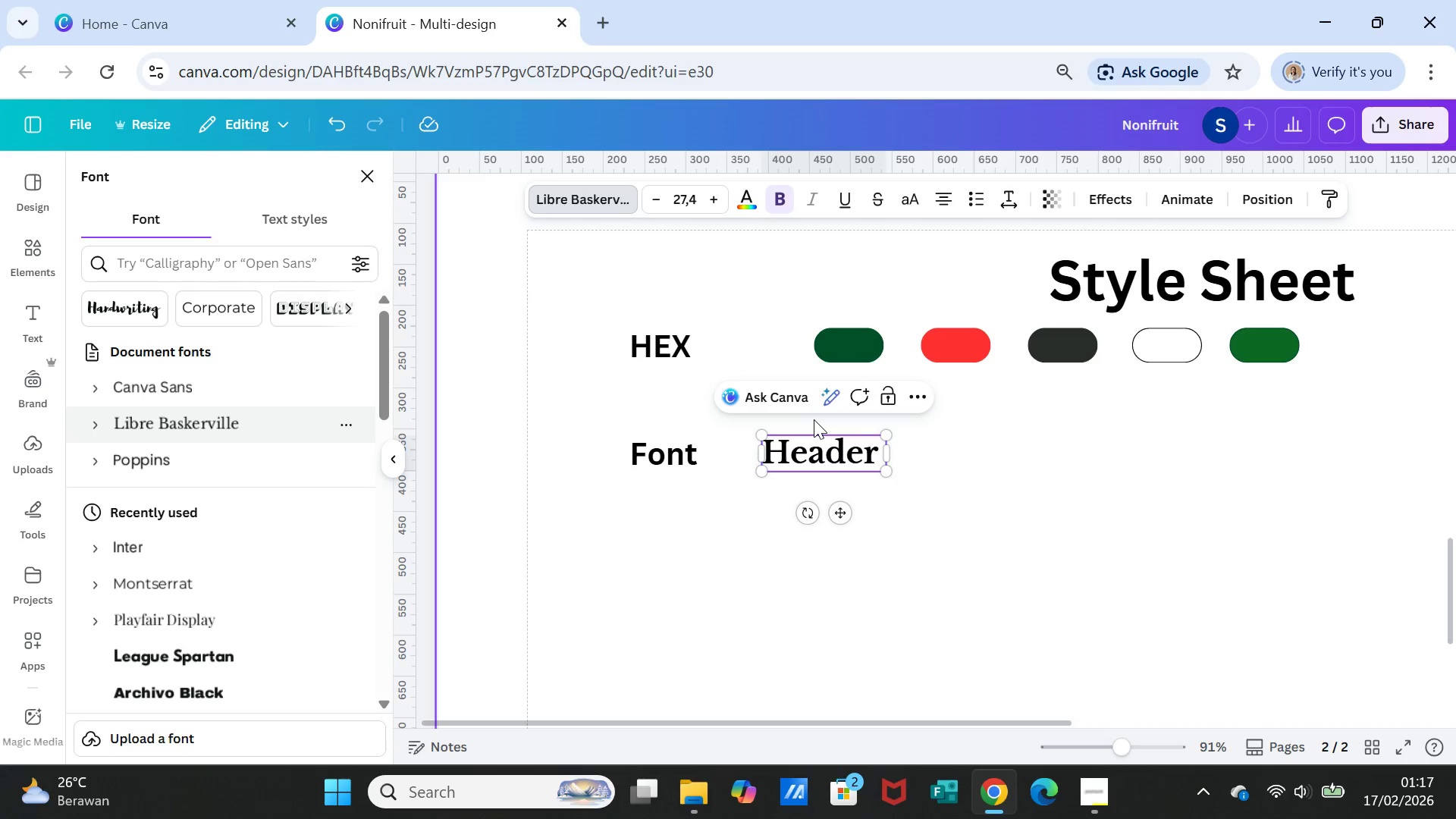 
key(Space)
 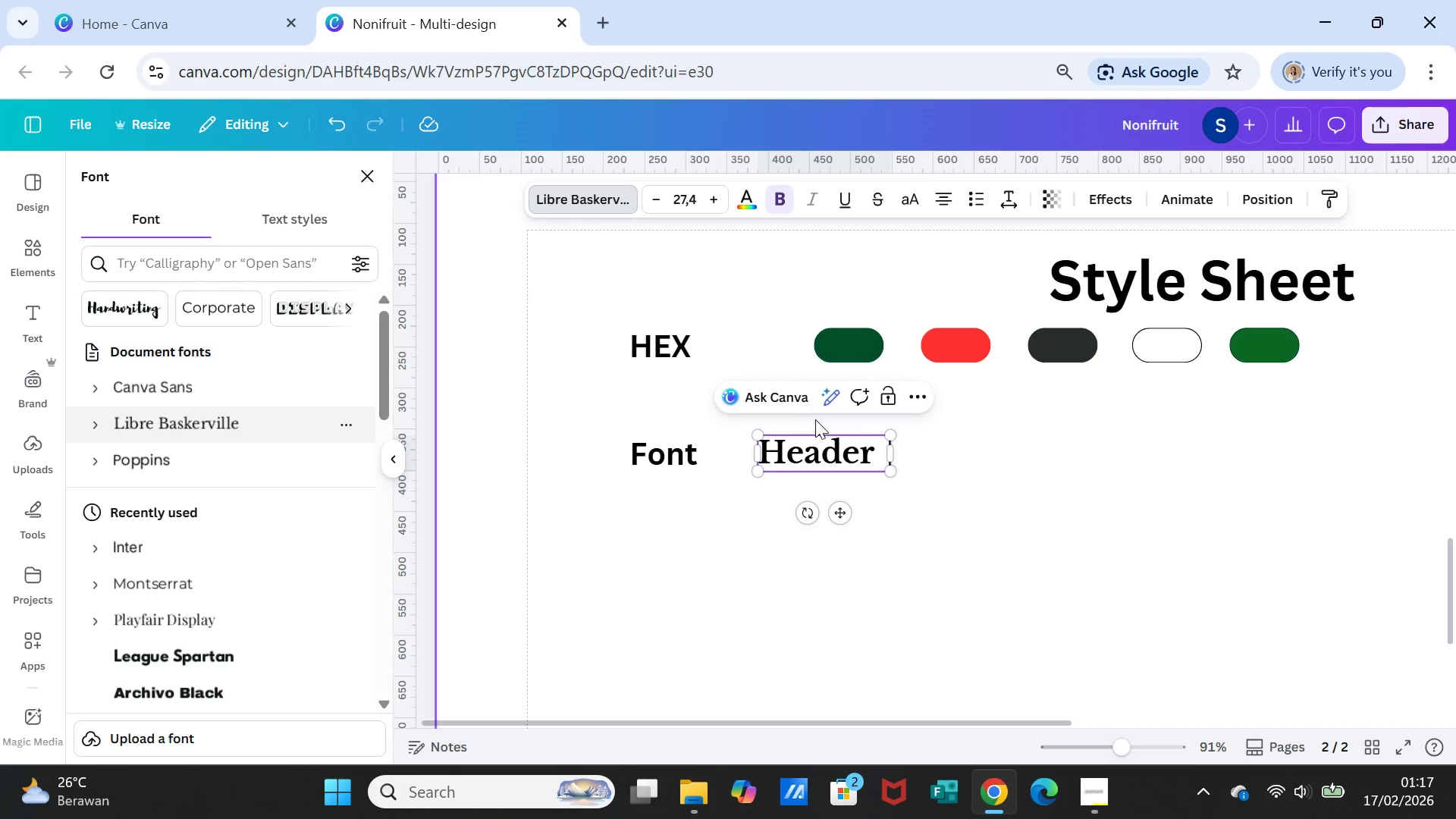 
left_click([996, 486])
 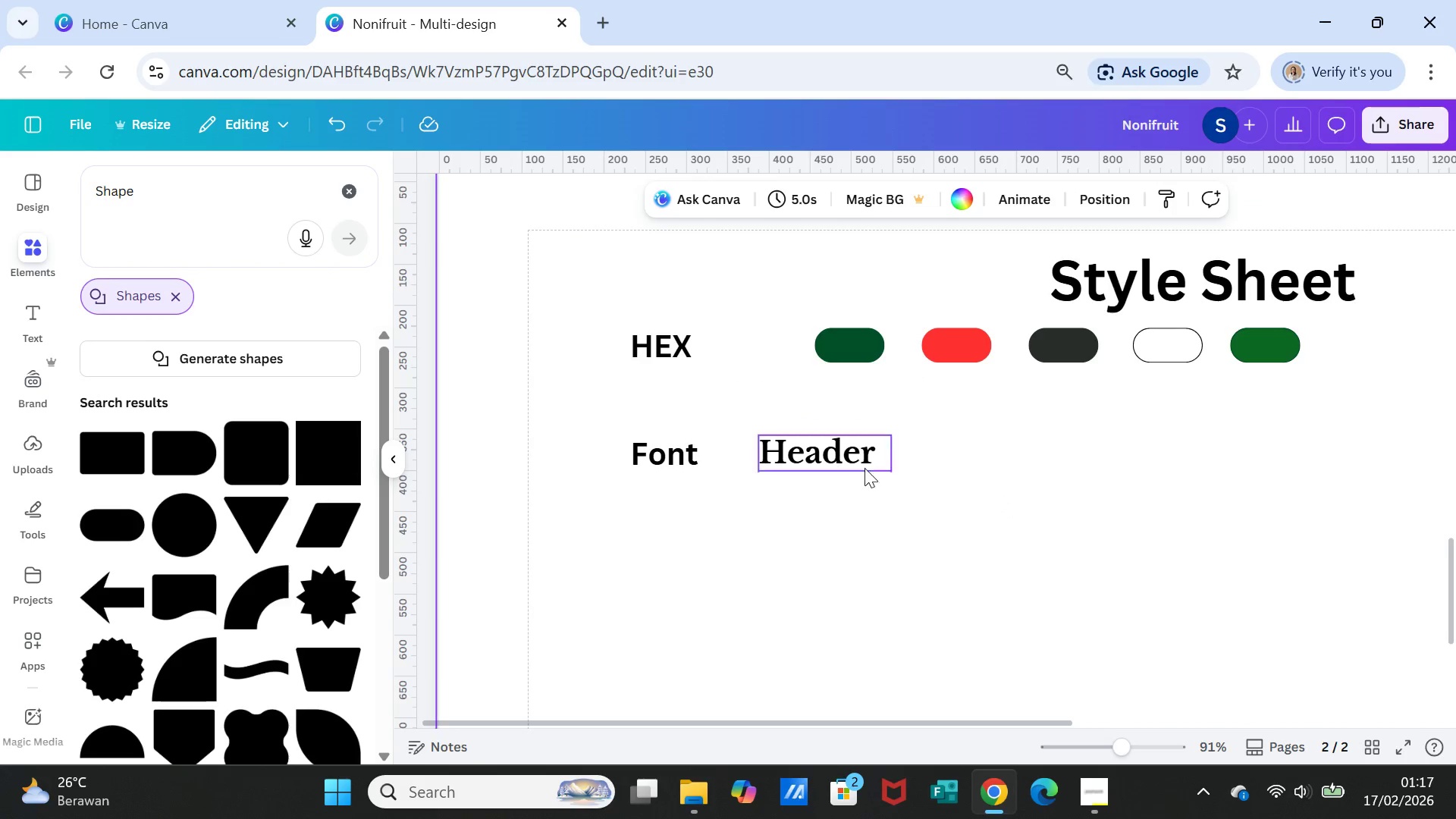 
left_click([861, 447])
 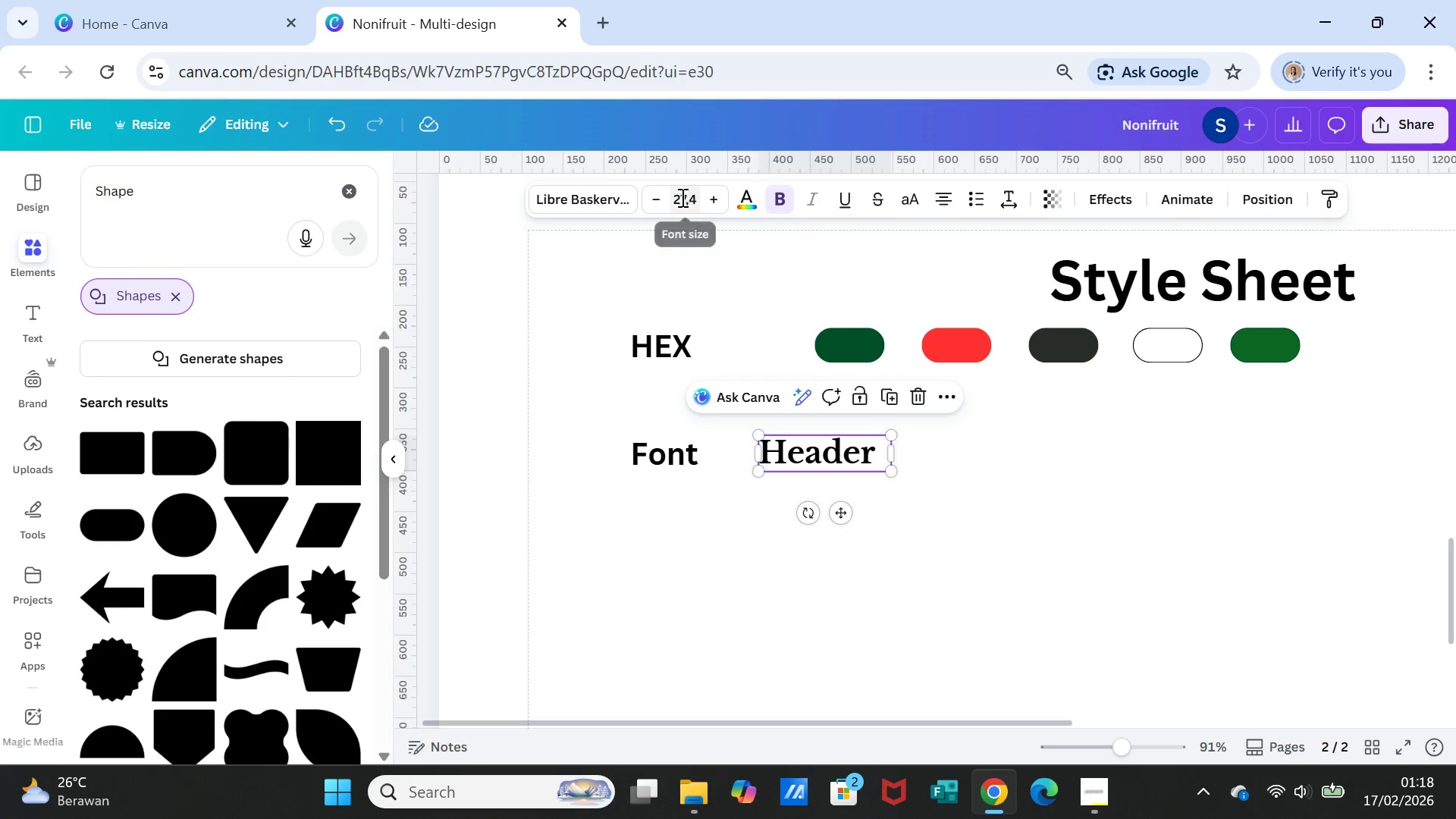 
left_click([678, 197])
 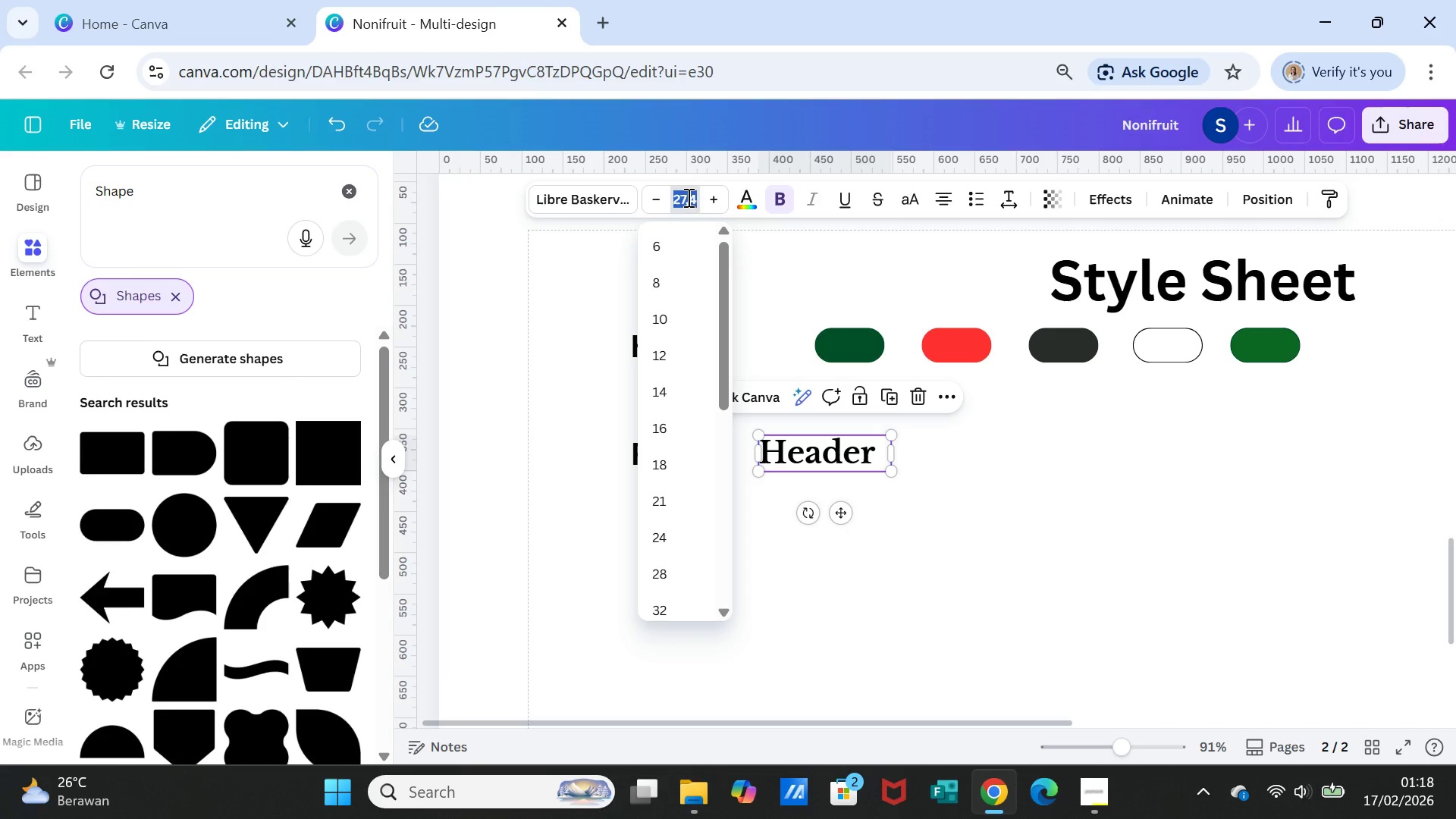 
type(23)
 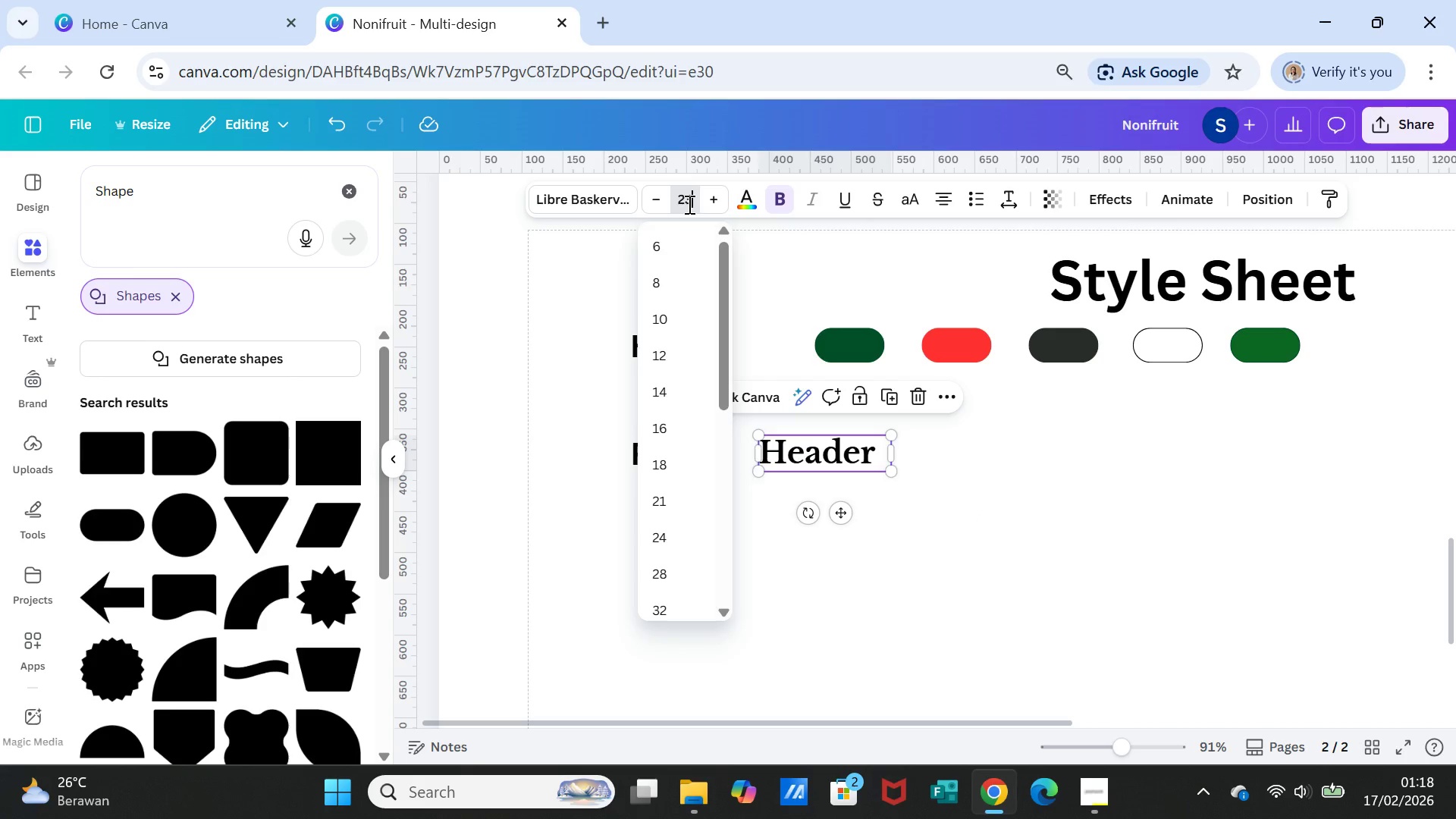 
key(Enter)
 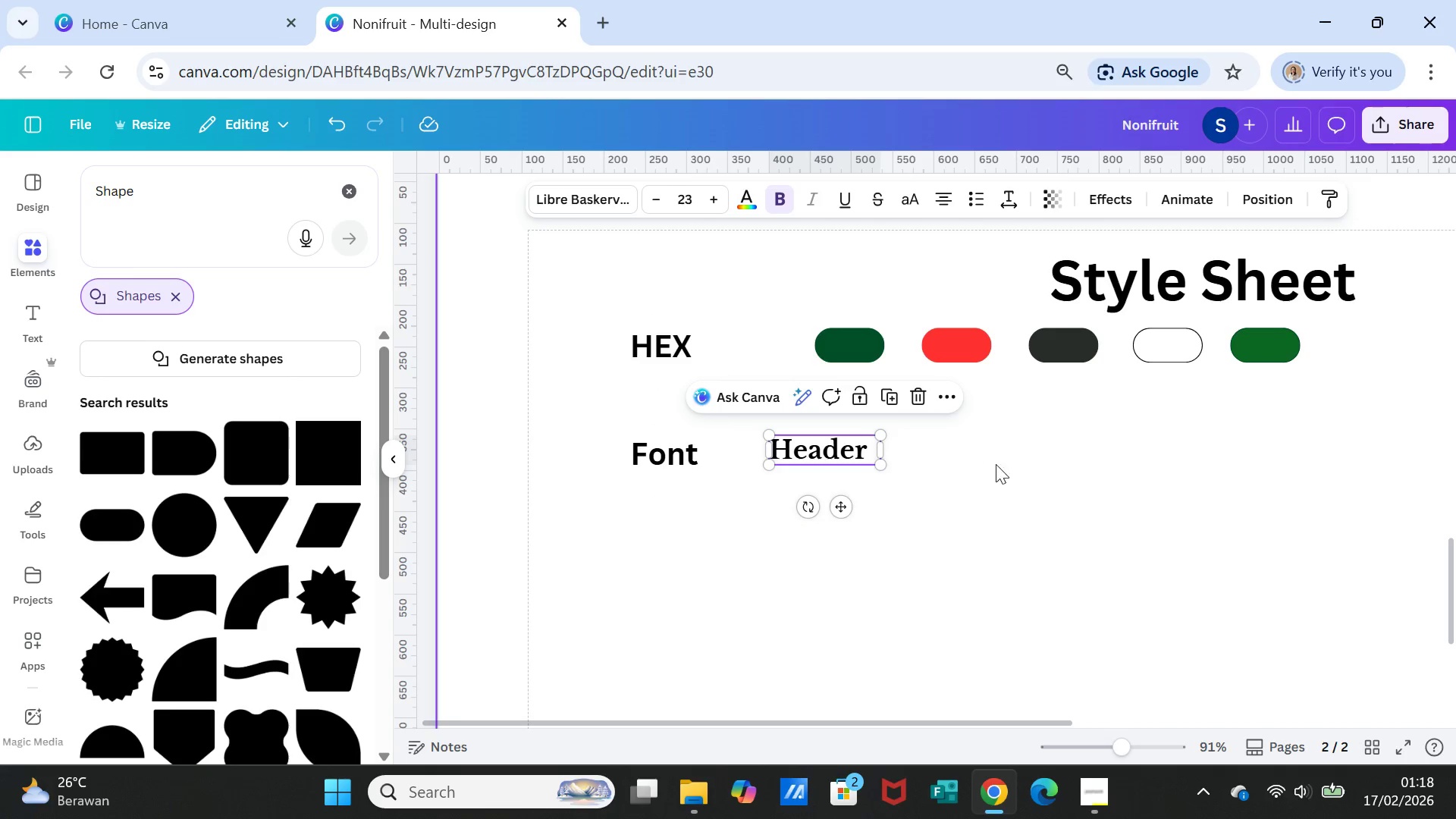 
left_click([1018, 481])
 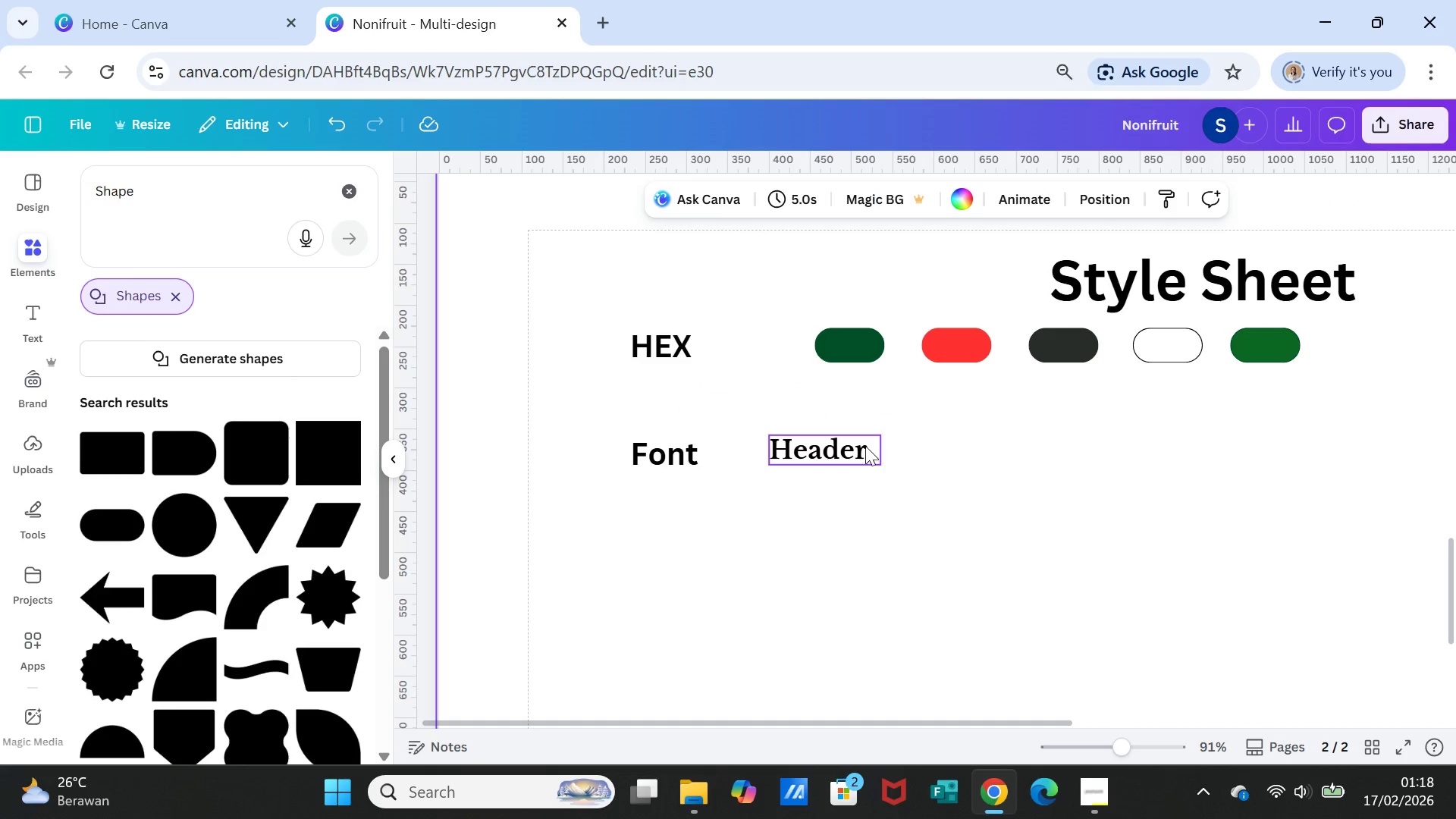 
left_click([865, 446])
 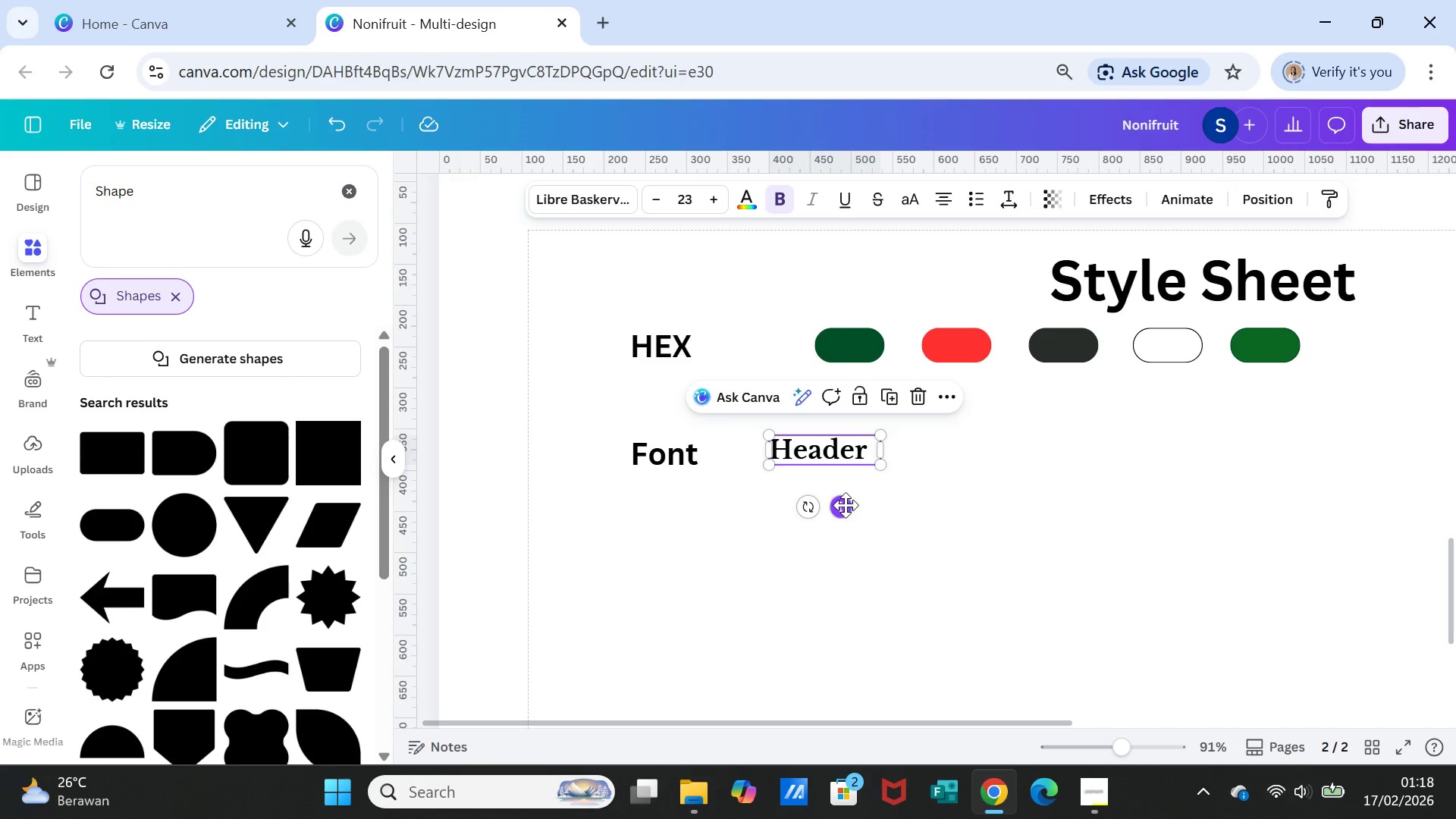 
left_click_drag(start_coordinate=[846, 506], to_coordinate=[846, 512])
 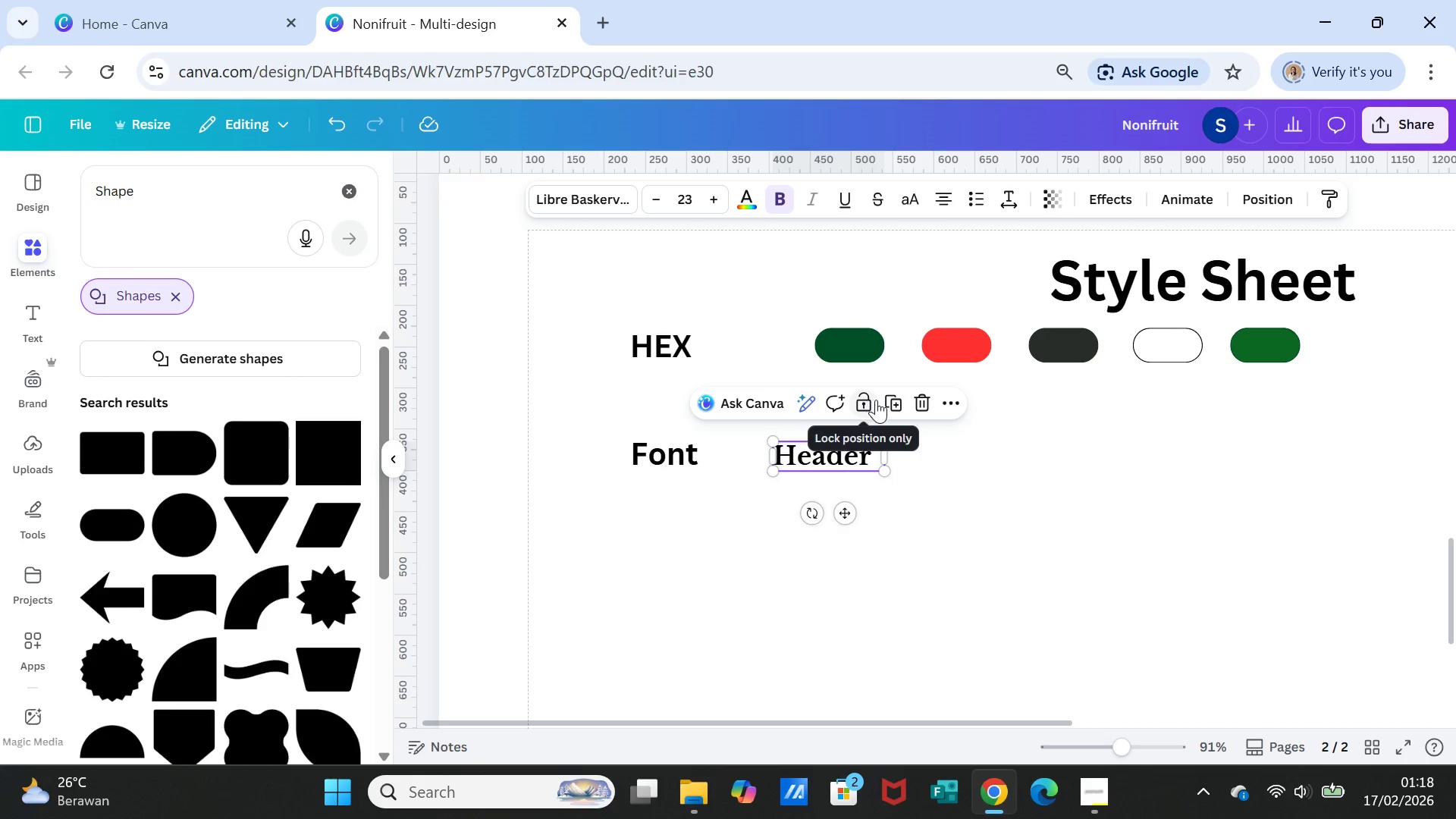 
left_click([891, 399])
 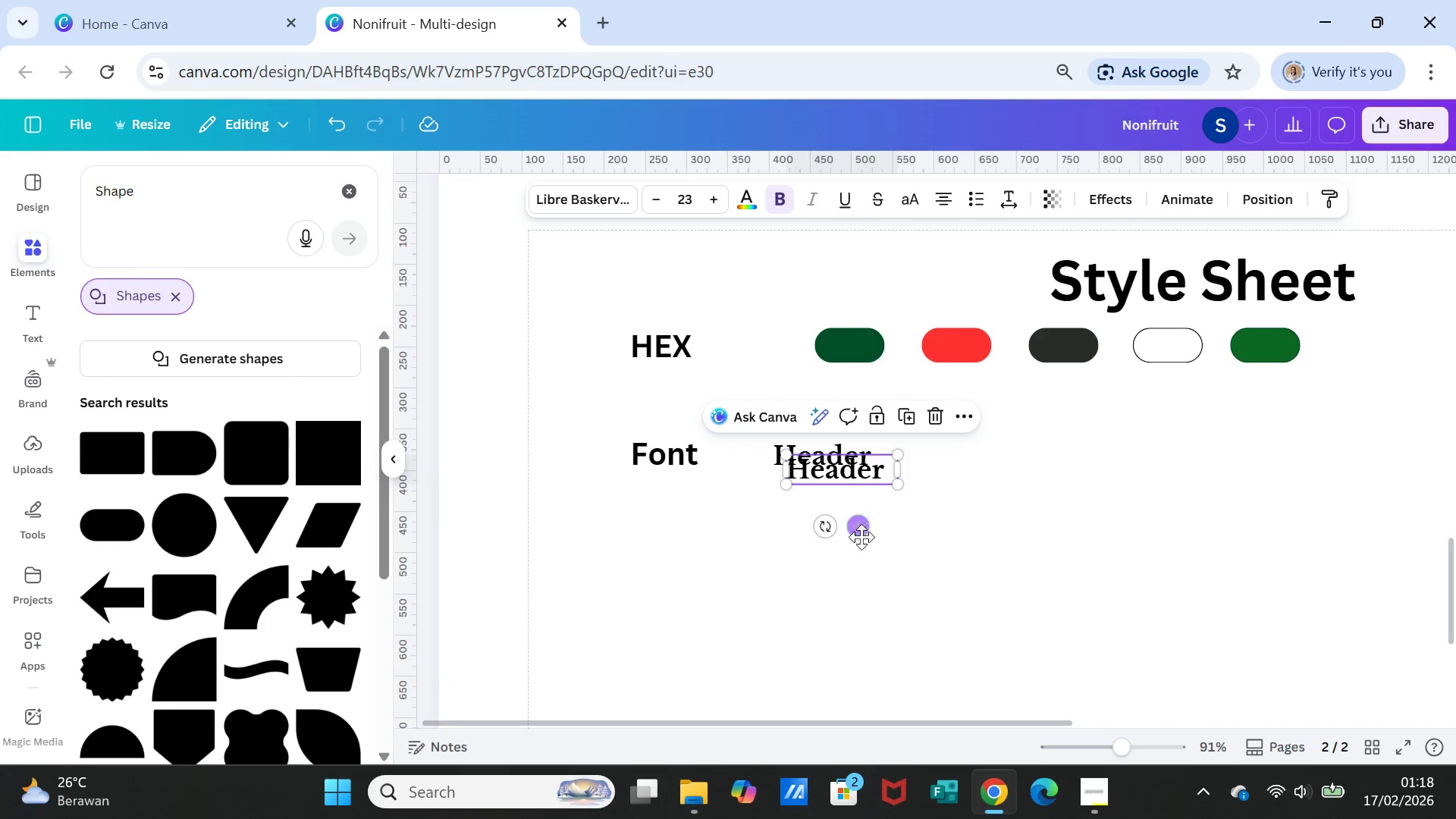 
left_click_drag(start_coordinate=[861, 537], to_coordinate=[943, 532])
 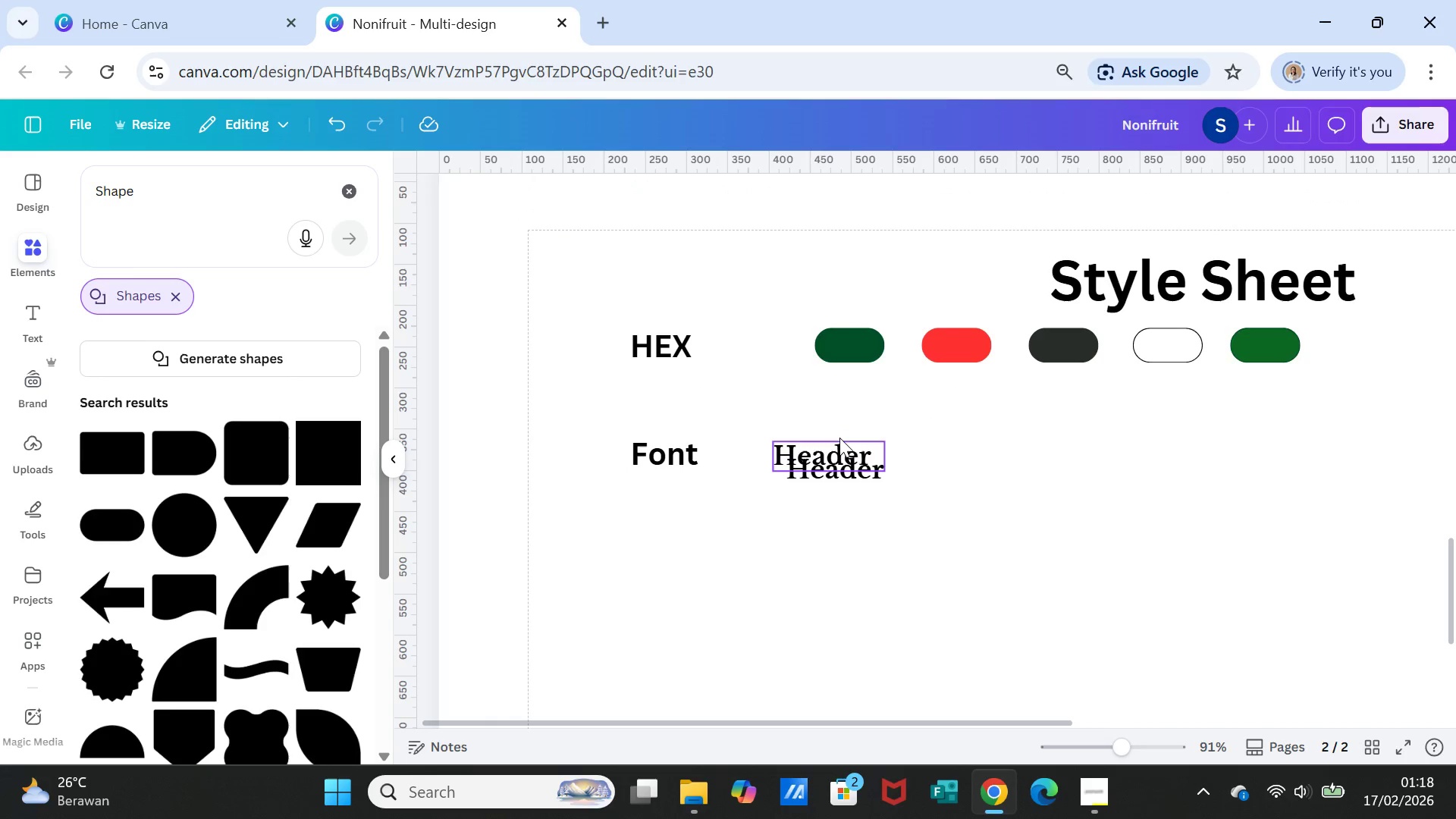 
left_click([839, 438])
 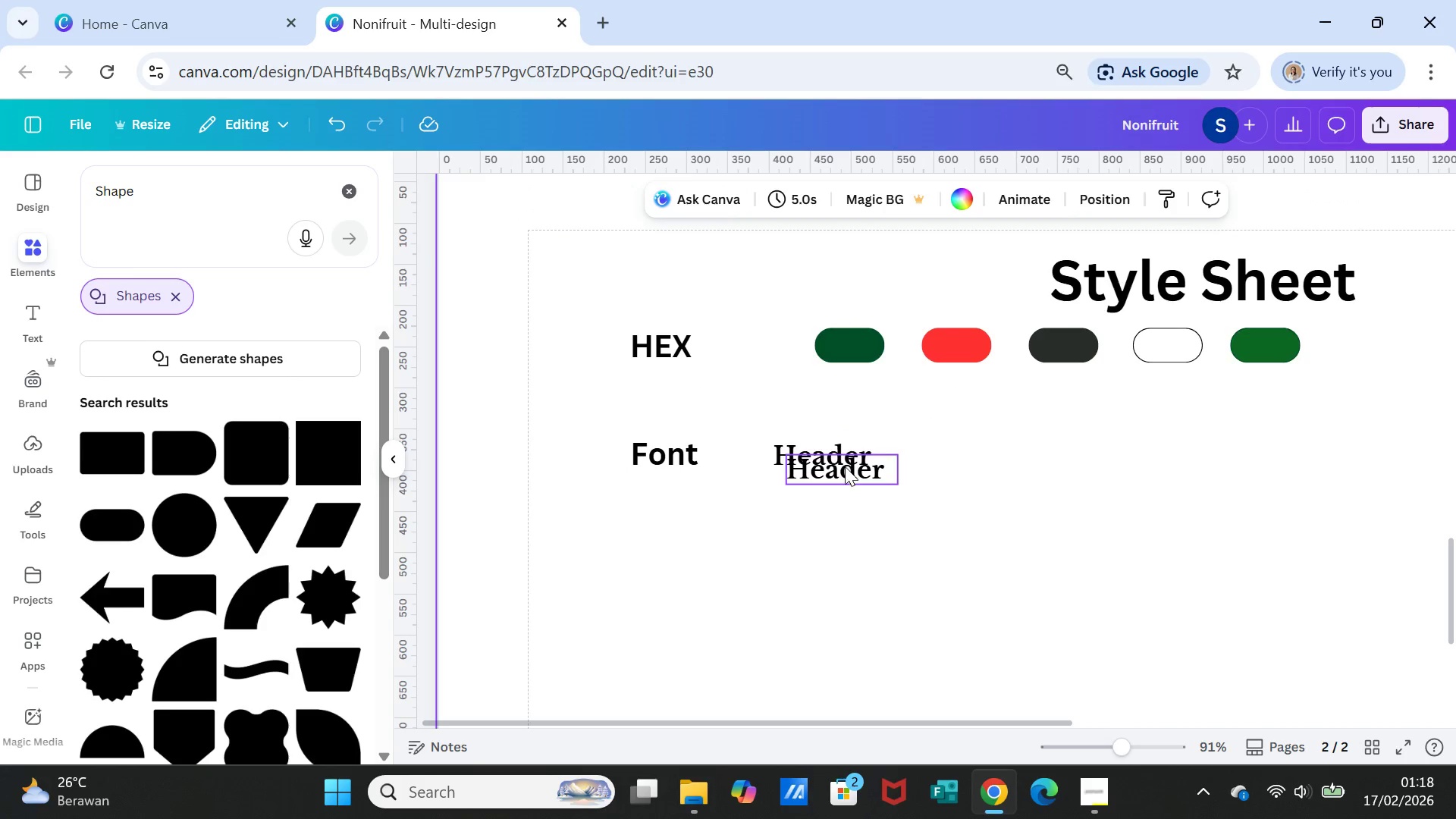 
left_click([845, 466])
 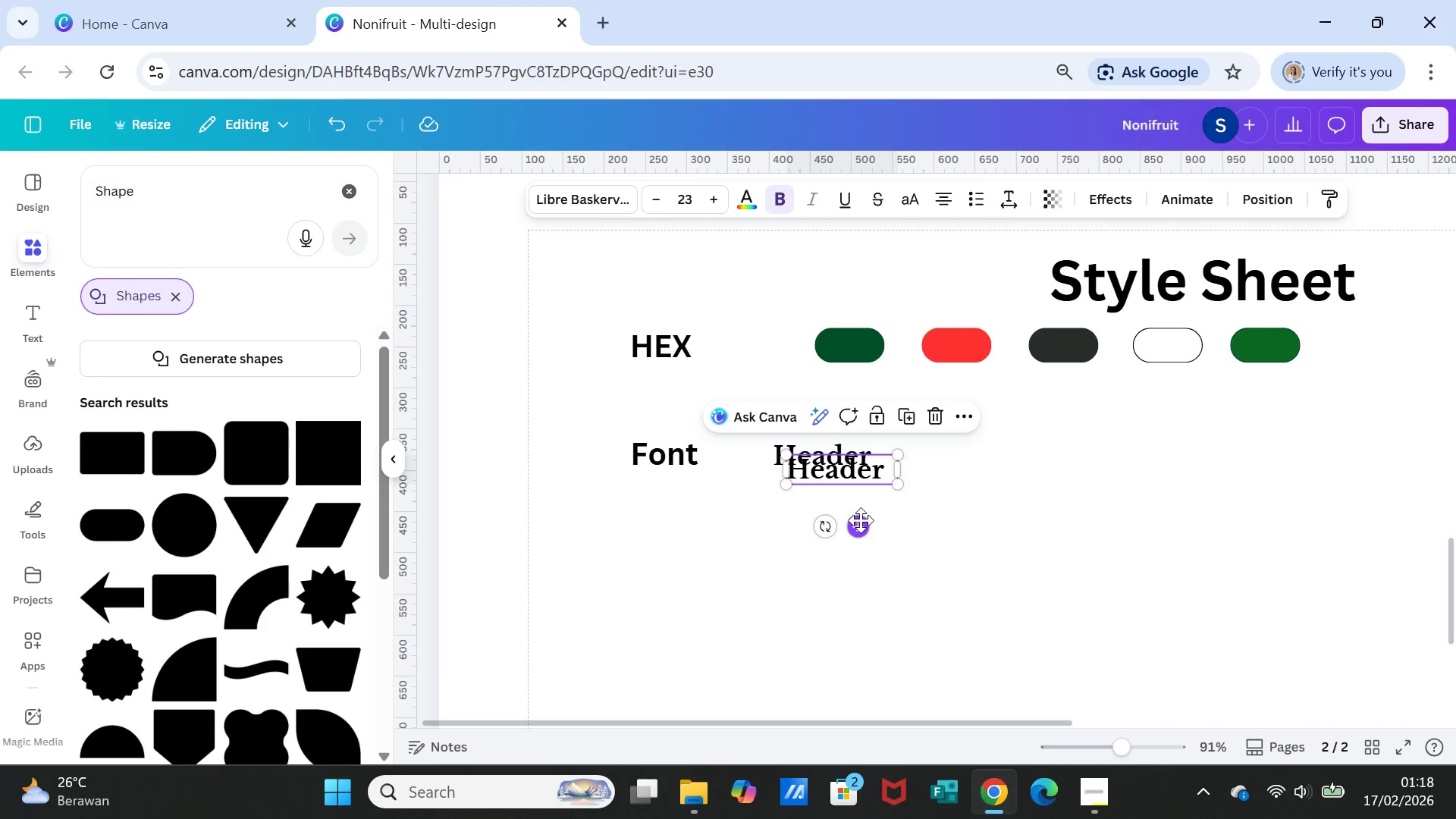 
left_click_drag(start_coordinate=[861, 520], to_coordinate=[990, 508])
 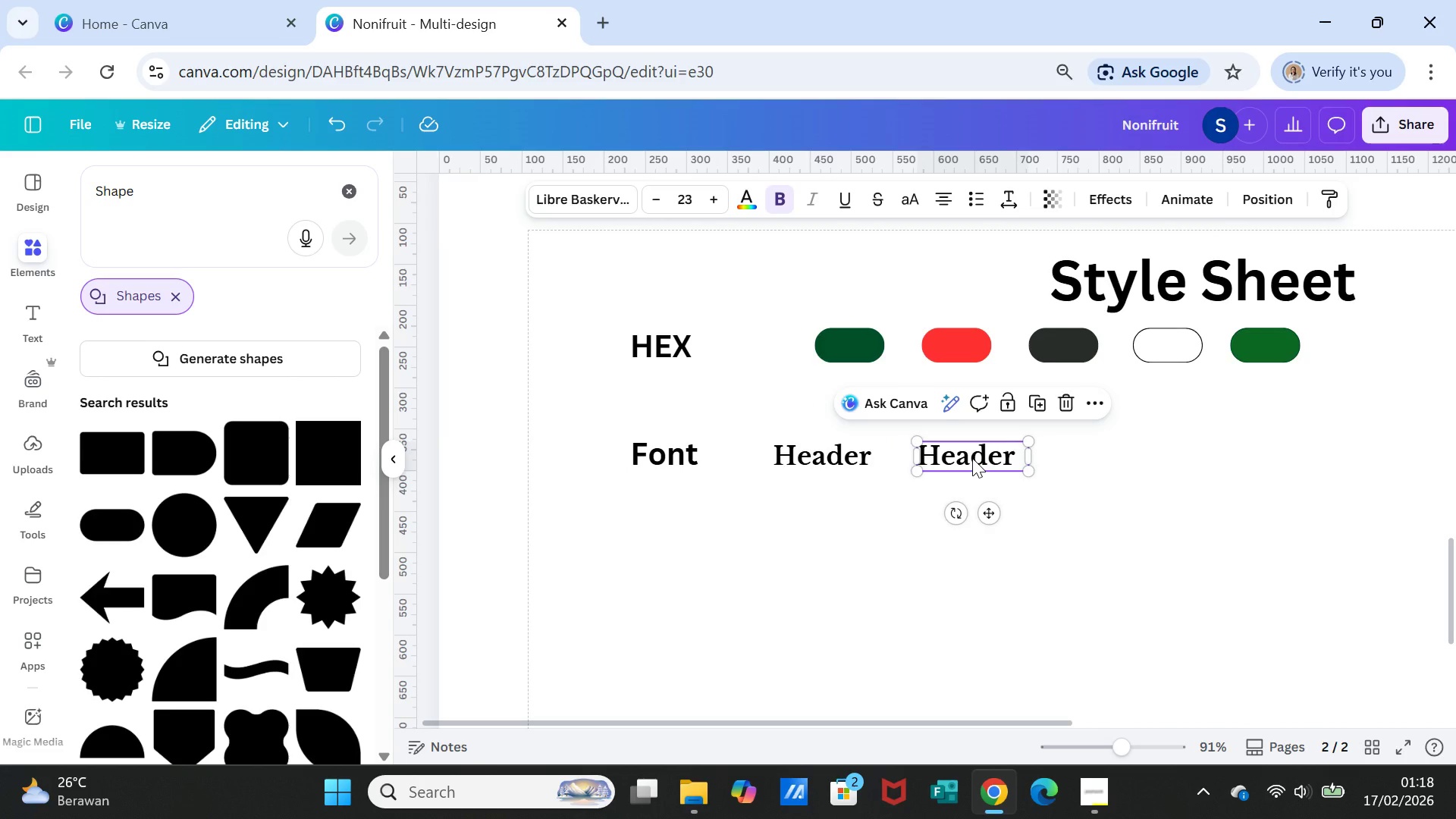 
double_click([972, 458])
 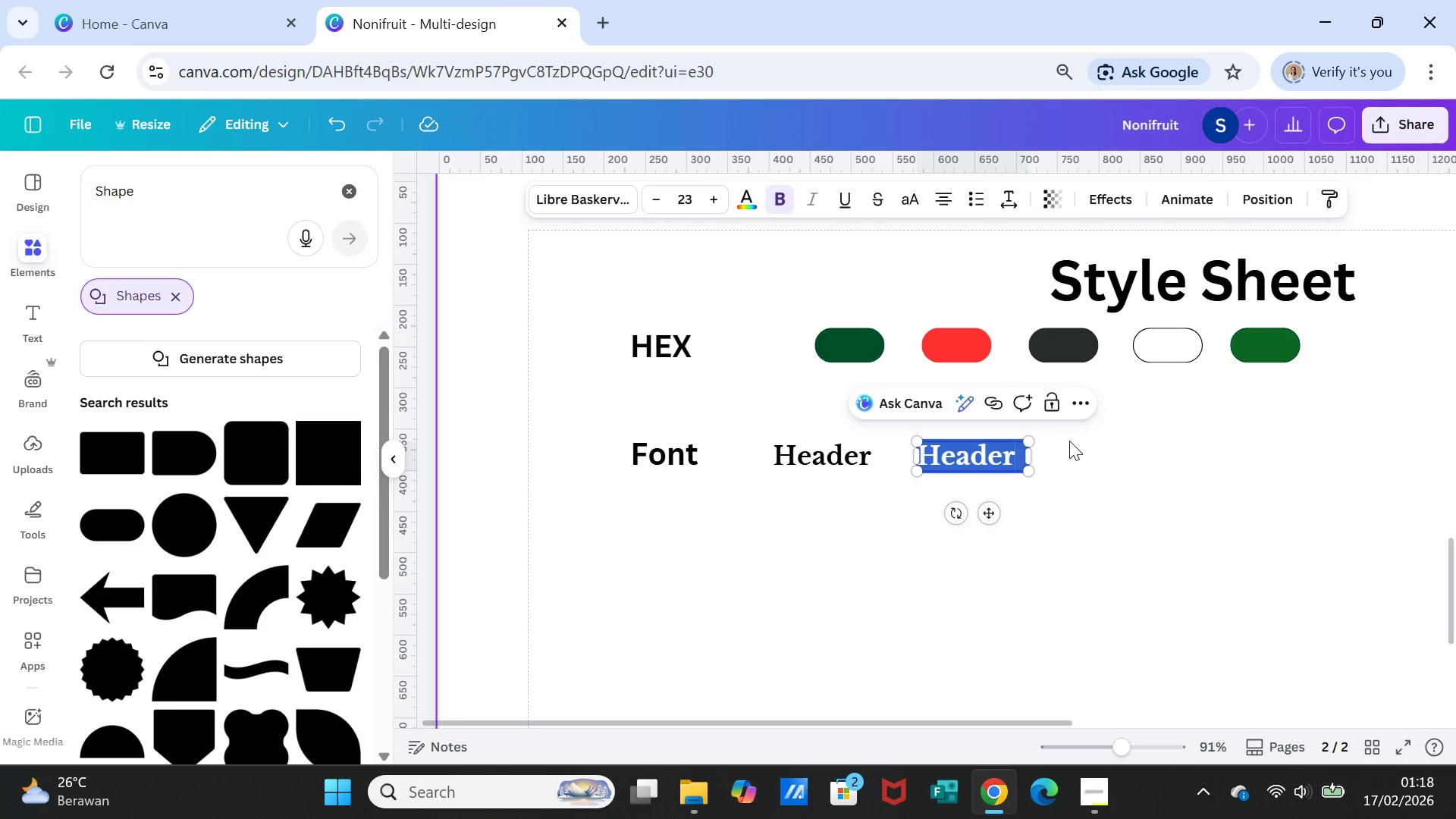 
type(Libre Baker)
 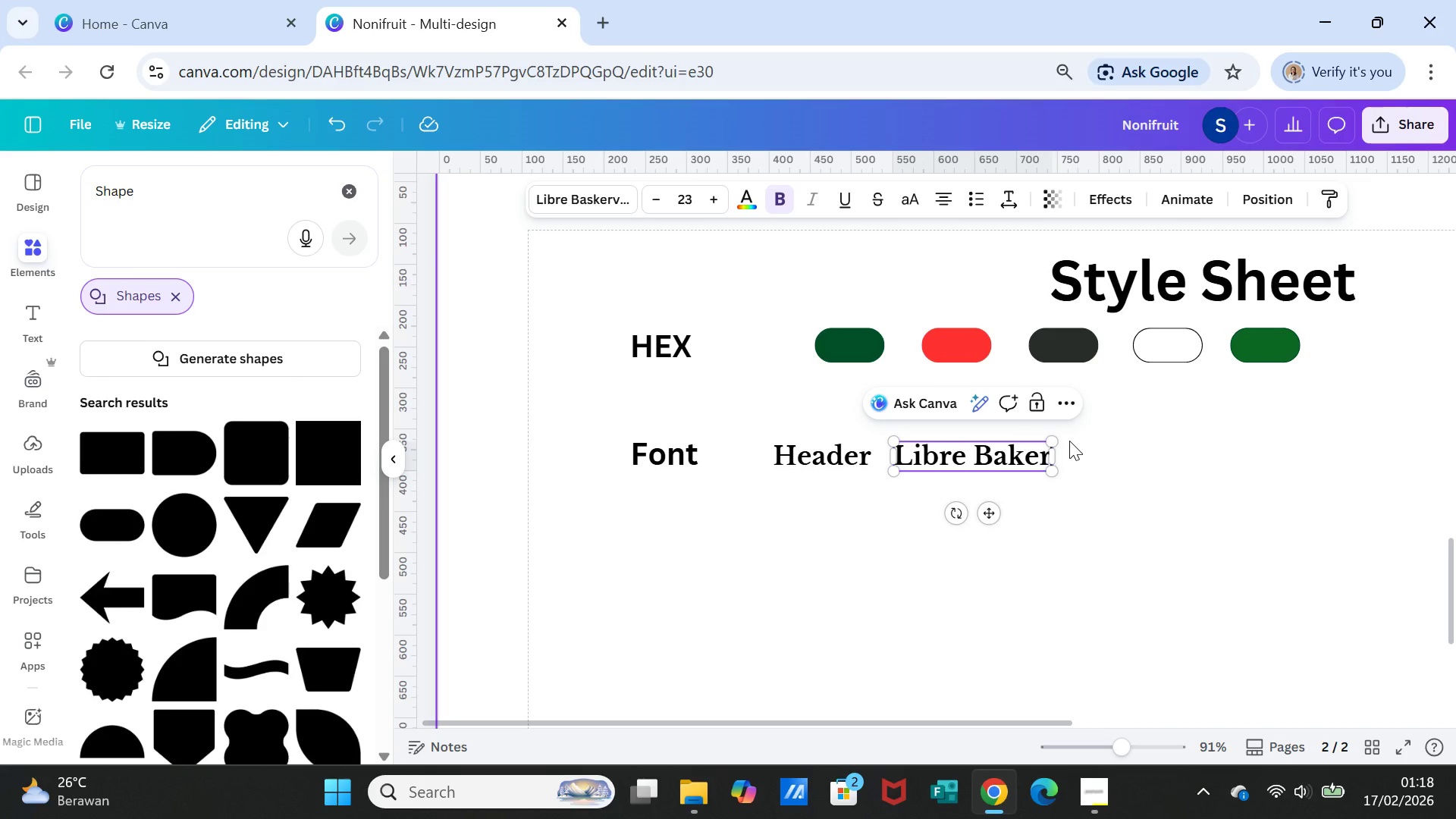 
type(ville)
 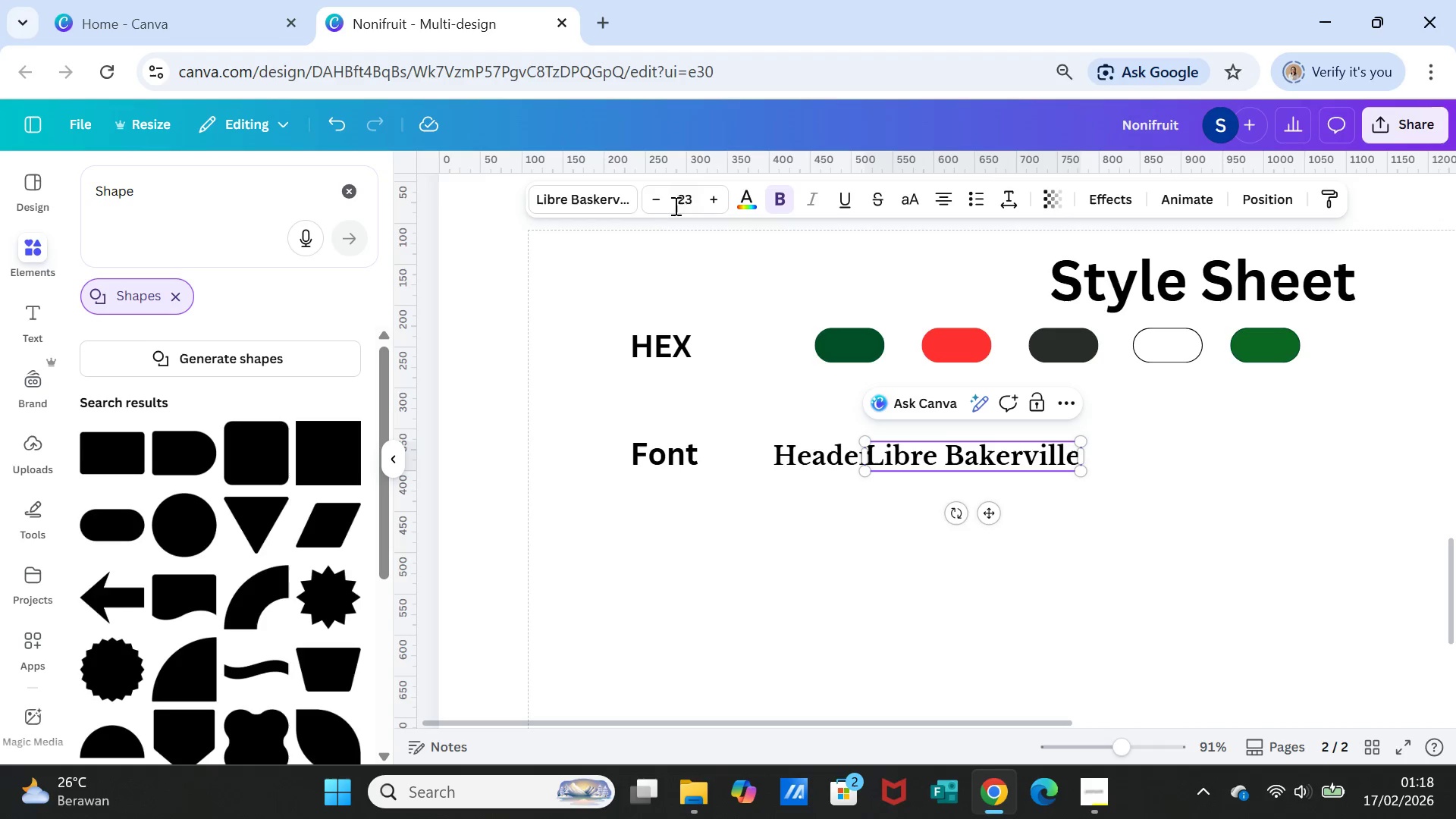 
double_click([661, 201])
 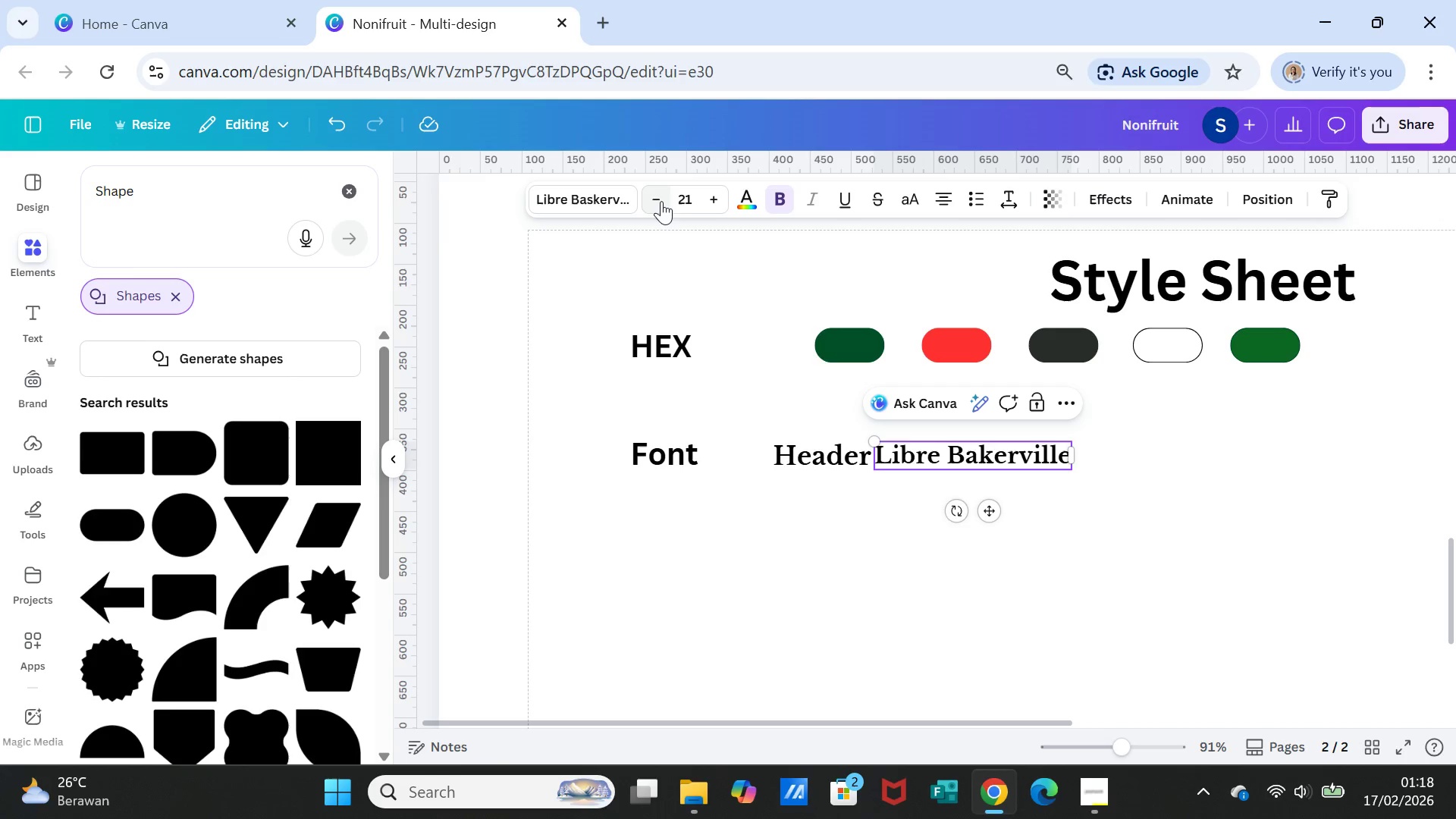 
triple_click([661, 201])
 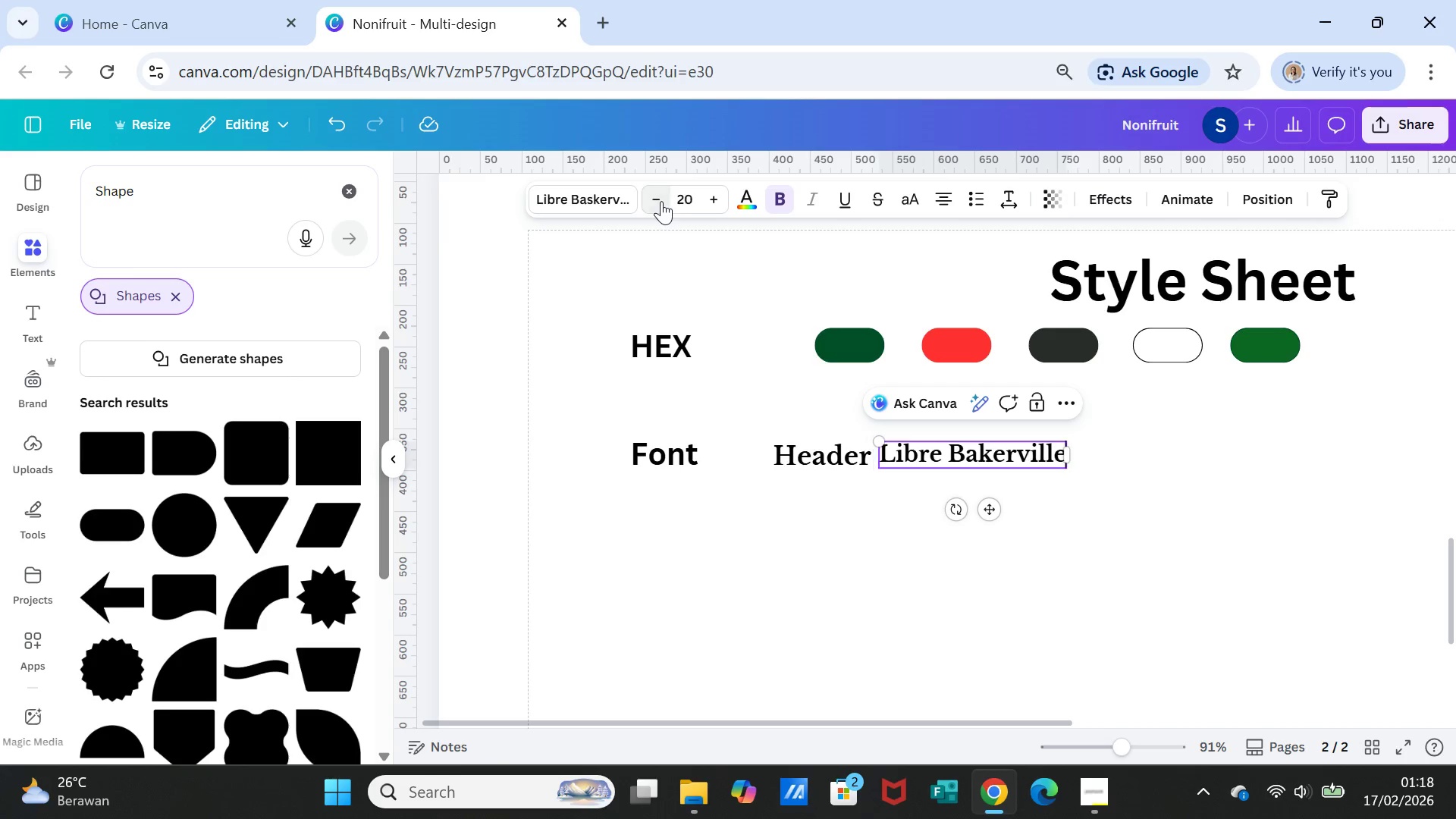 
triple_click([661, 201])
 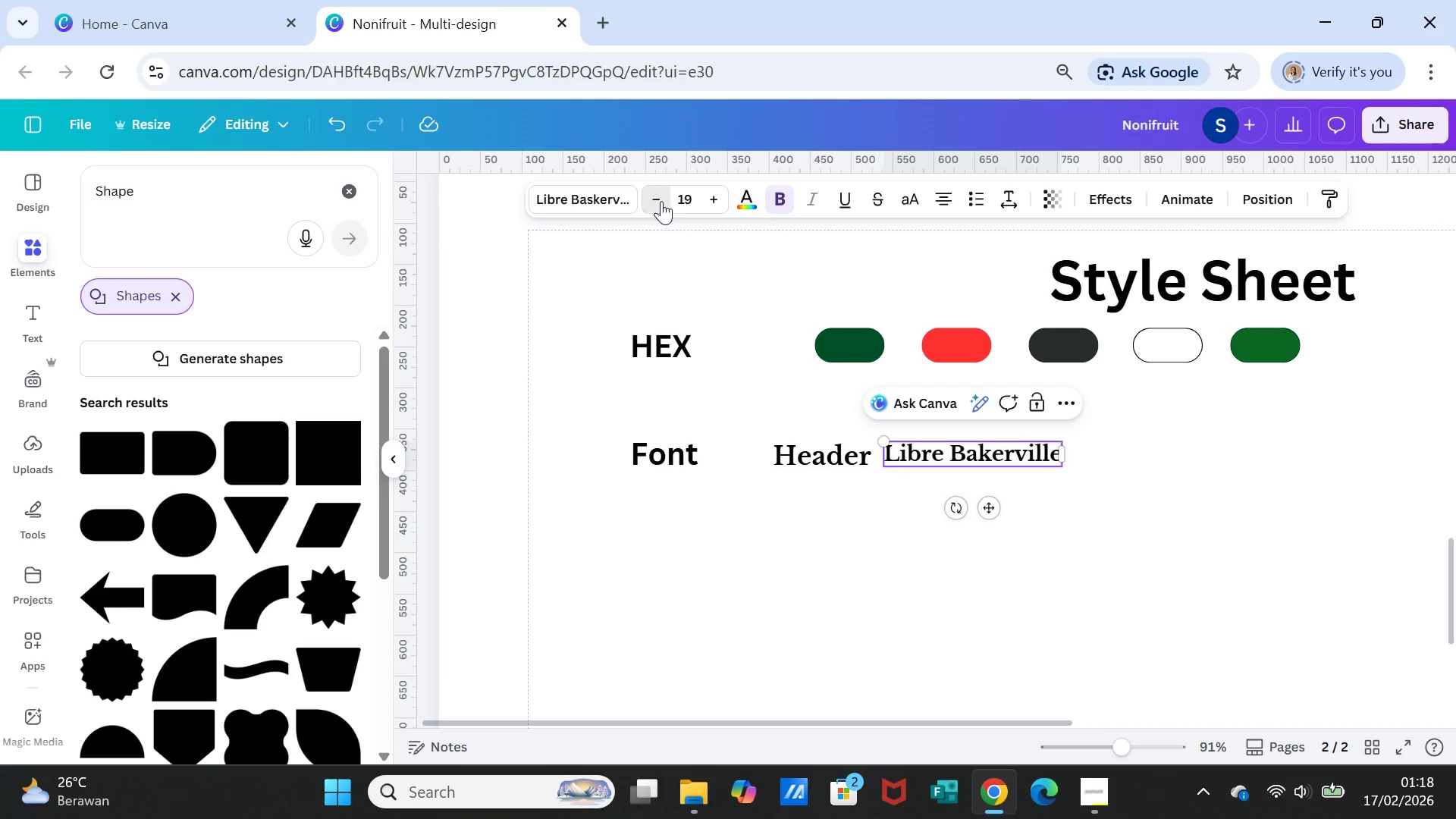 
triple_click([661, 201])
 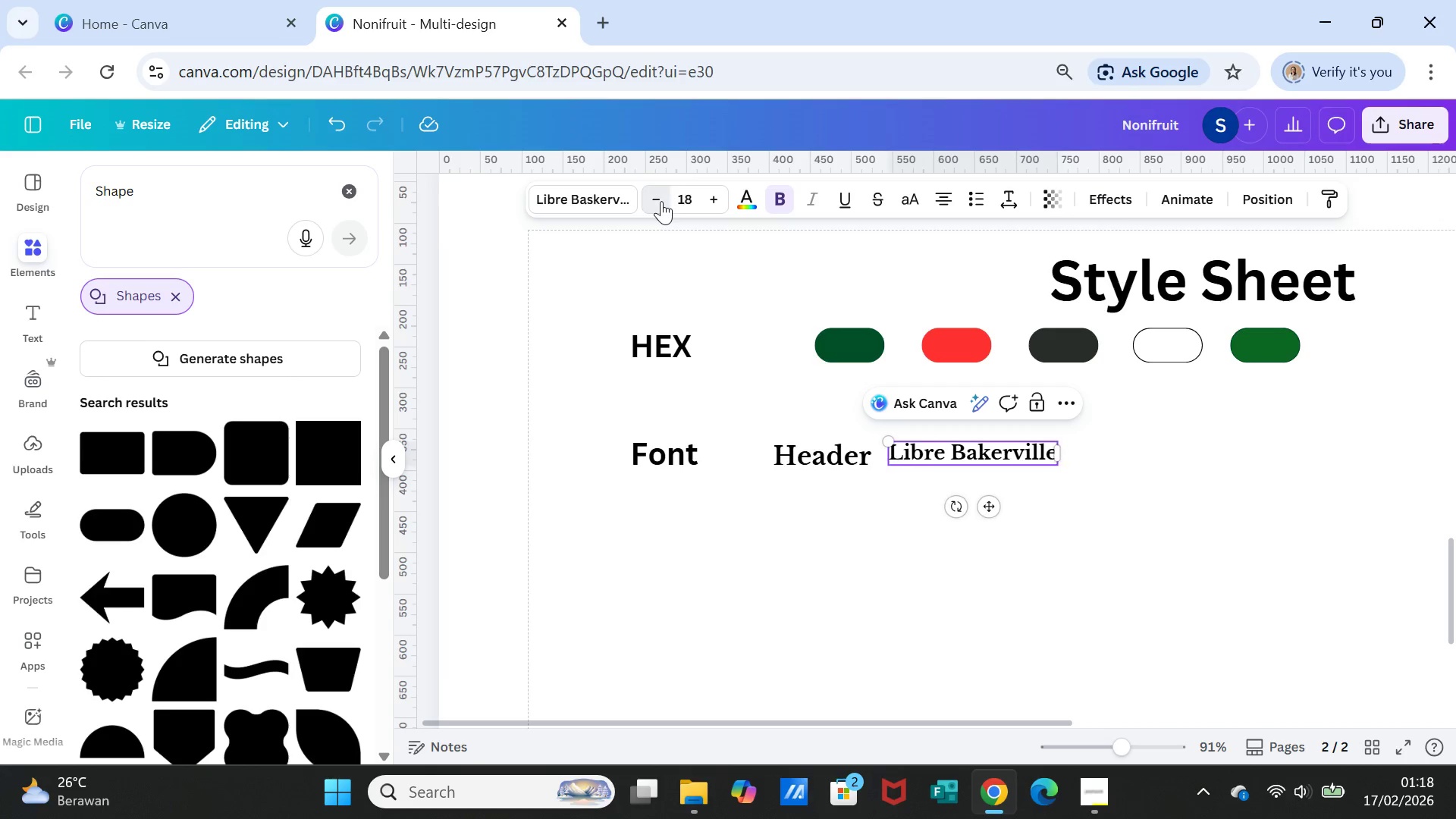 
triple_click([661, 201])
 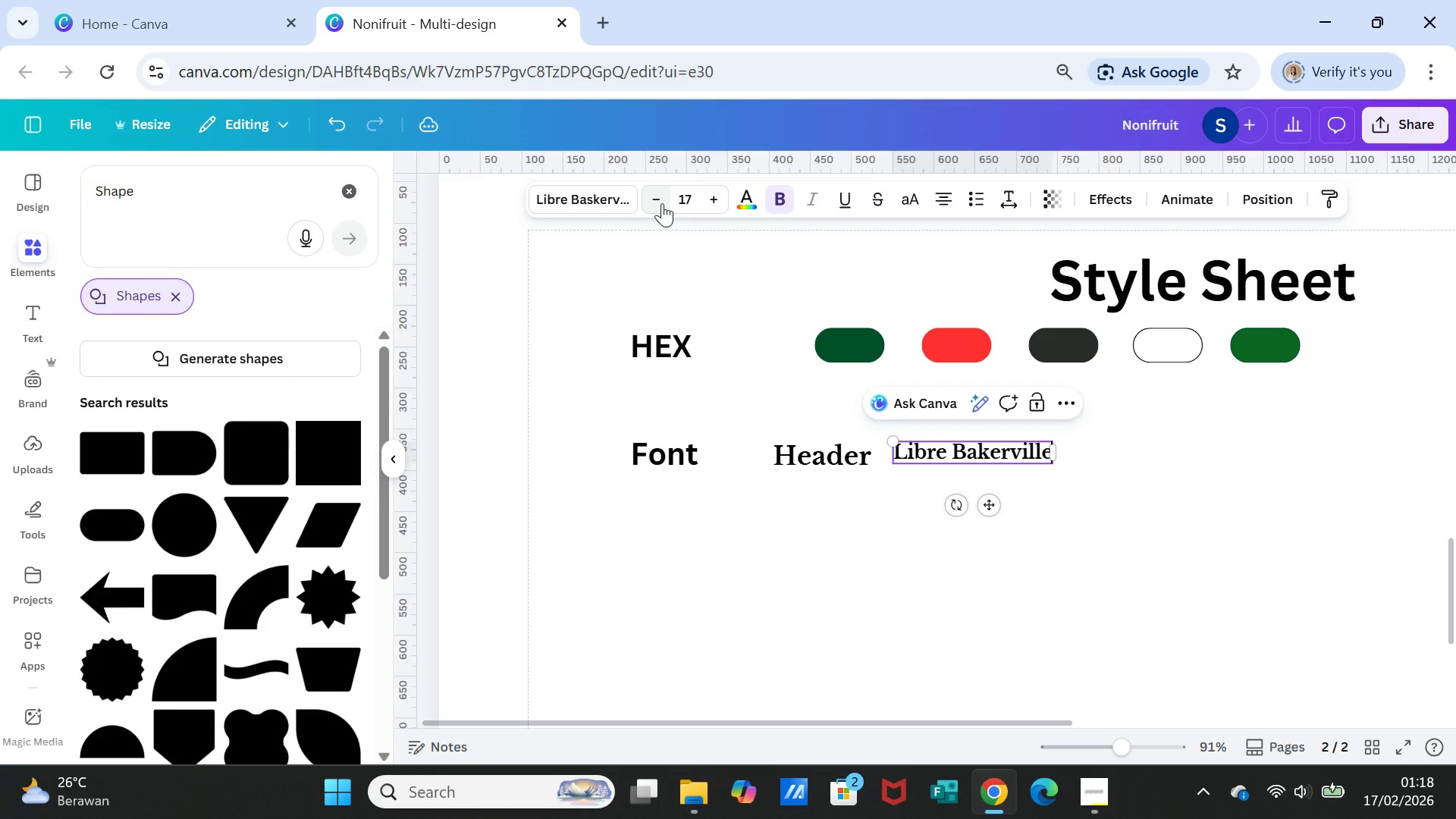 
left_click([662, 203])
 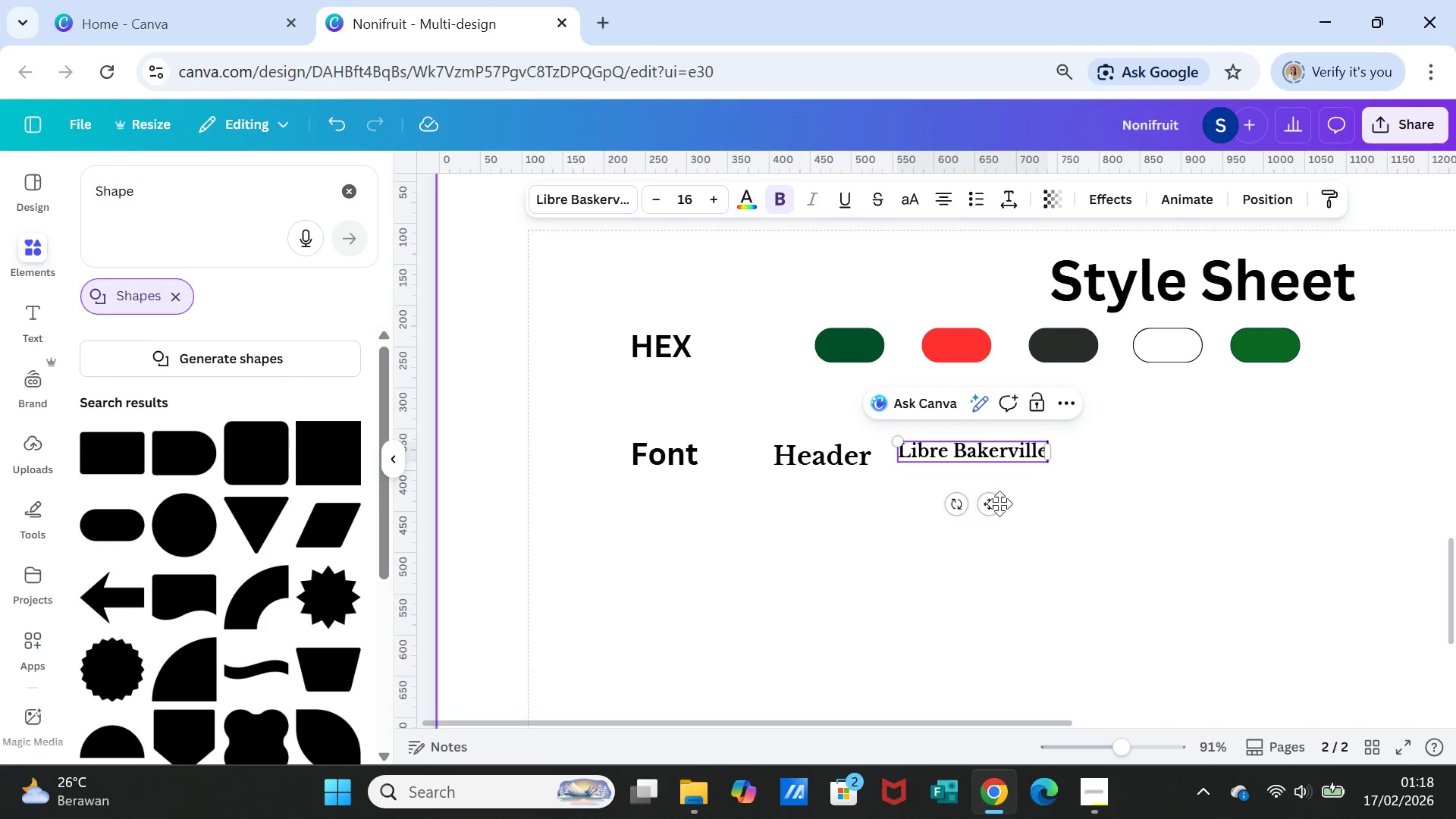 
left_click_drag(start_coordinate=[991, 504], to_coordinate=[999, 509])
 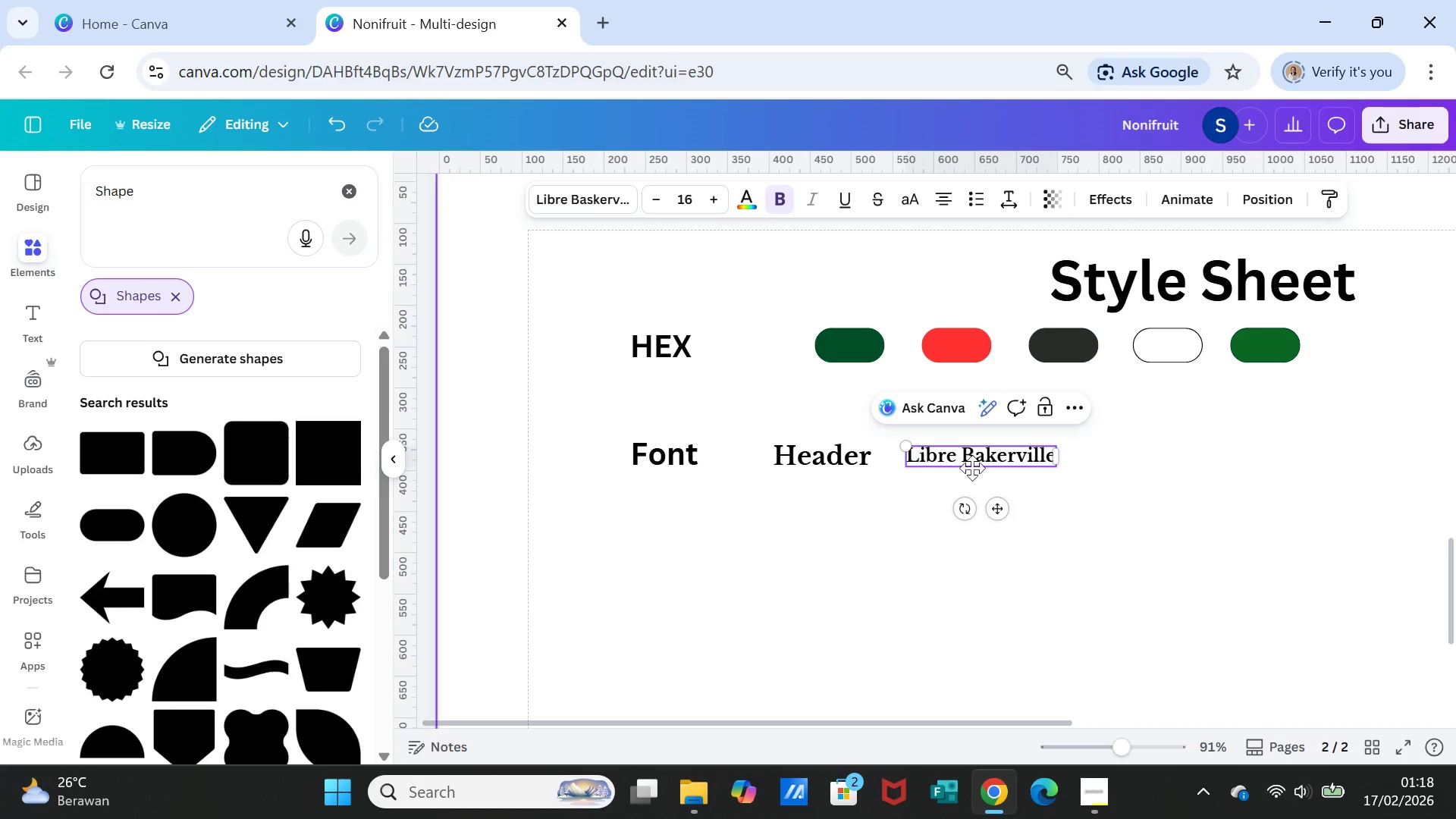 
left_click([967, 454])
 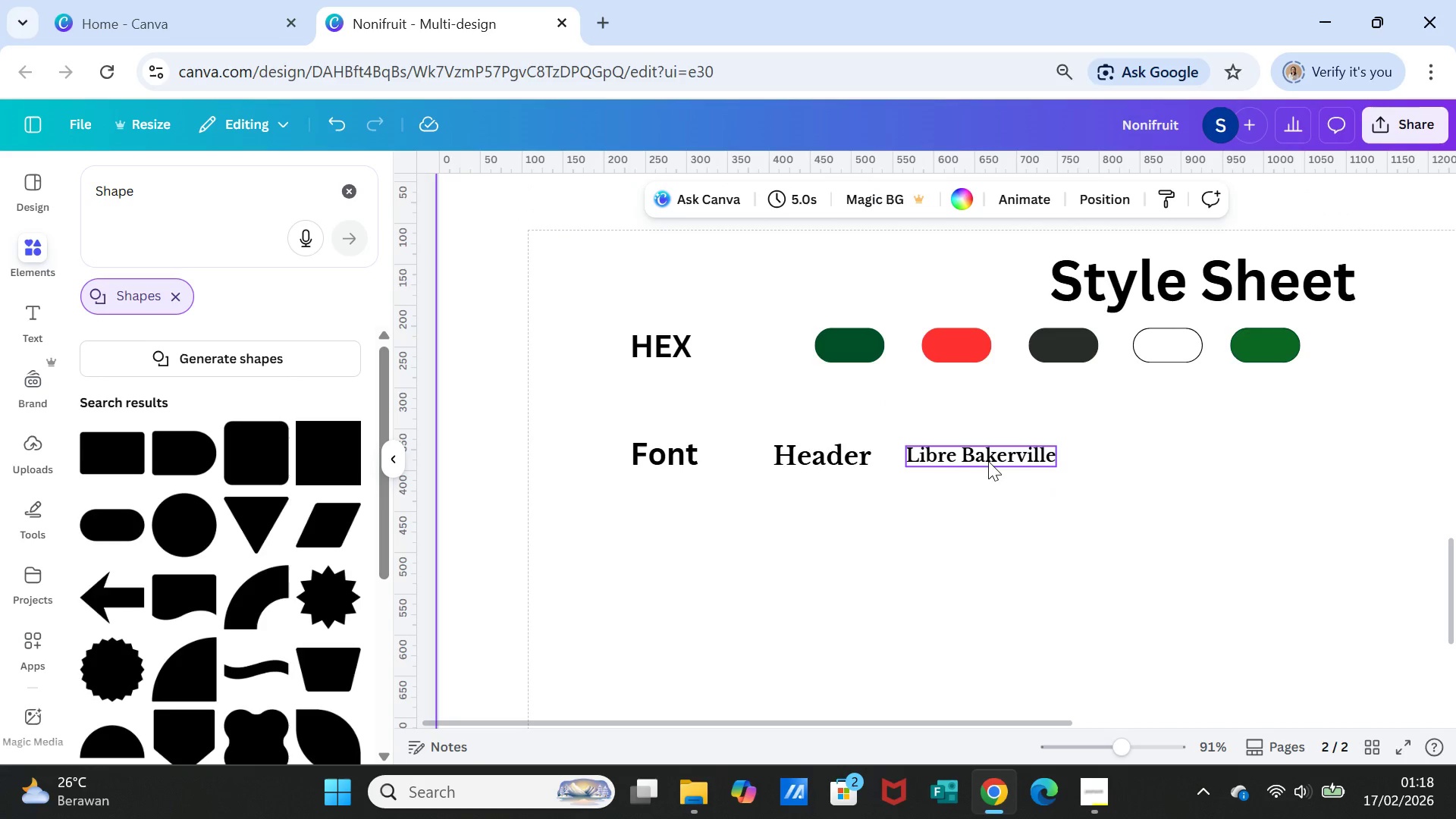 
left_click([988, 460])
 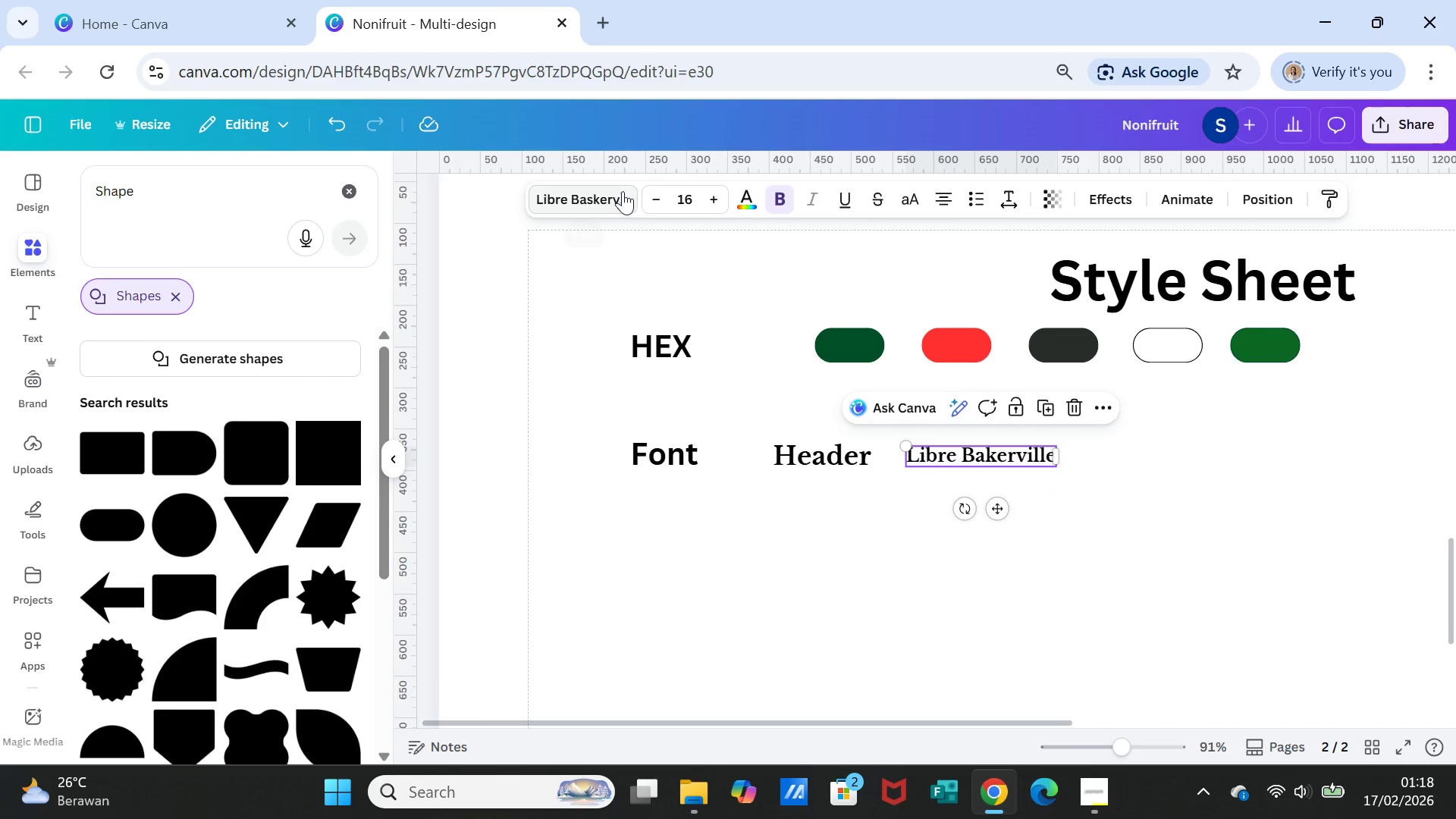 
left_click([623, 191])
 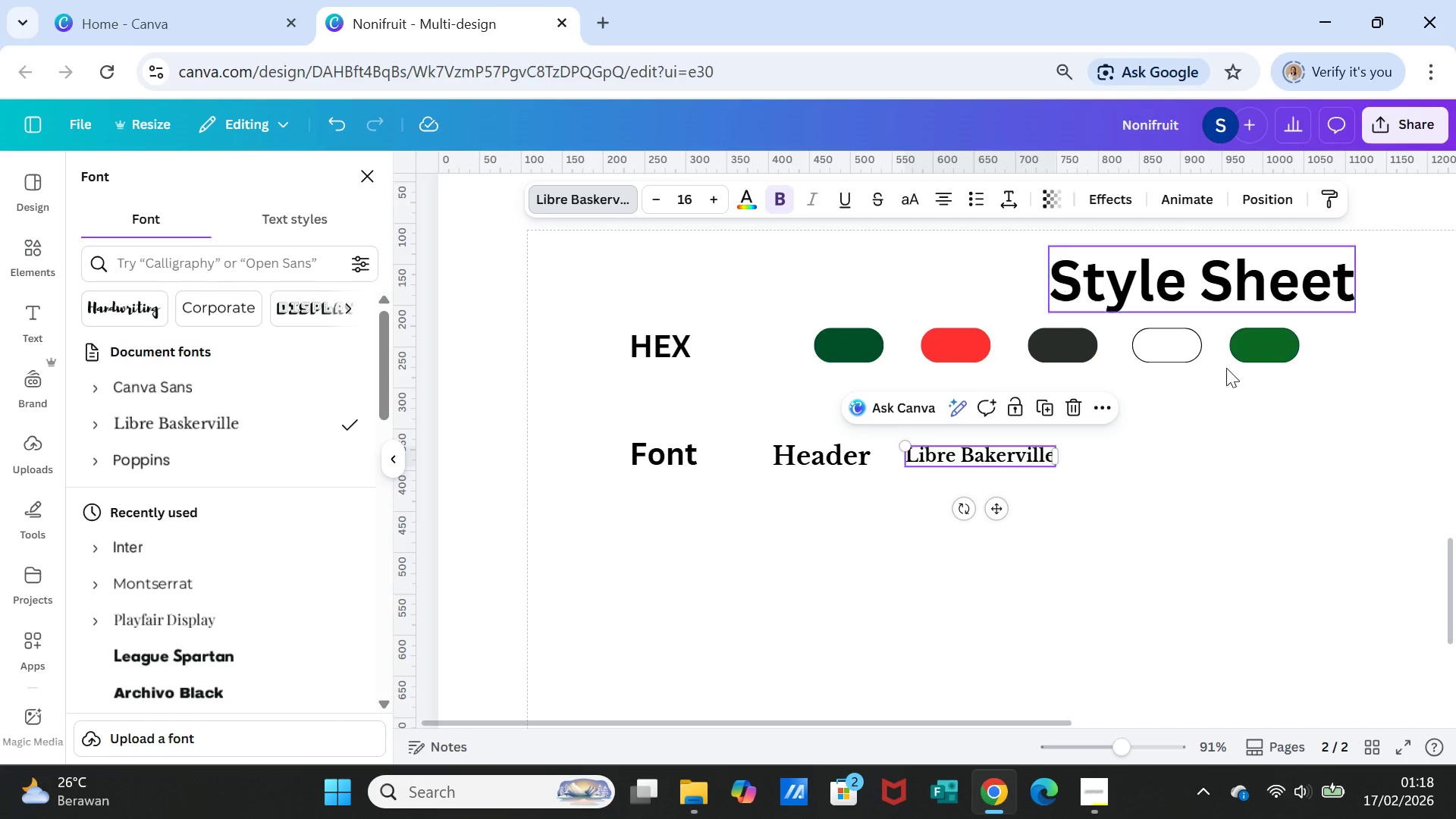 
left_click([1157, 540])
 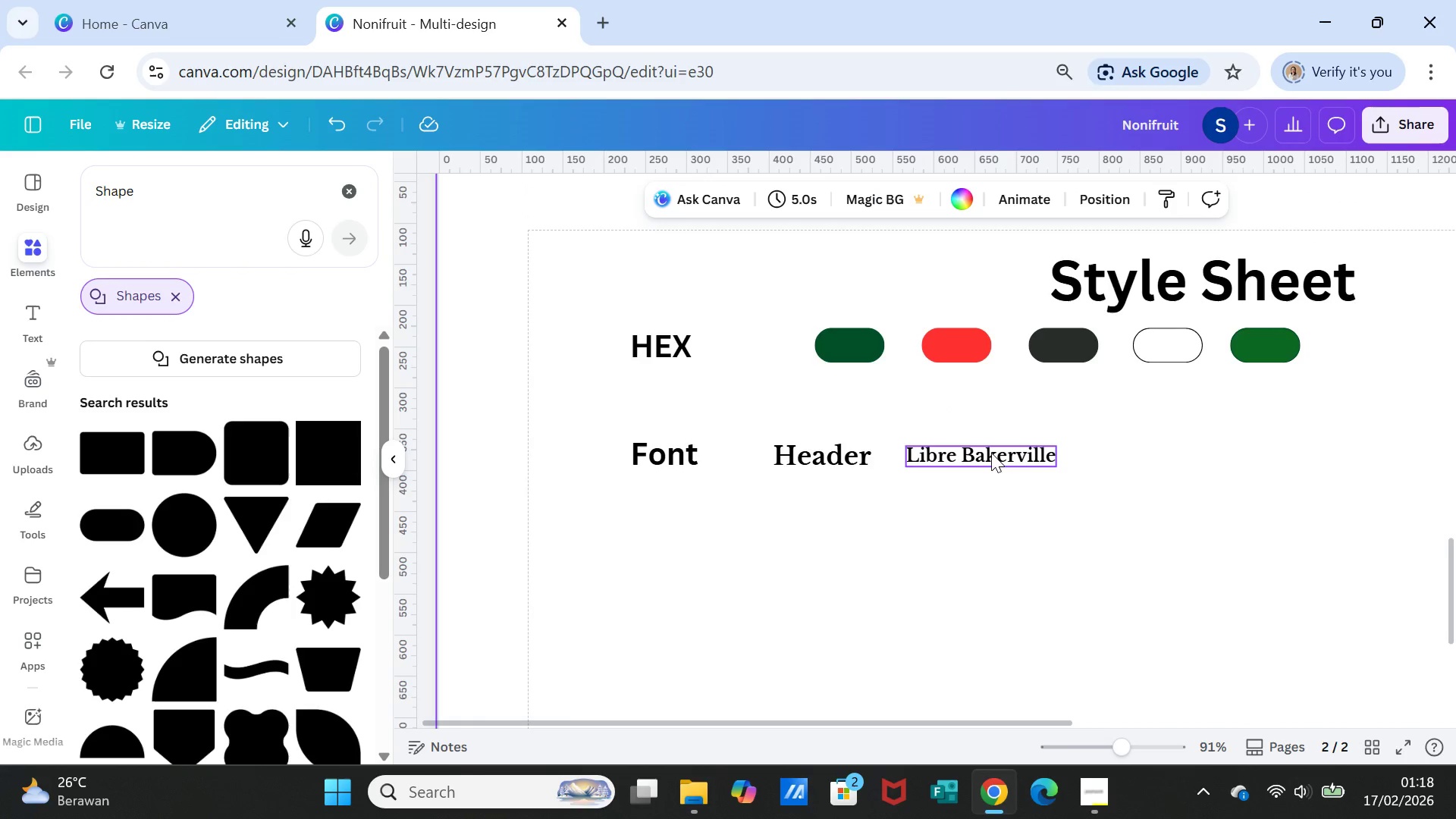 
left_click([989, 453])
 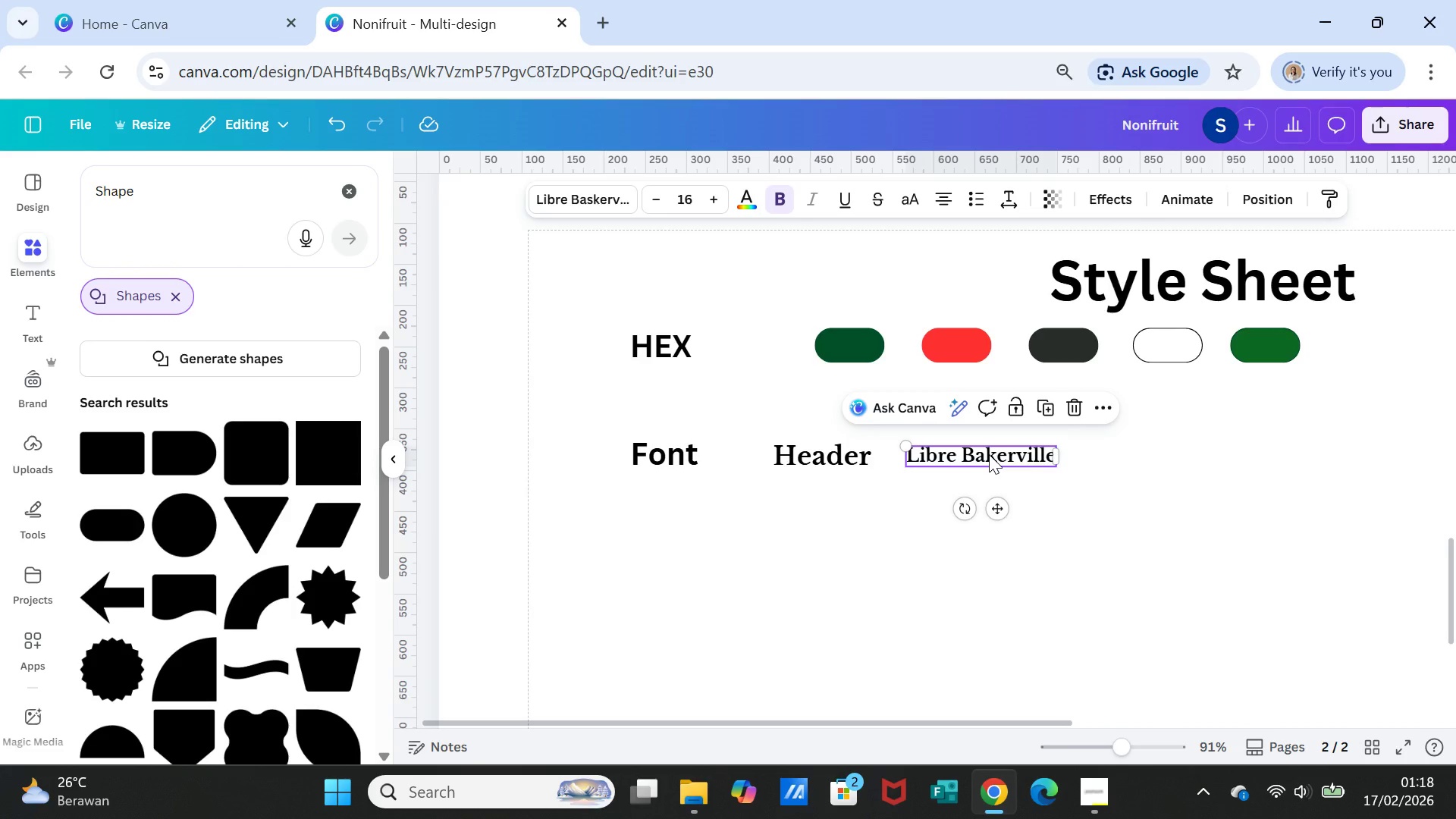 
left_click([989, 454])
 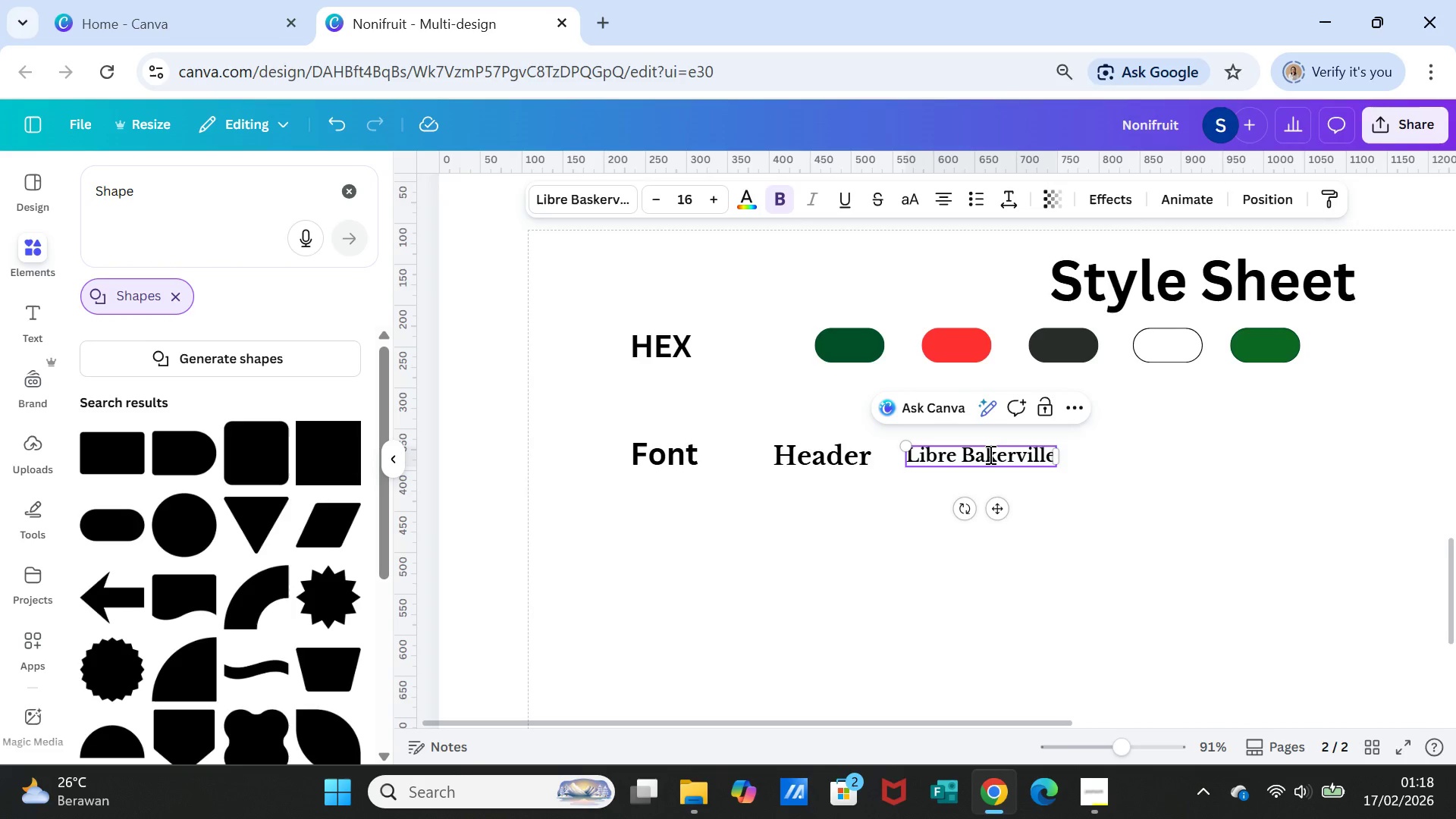 
left_click([989, 454])
 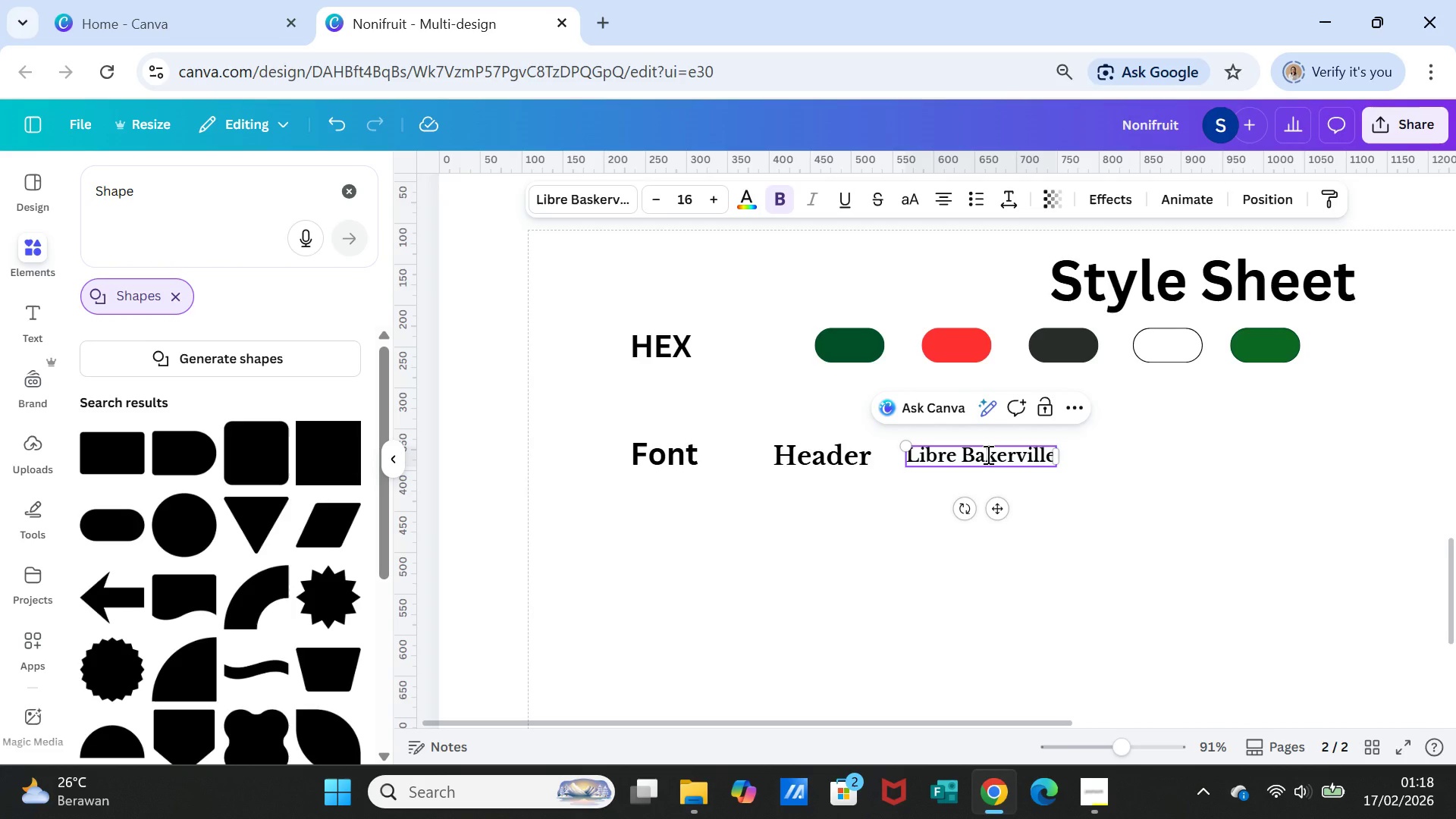 
key(S)
 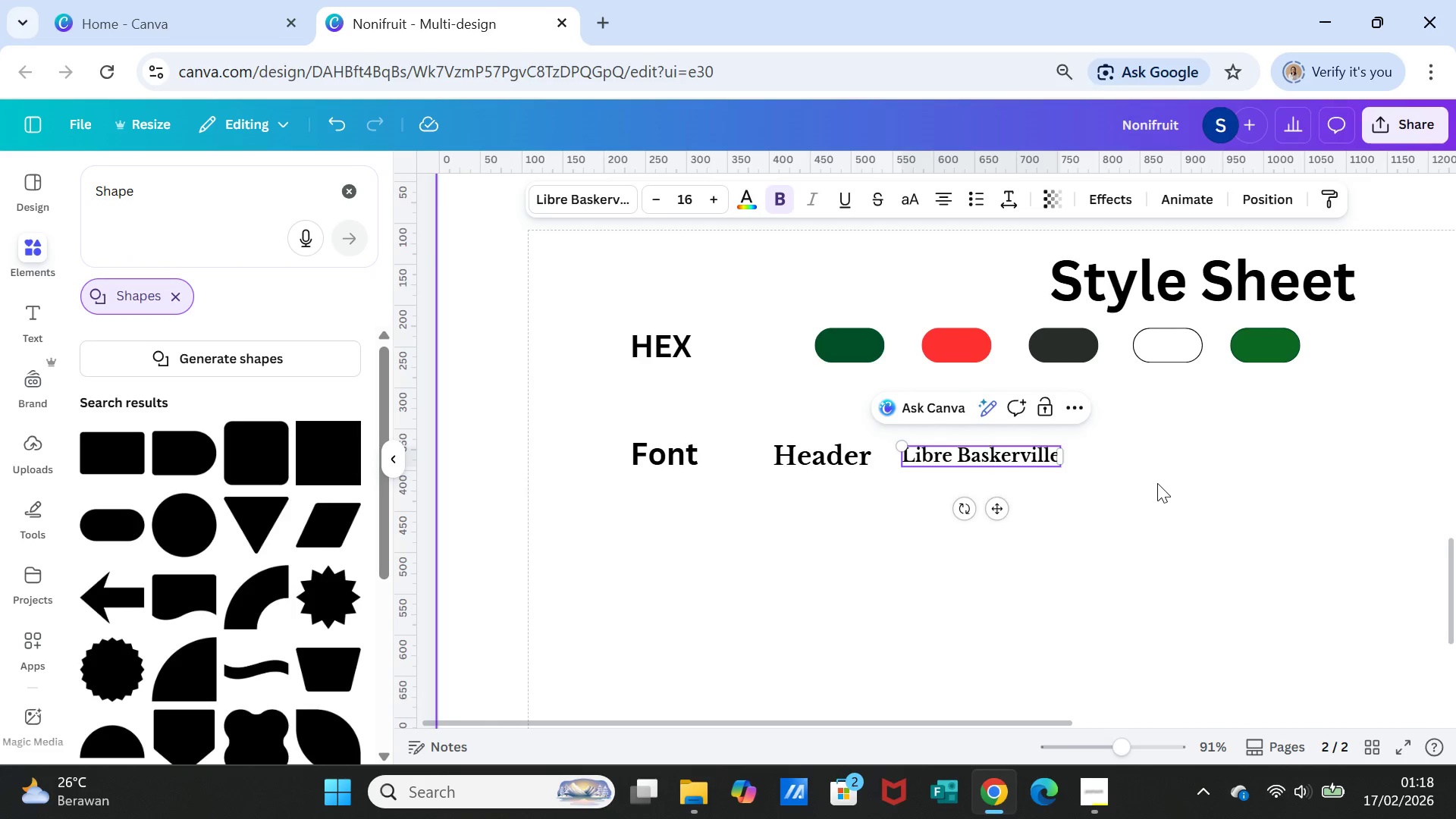 
left_click([1157, 483])
 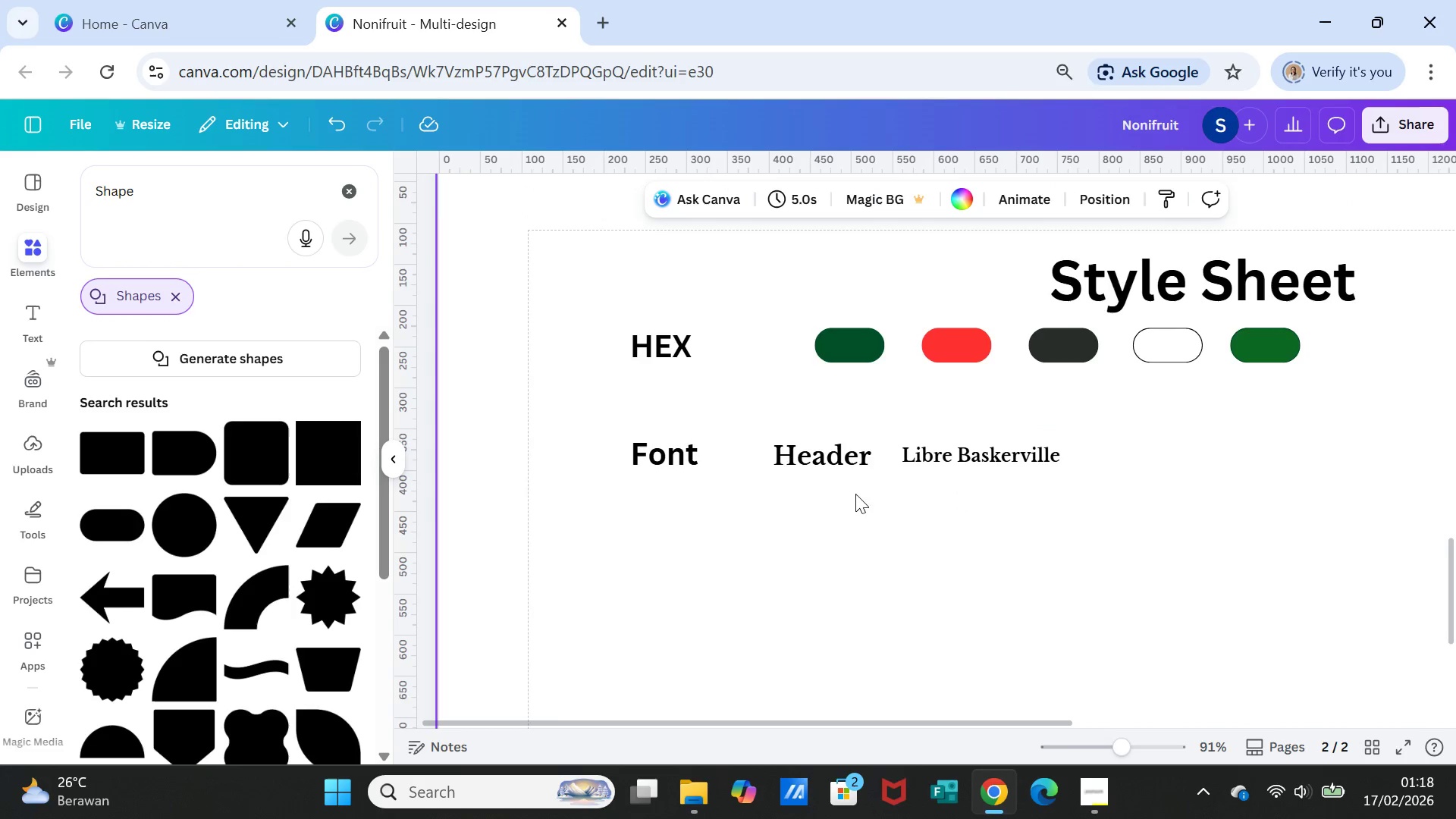 
left_click([839, 463])
 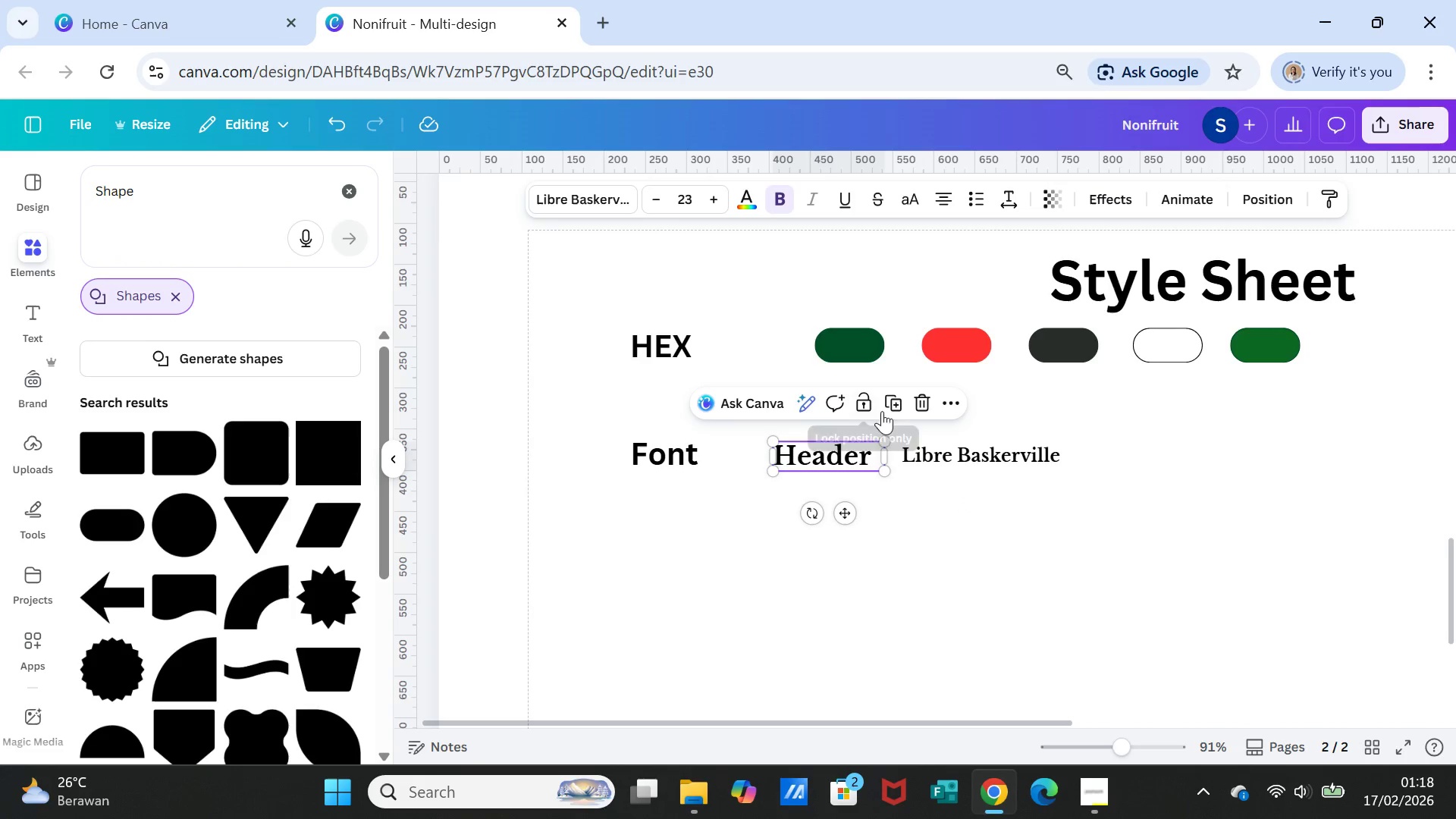 
left_click([893, 404])
 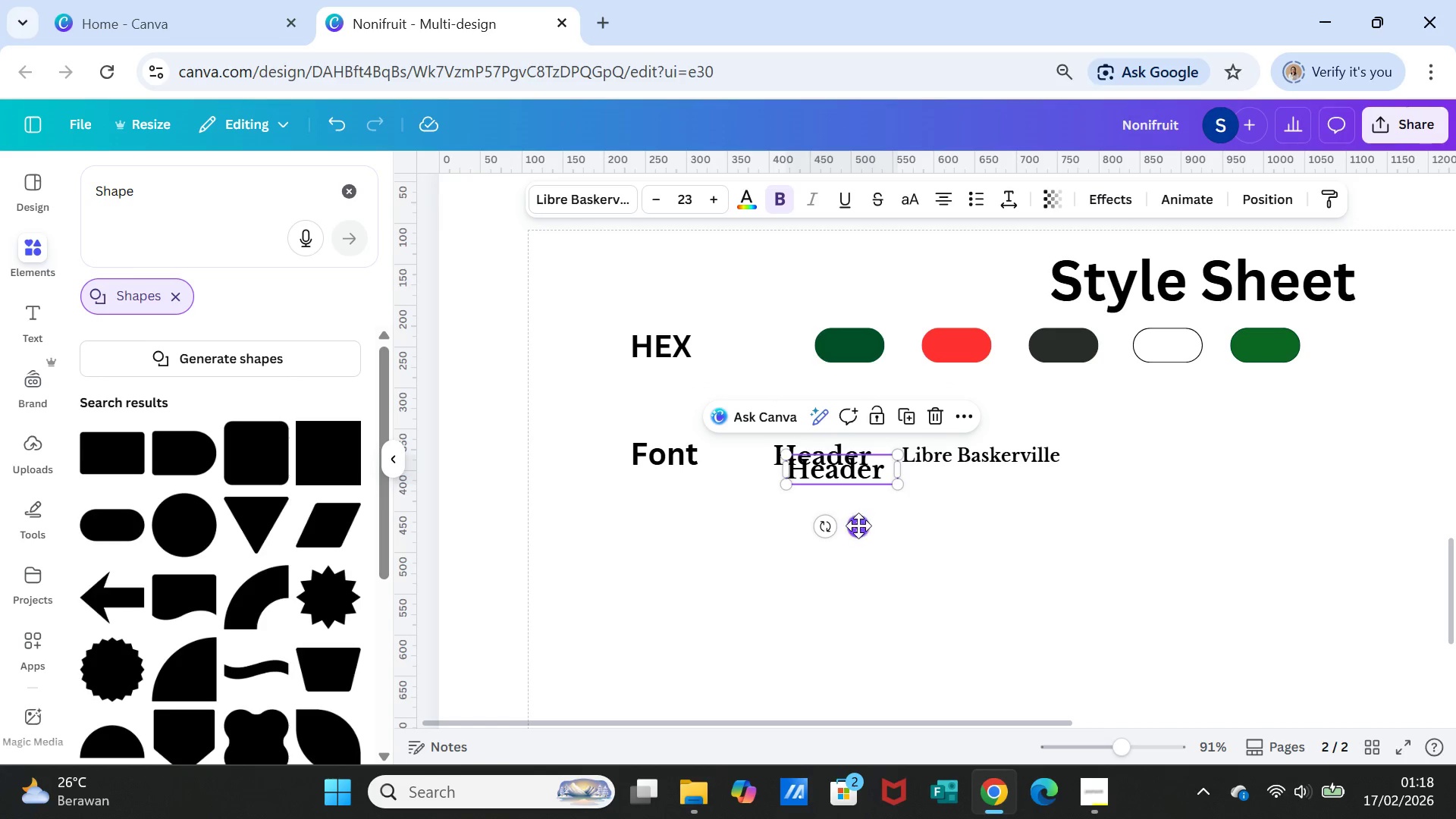 
left_click_drag(start_coordinate=[858, 526], to_coordinate=[851, 570])
 